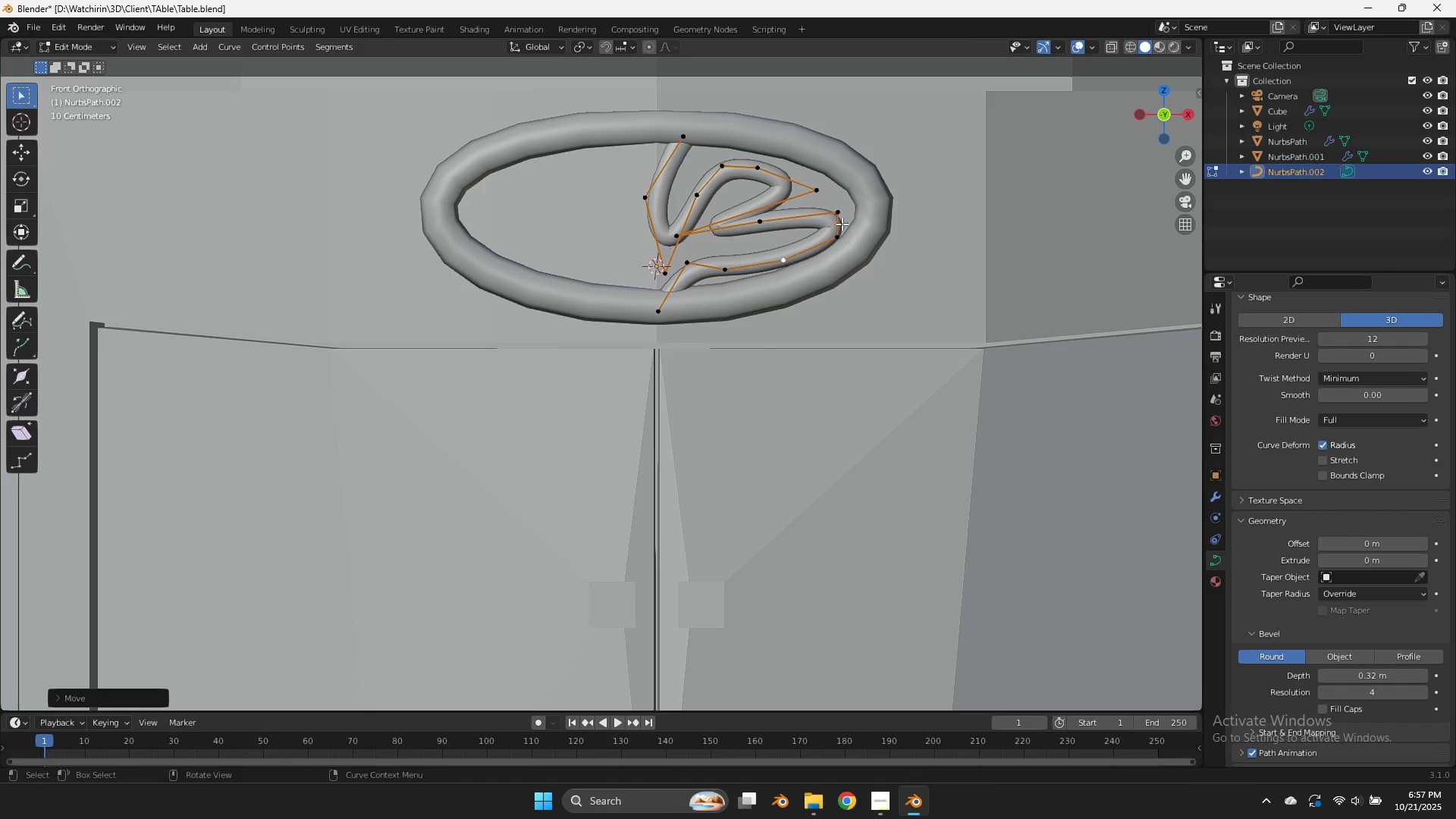 
key(Control+ControlLeft)
 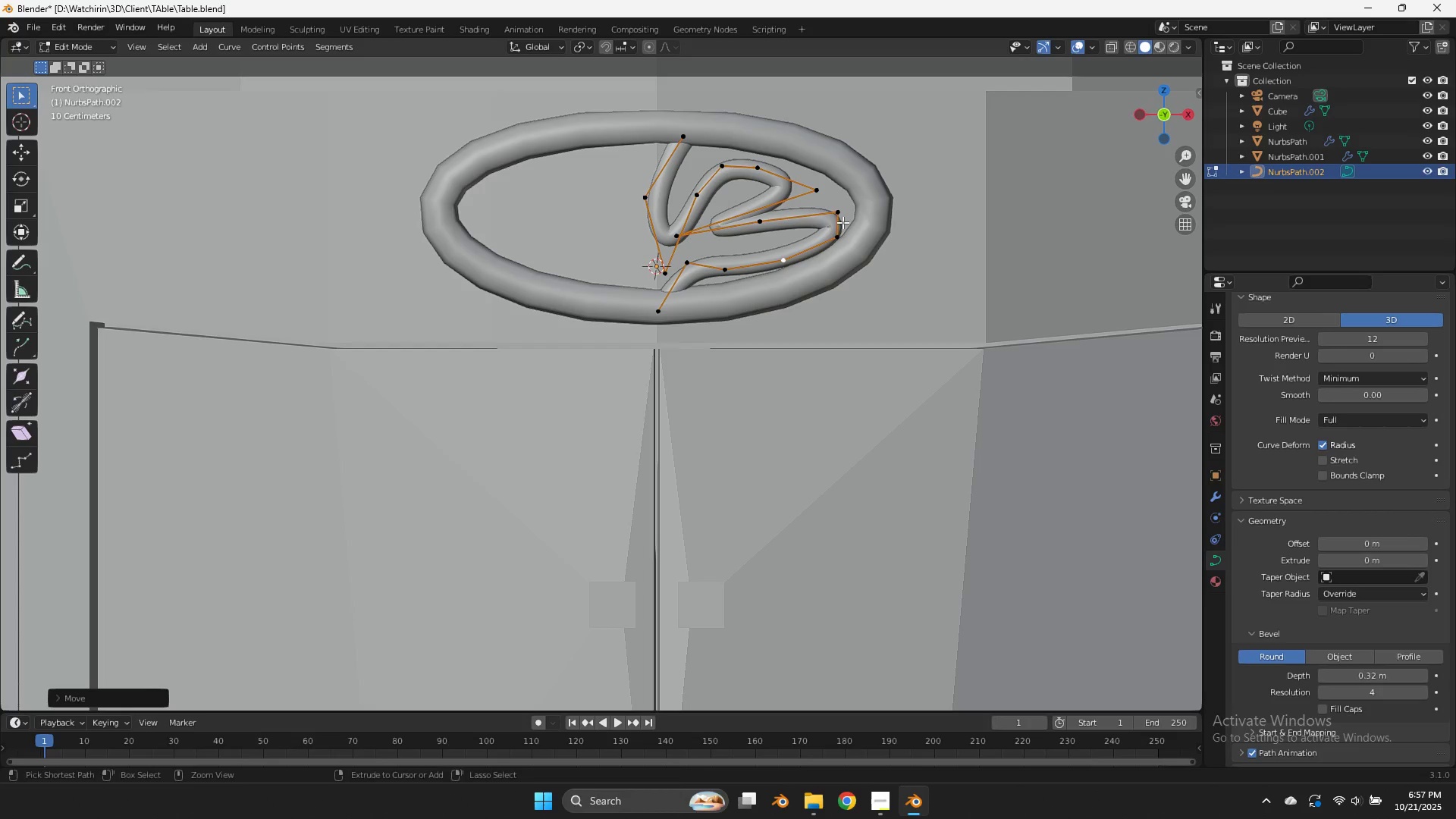 
key(Control+S)
 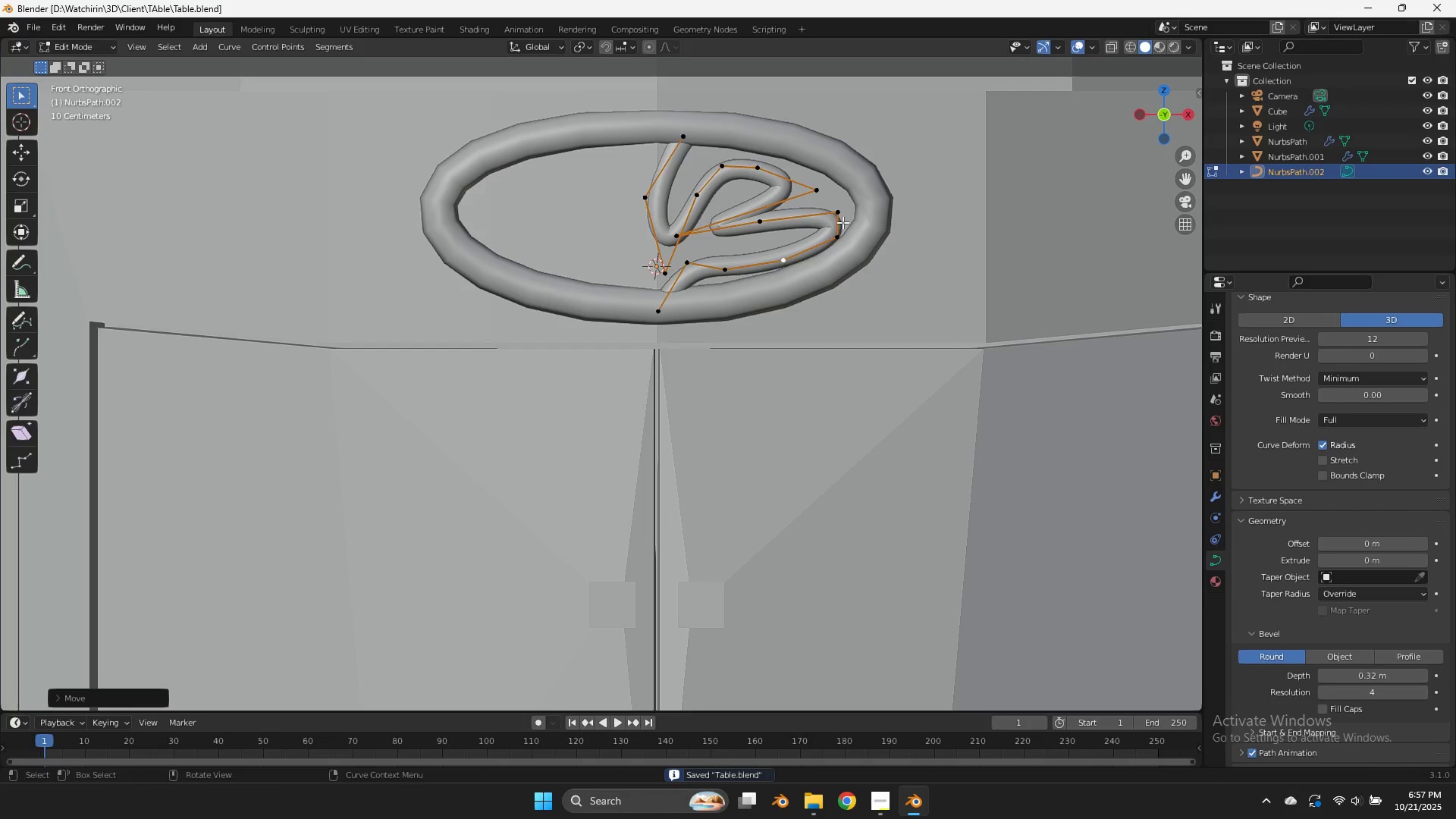 
key(Tab)
key(Tab)
type(zg)
 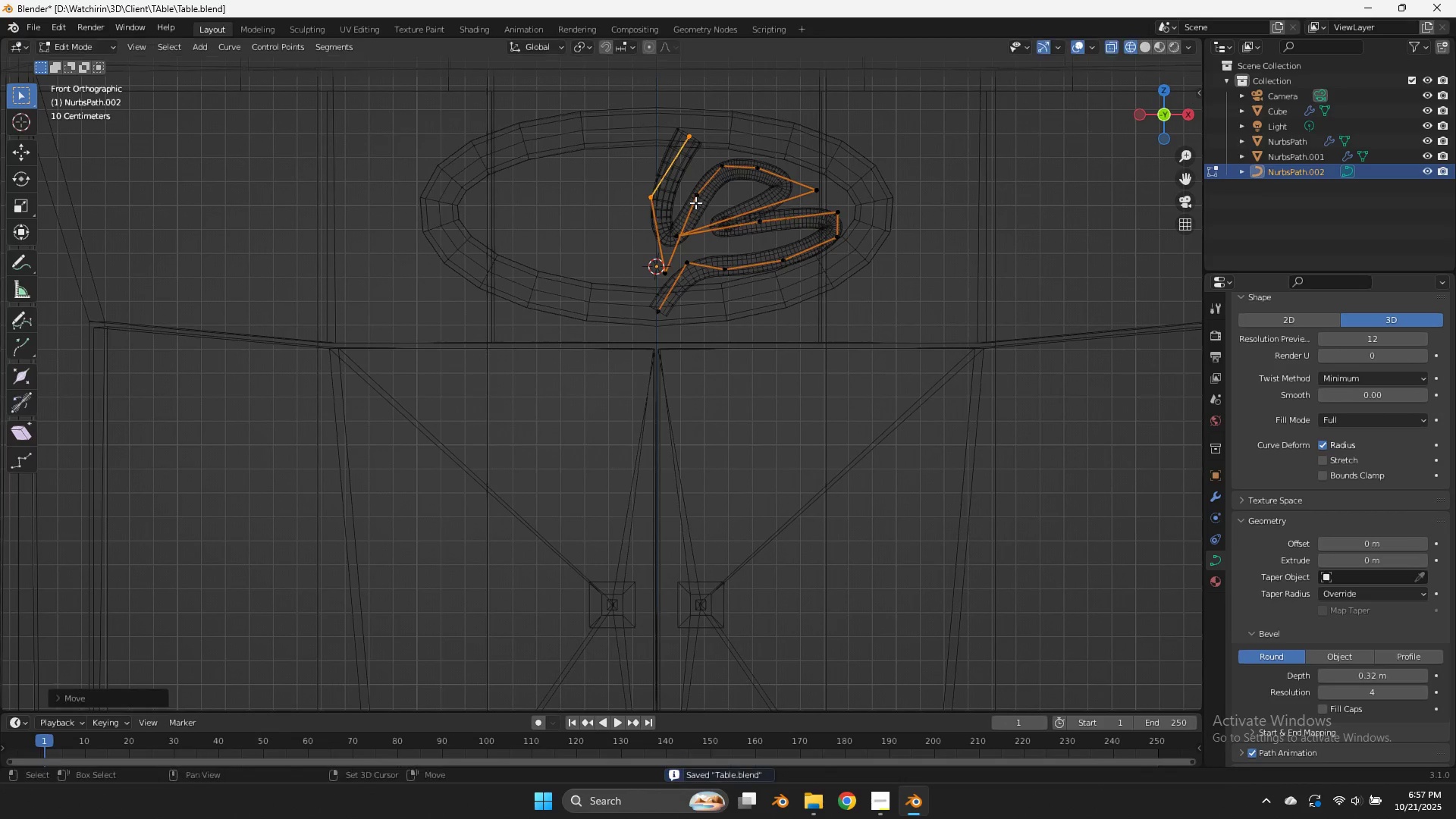 
left_click_drag(start_coordinate=[689, 132], to_coordinate=[635, 205])
 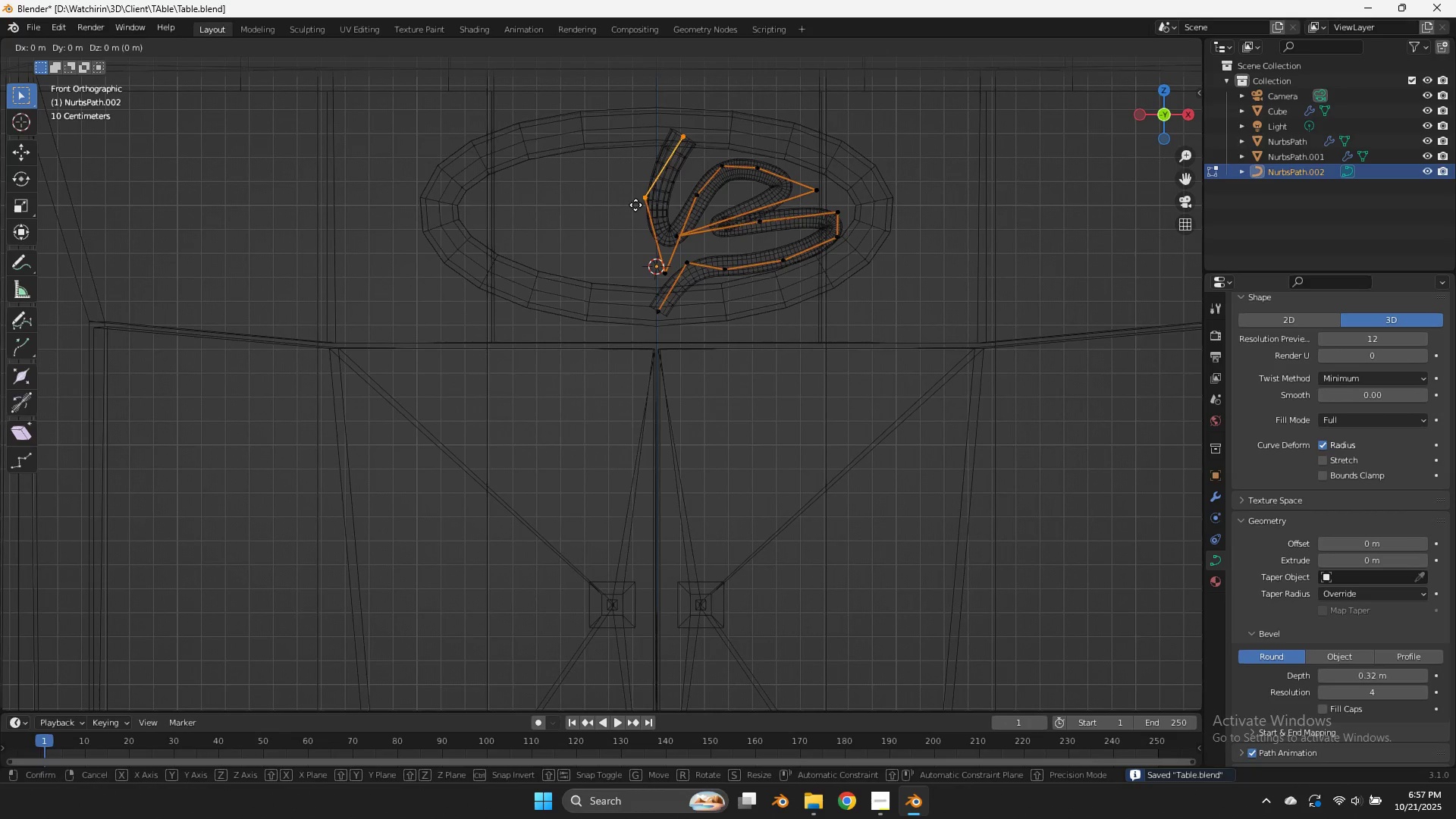 
hold_key(key=ShiftLeft, duration=0.57)
left_click([695, 202])
 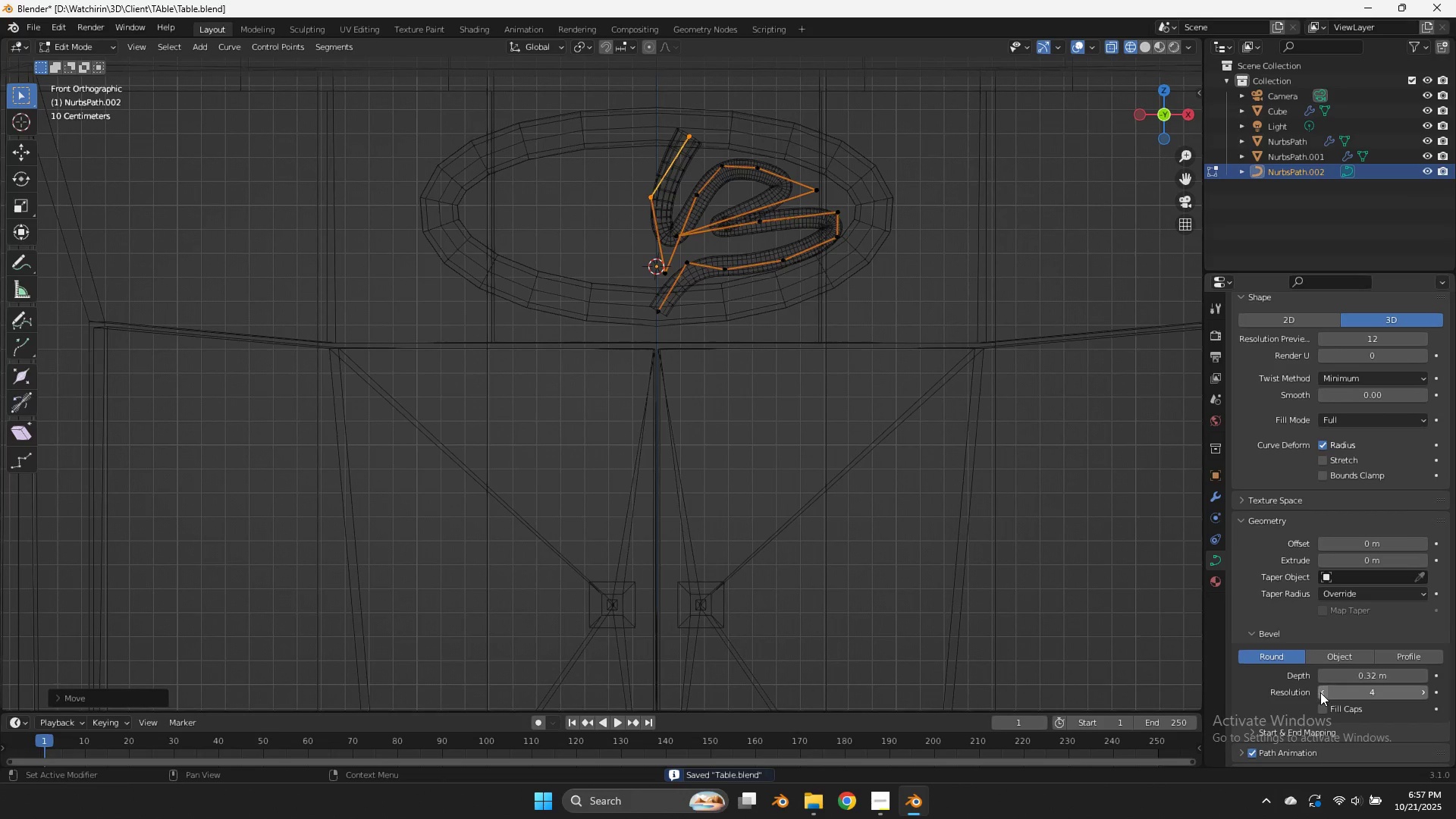 
double_click([1320, 692])
 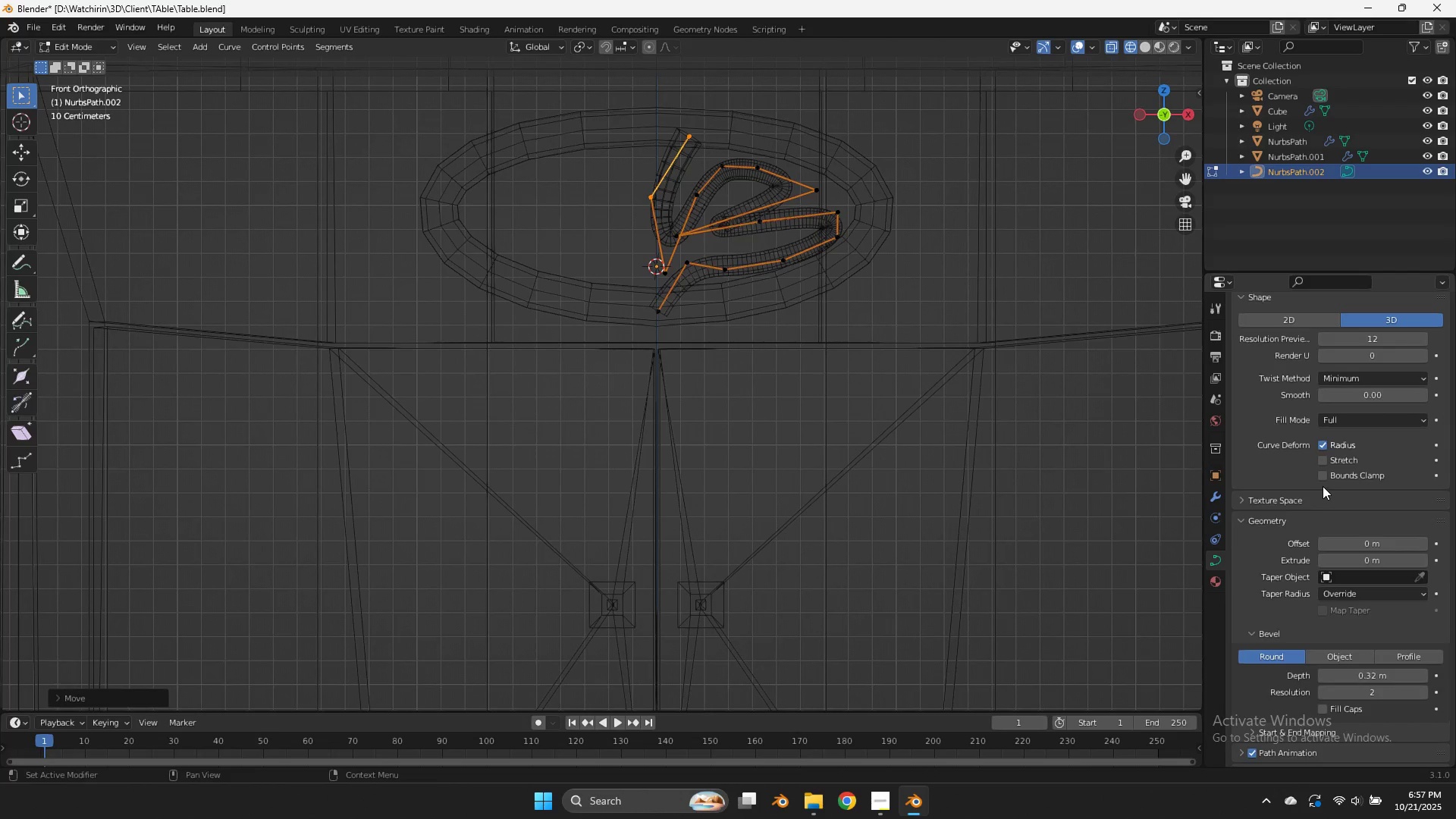 
scroll: coordinate [1327, 485], scroll_direction: up, amount: 5.0
 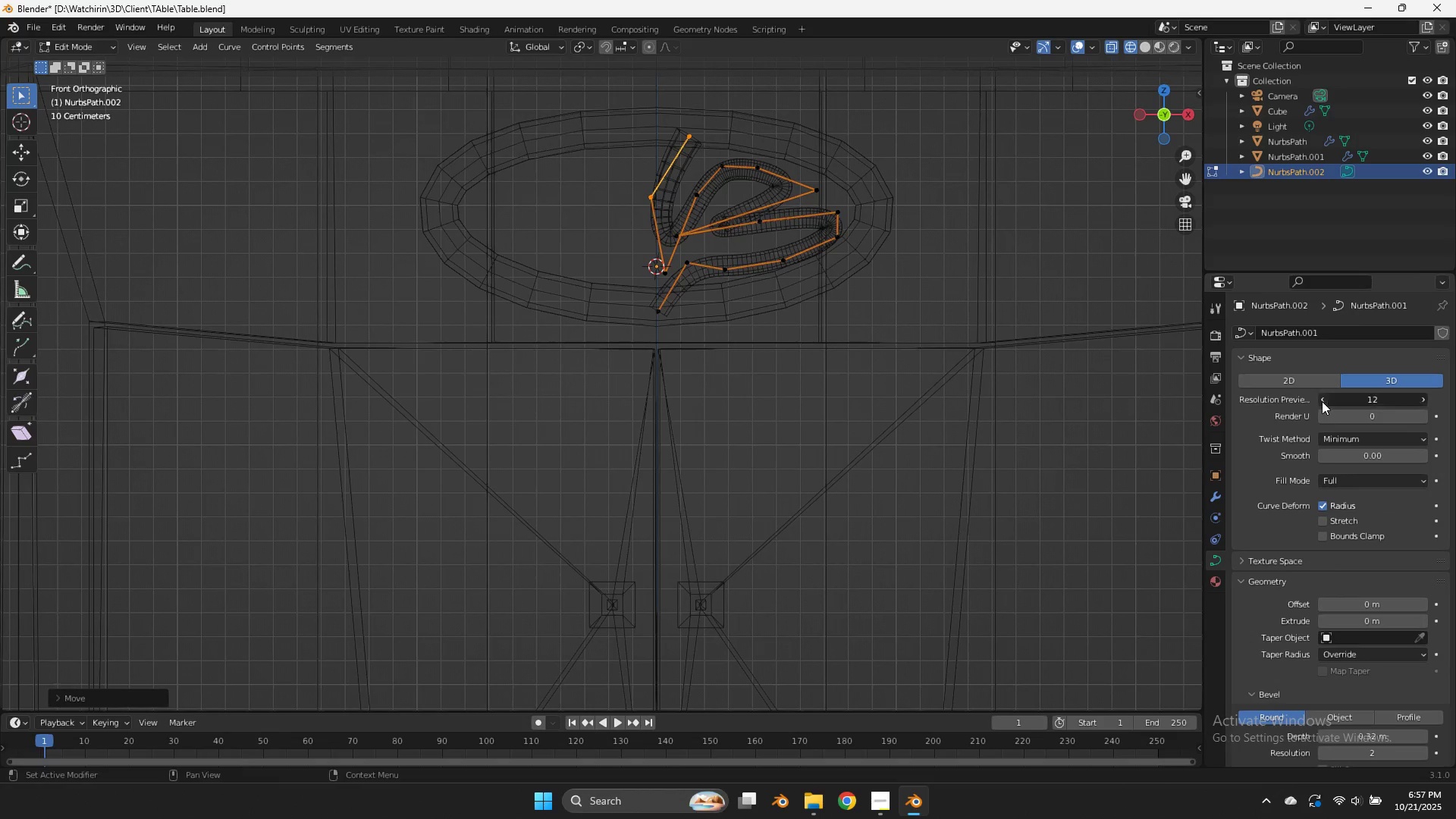 
double_click([1322, 401])
 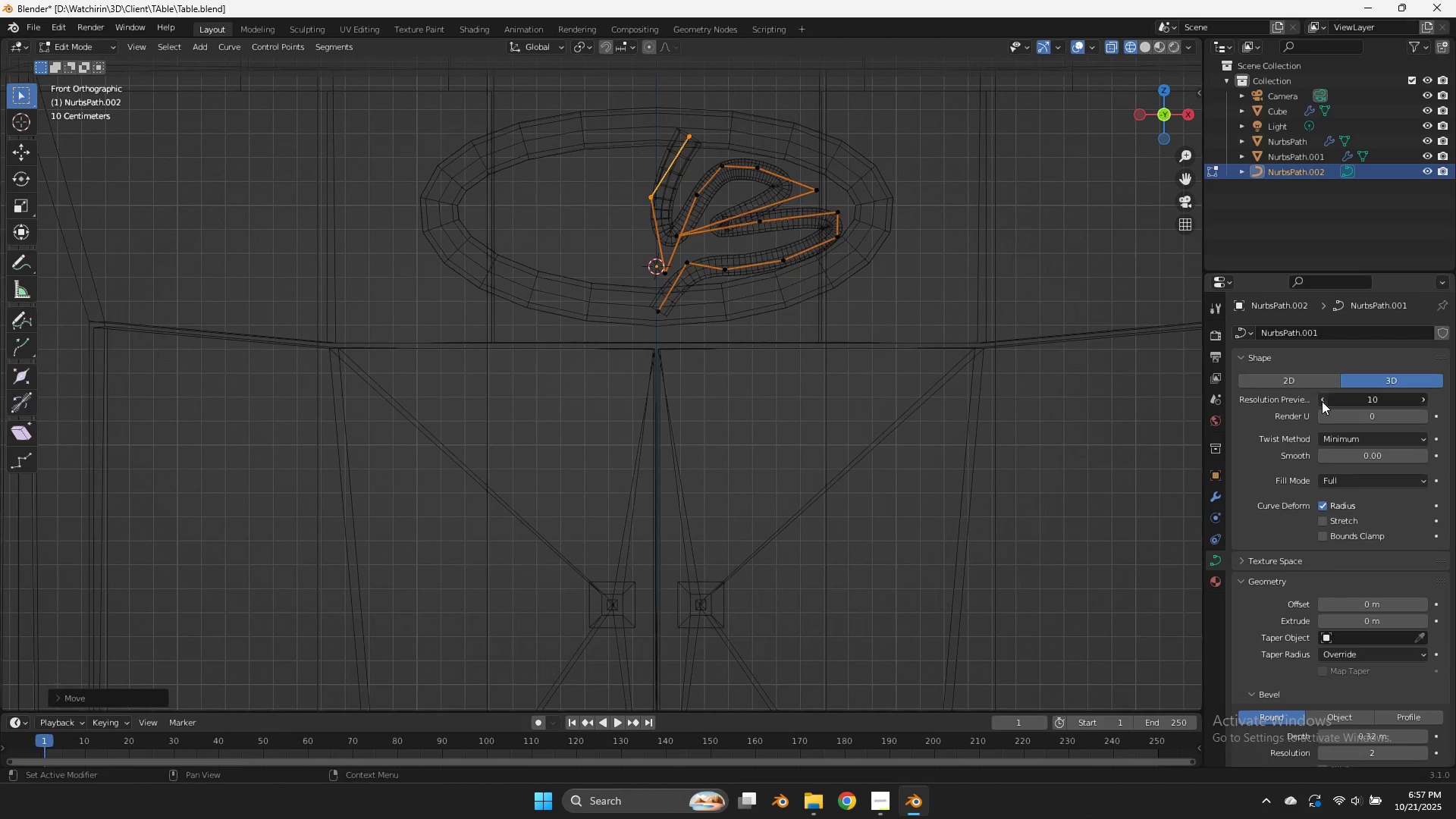 
triple_click([1322, 401])
 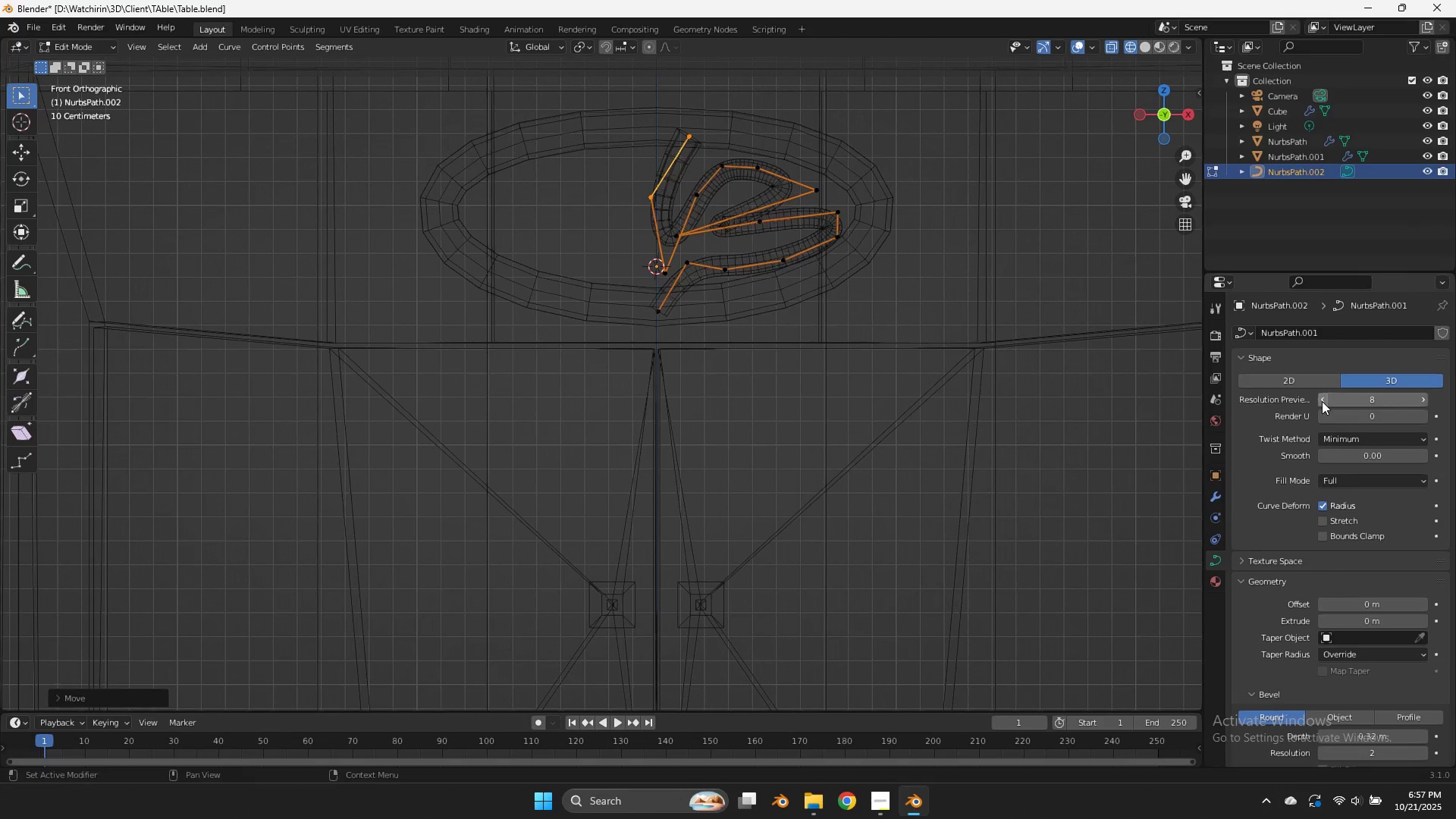 
triple_click([1322, 401])
 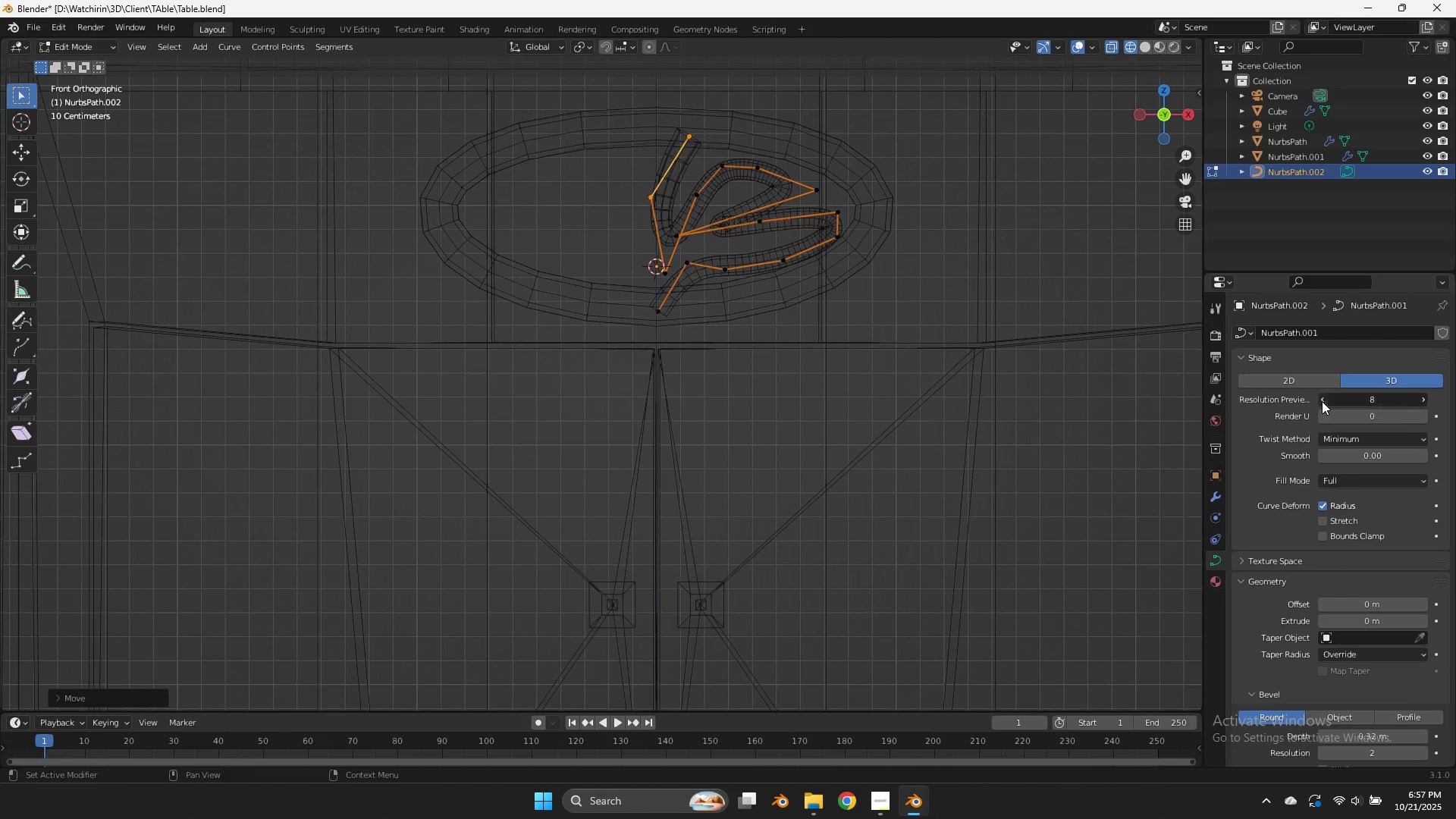 
triple_click([1322, 401])
 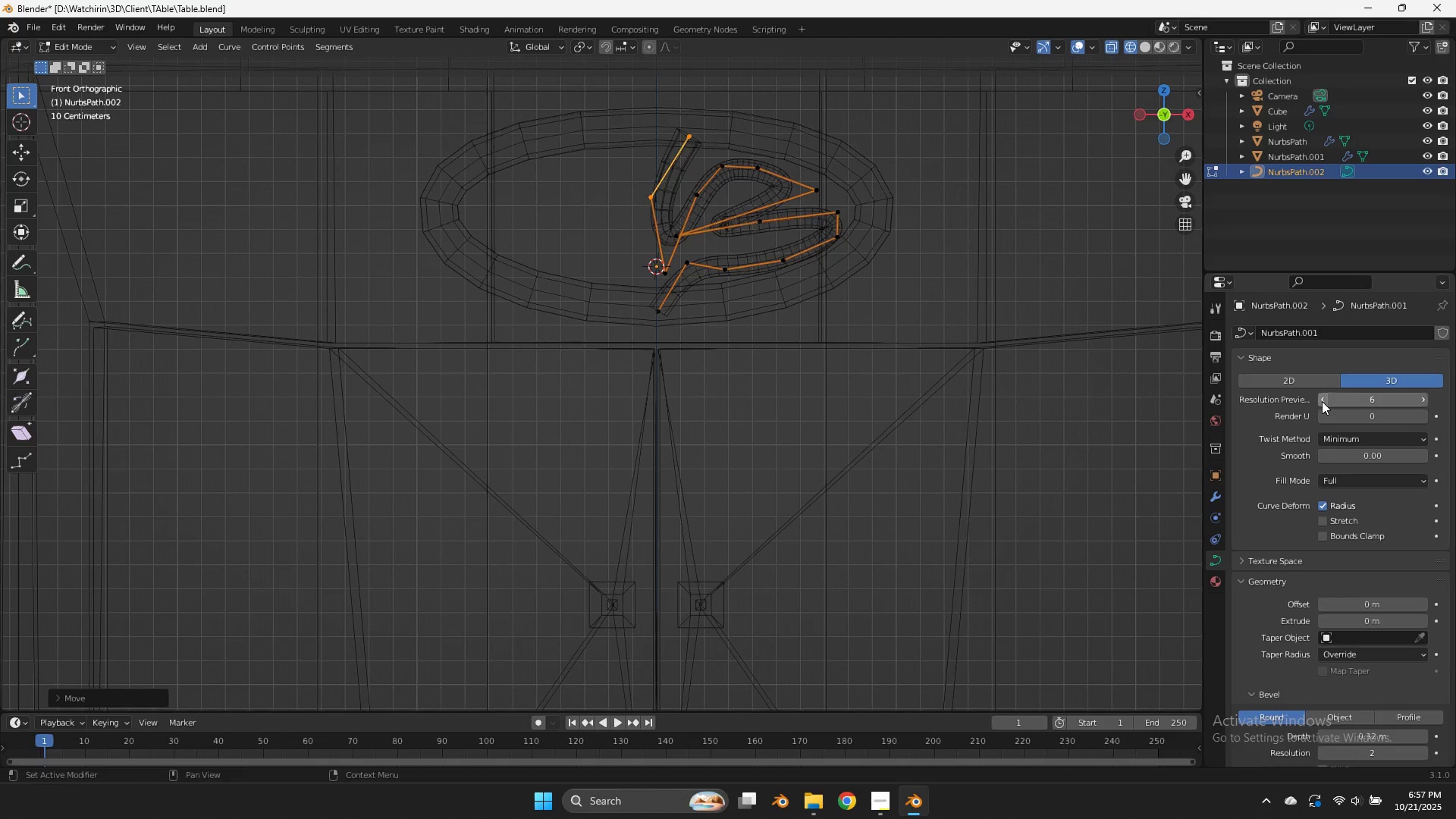 
triple_click([1322, 401])
 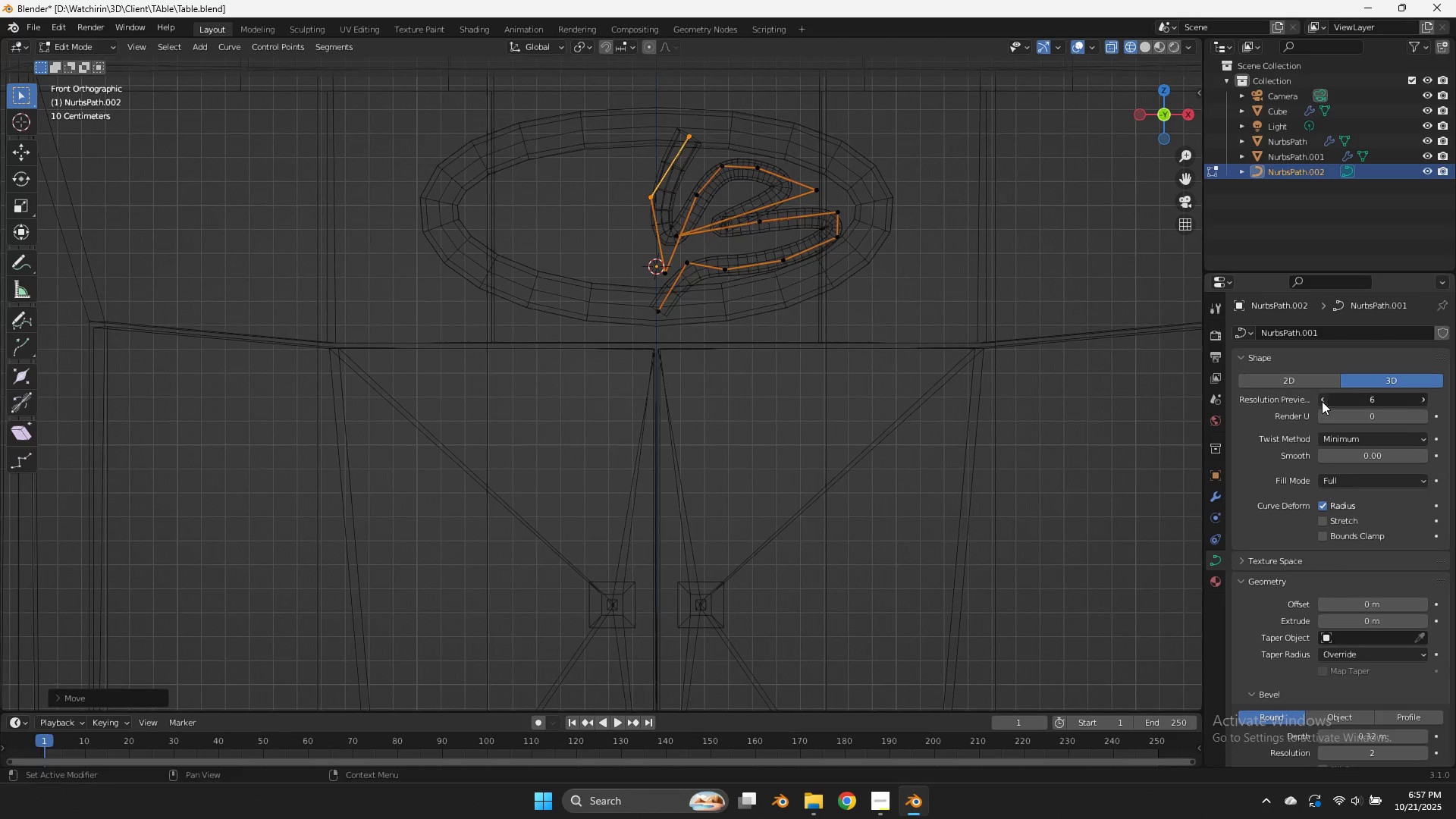 
triple_click([1322, 401])
 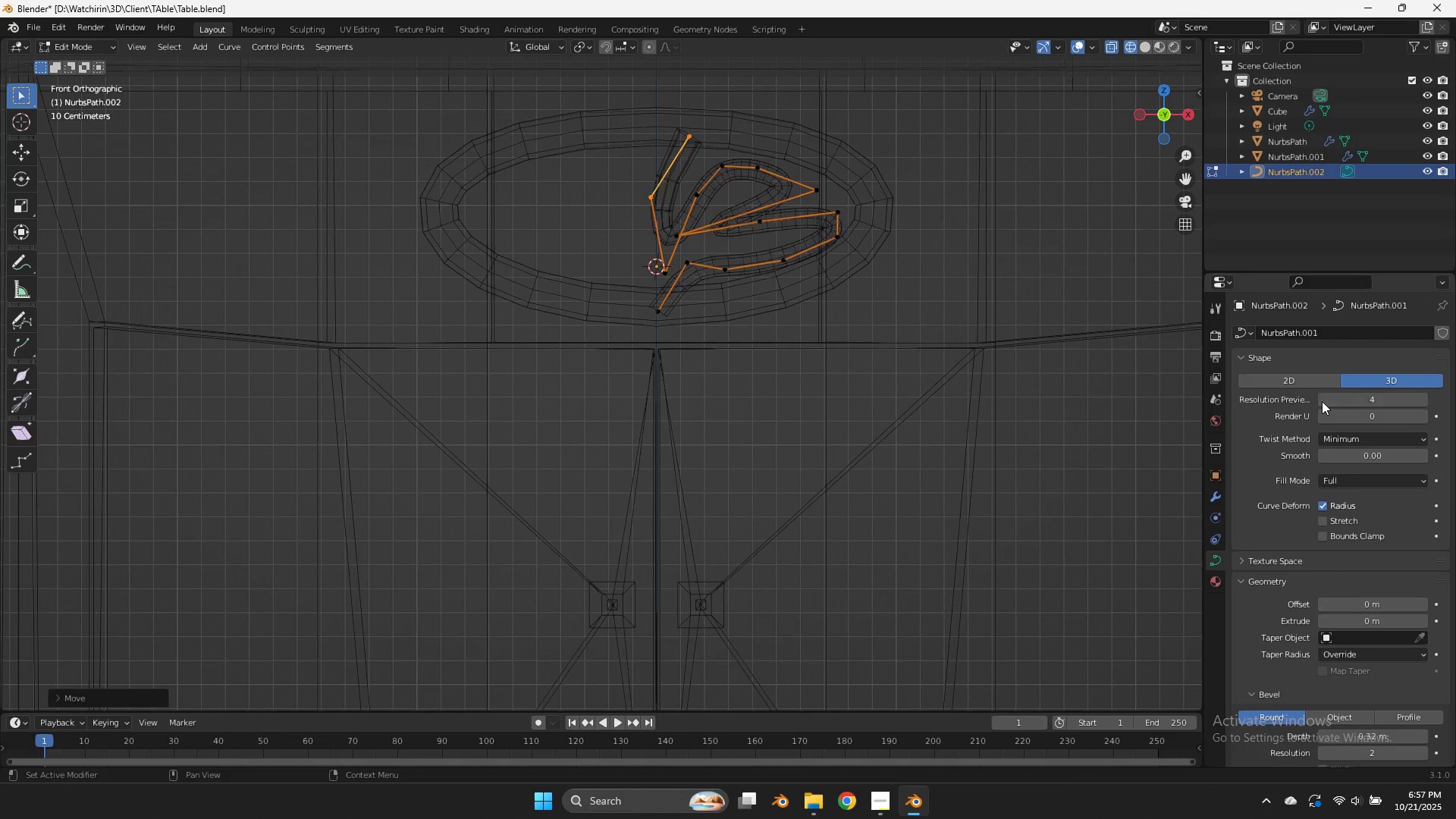 
triple_click([1322, 401])
 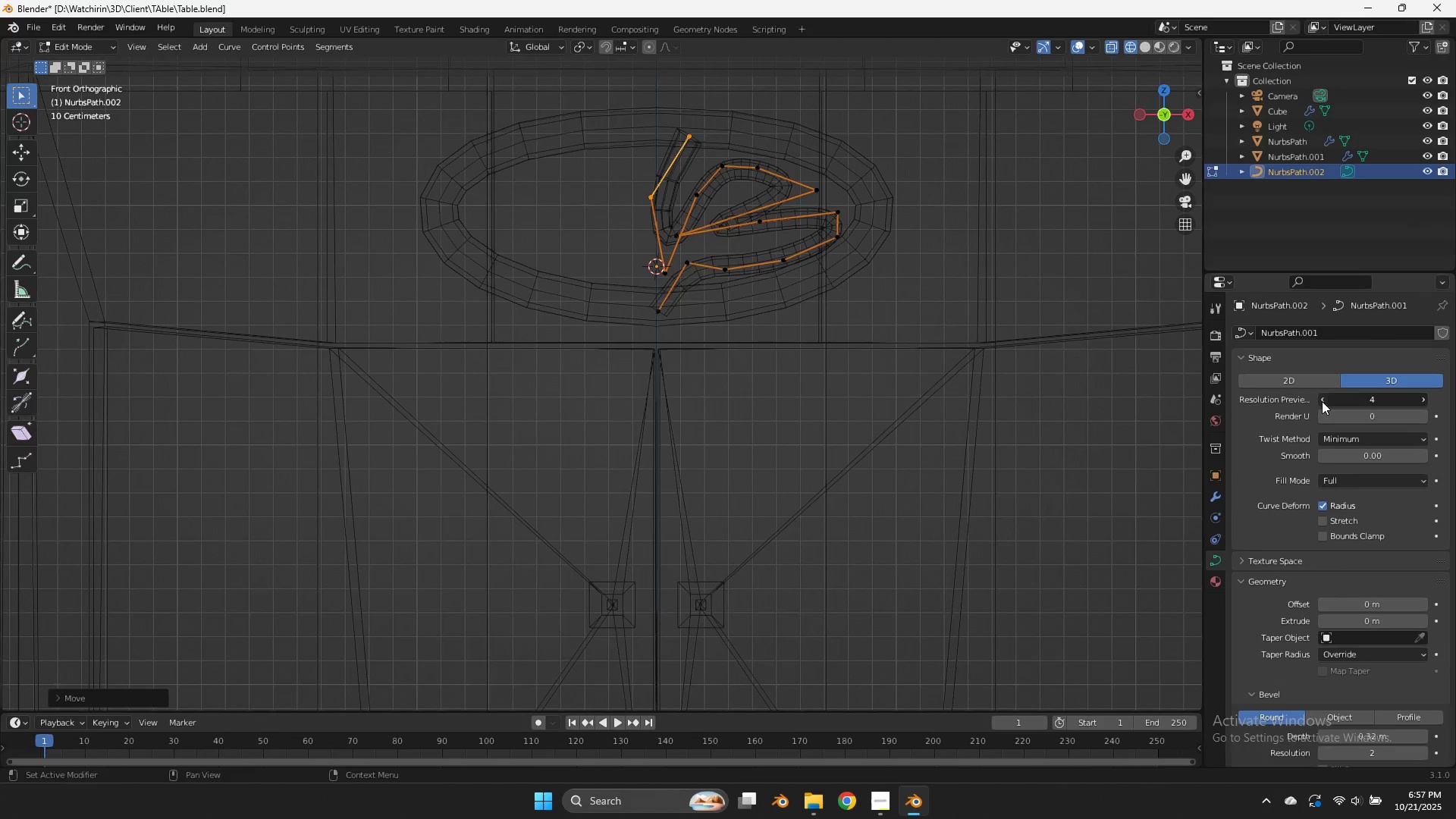 
triple_click([1322, 401])
 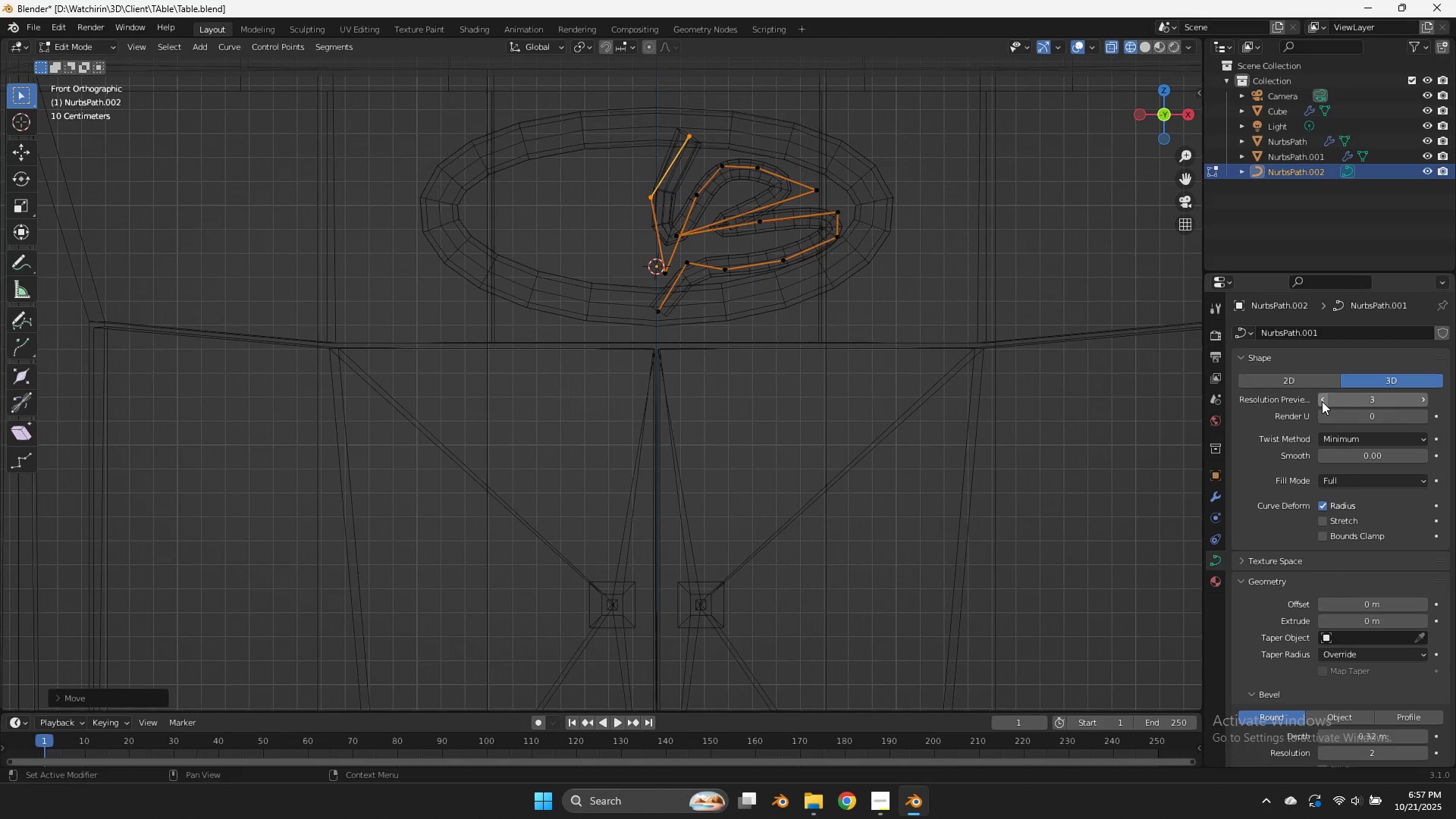 
left_click([1322, 401])
 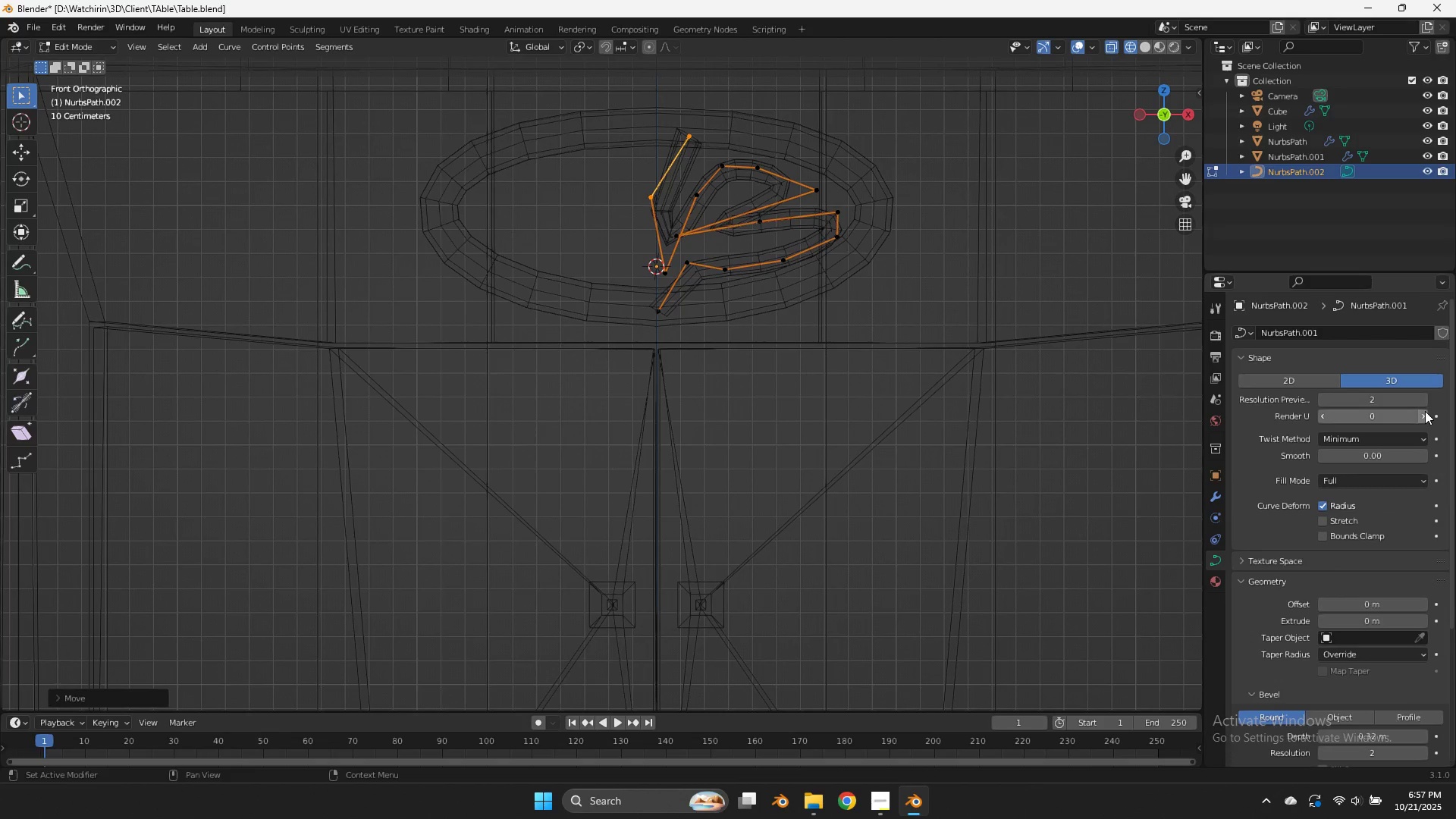 
left_click([1423, 397])
 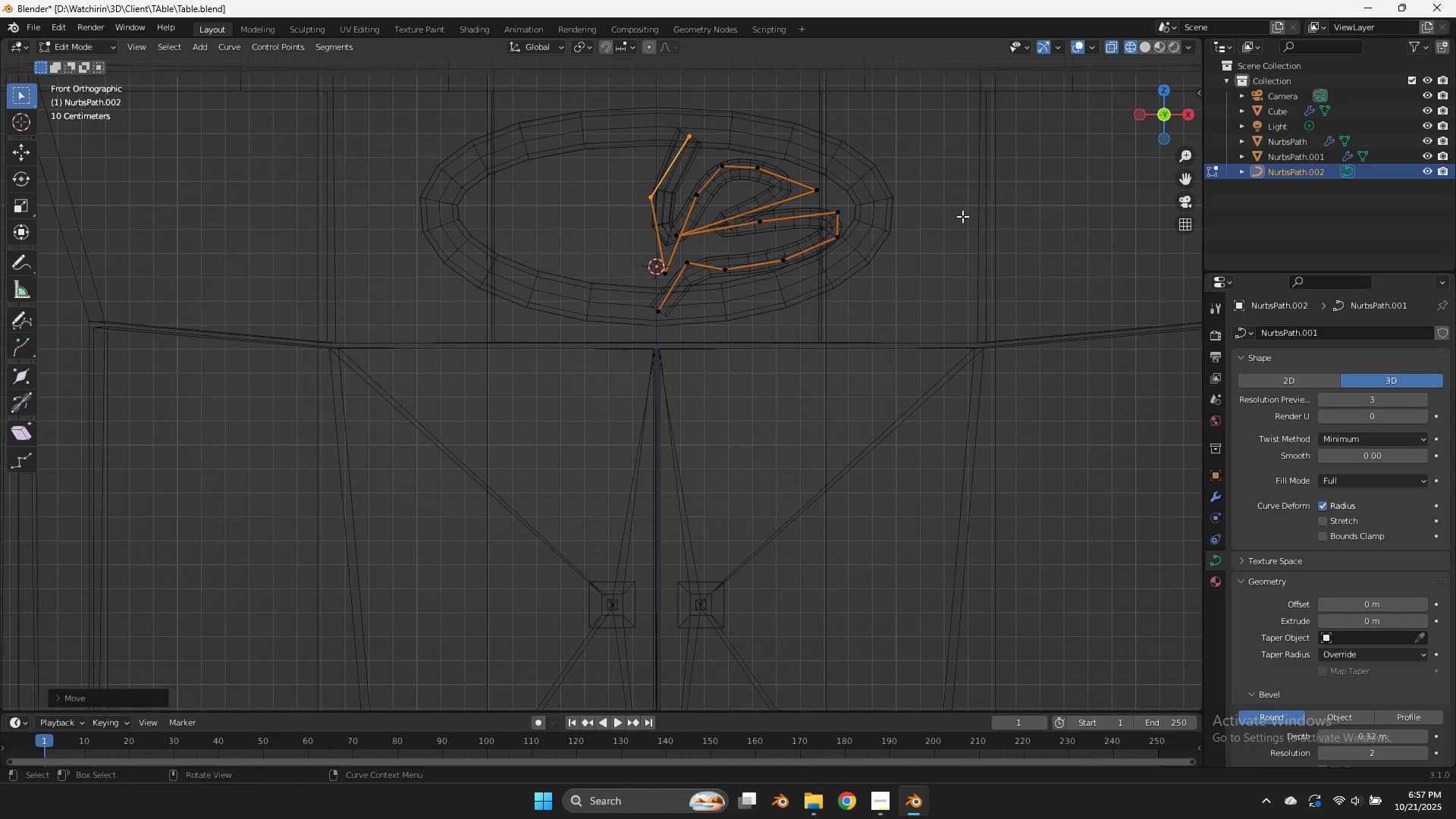 
key(Control+ControlLeft)
 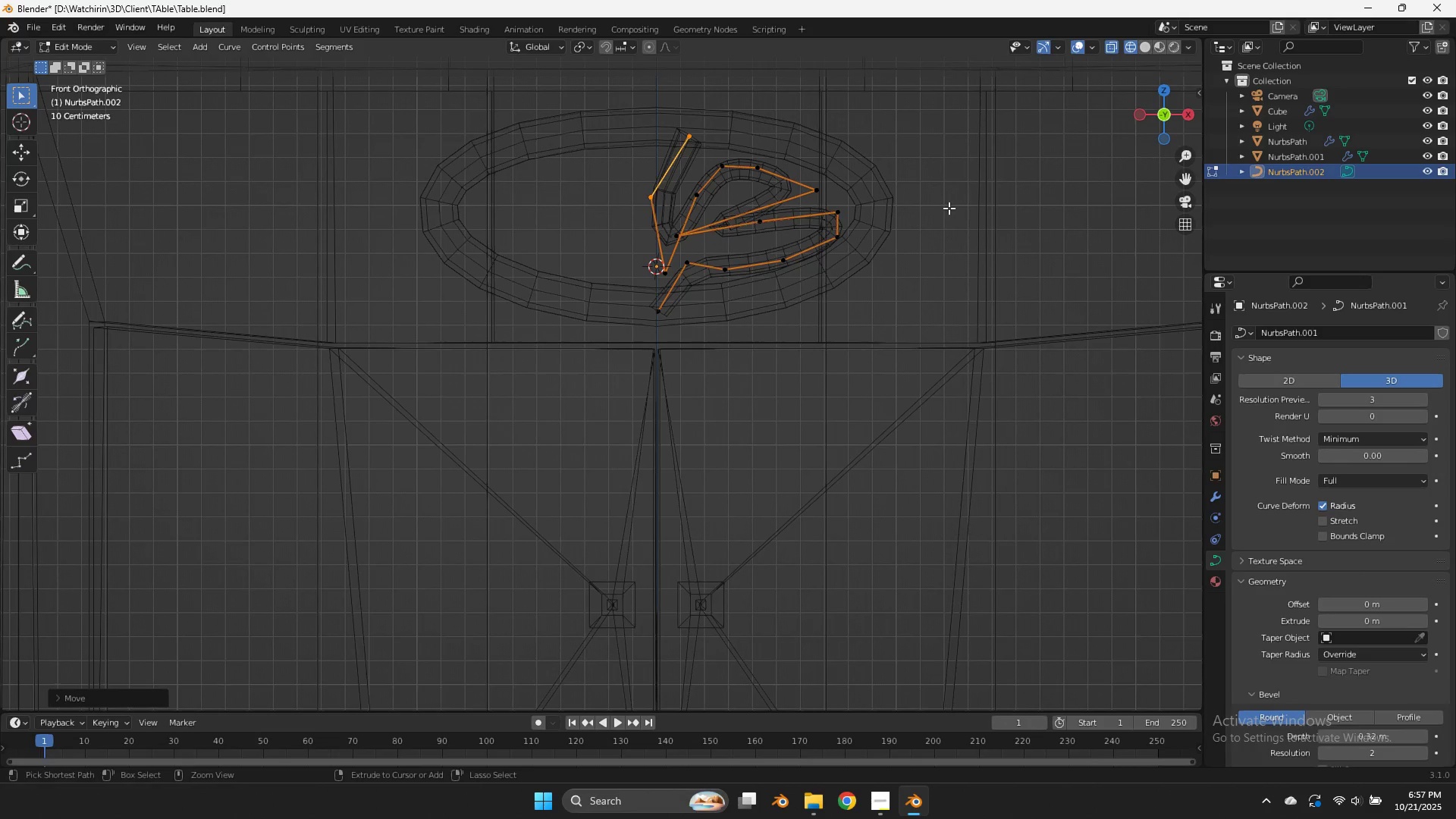 
key(Control+S)
 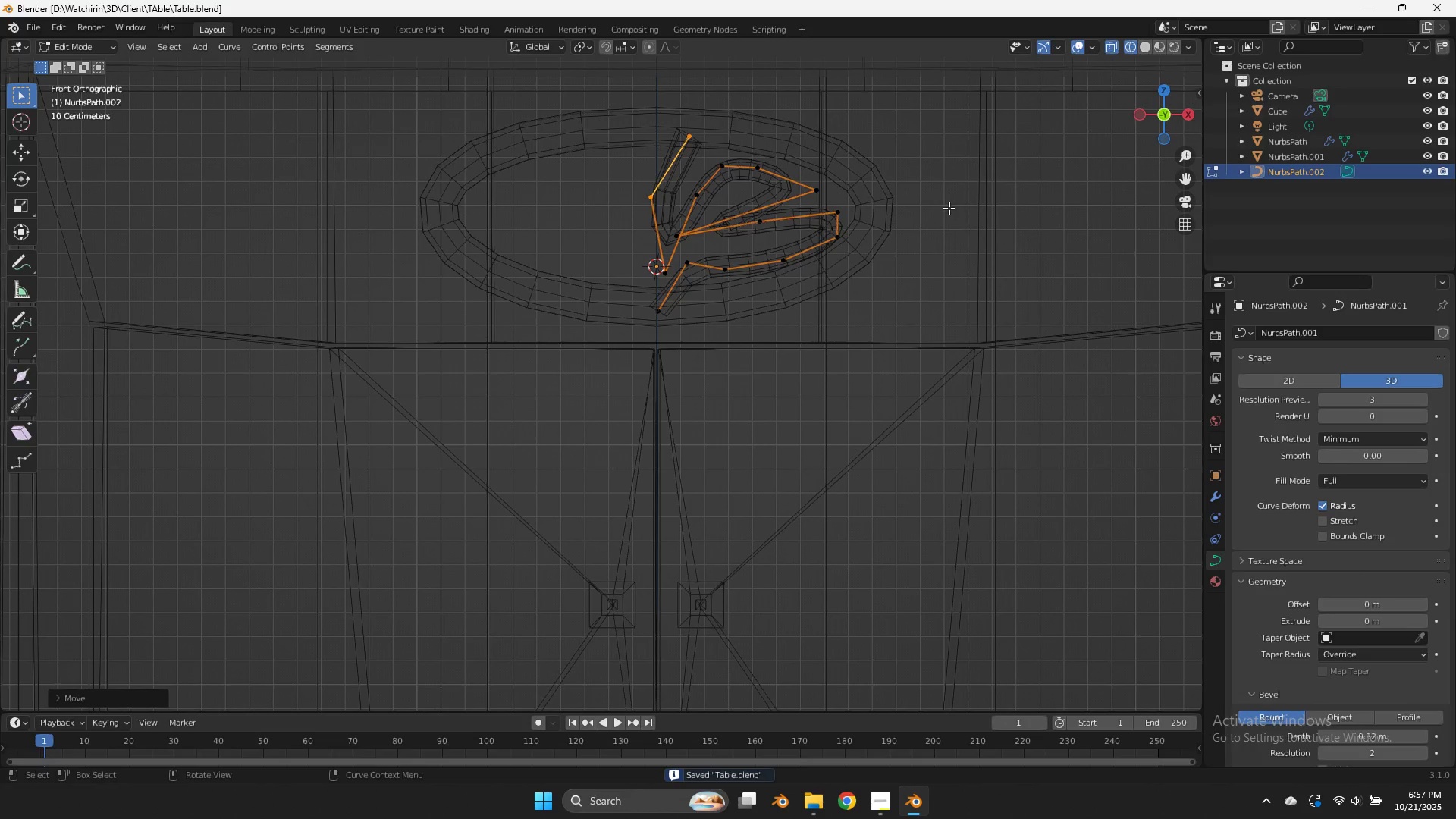 
key(Tab)
 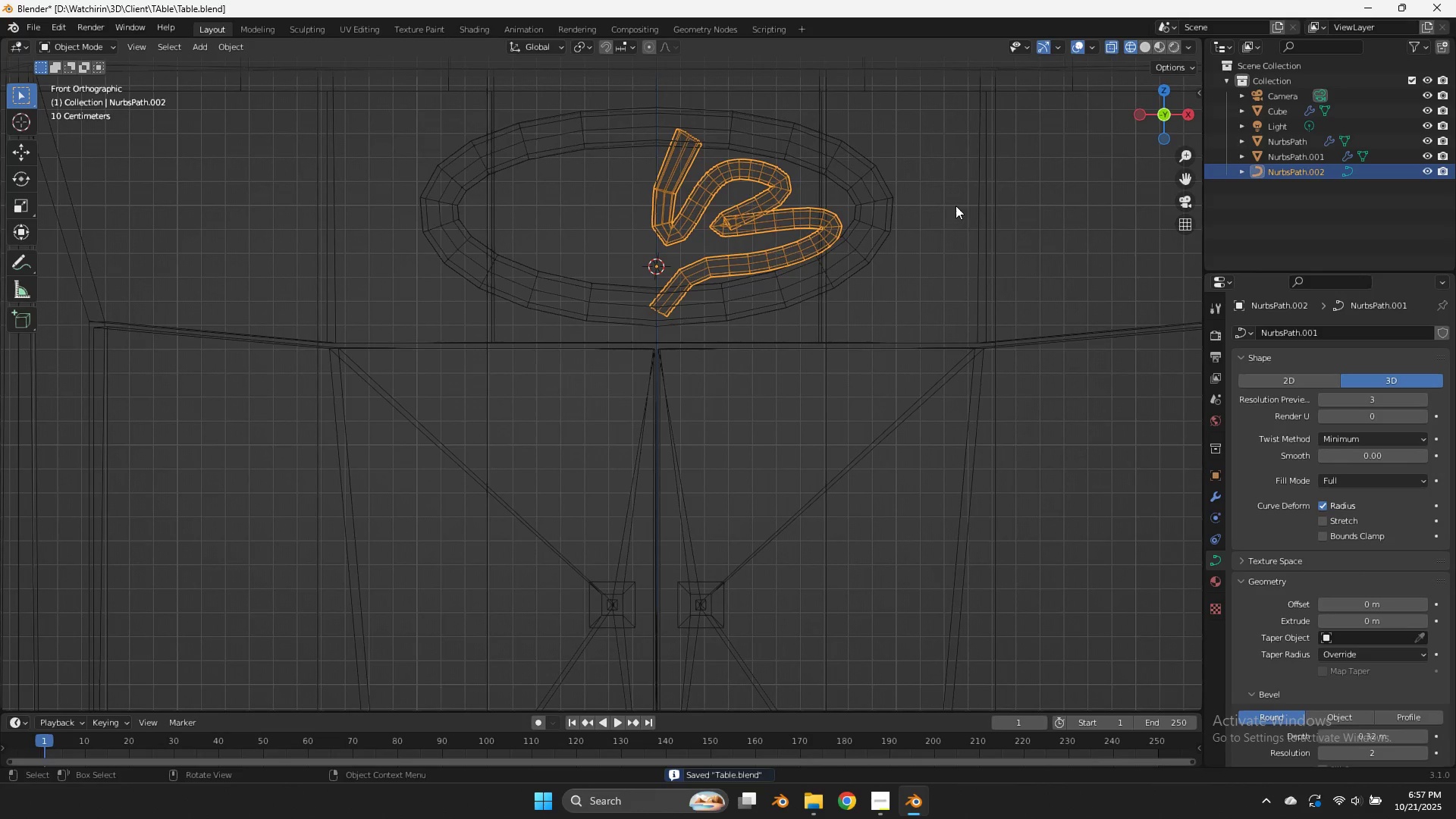 
key(Z)
 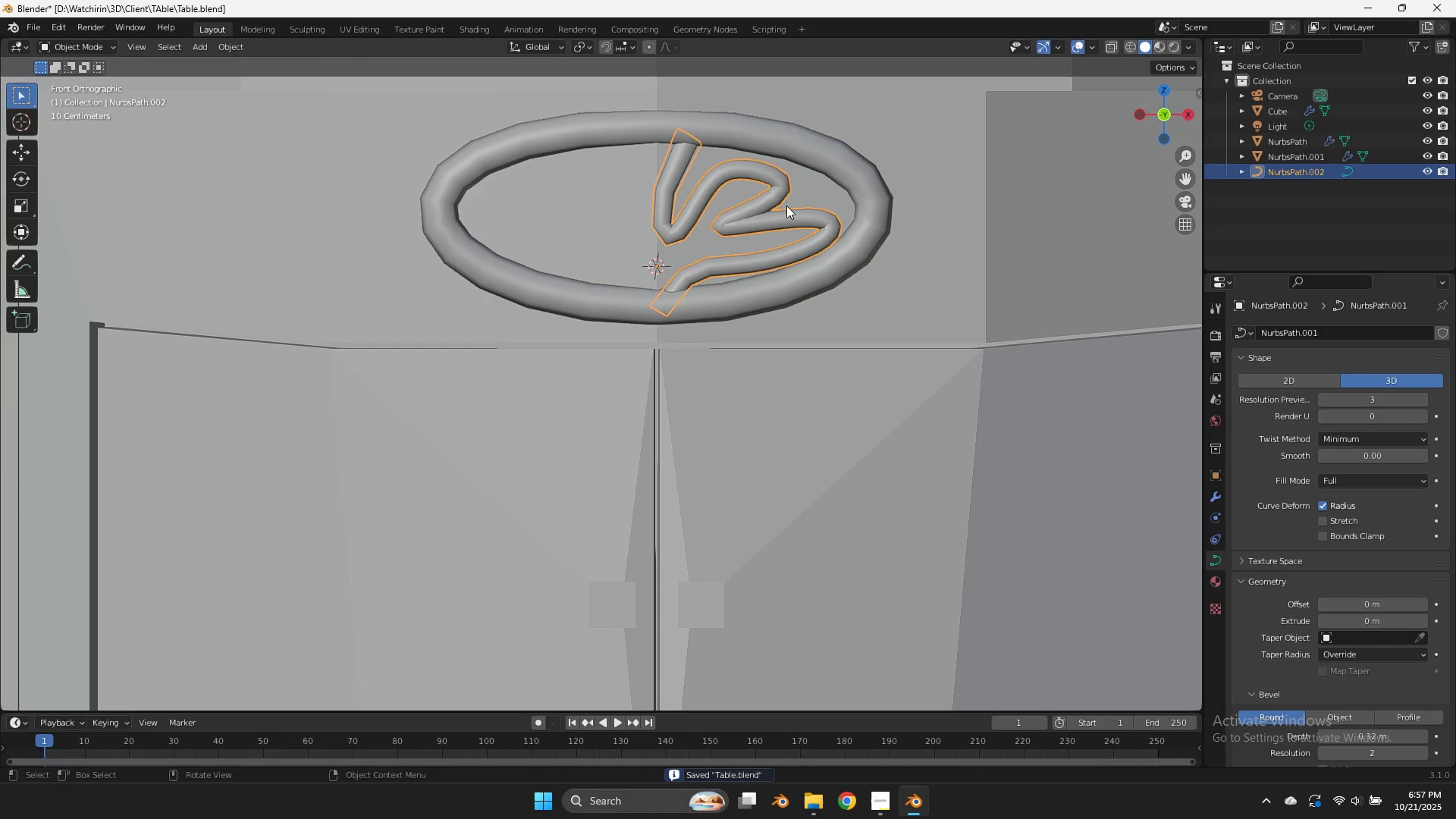 
key(Tab)
 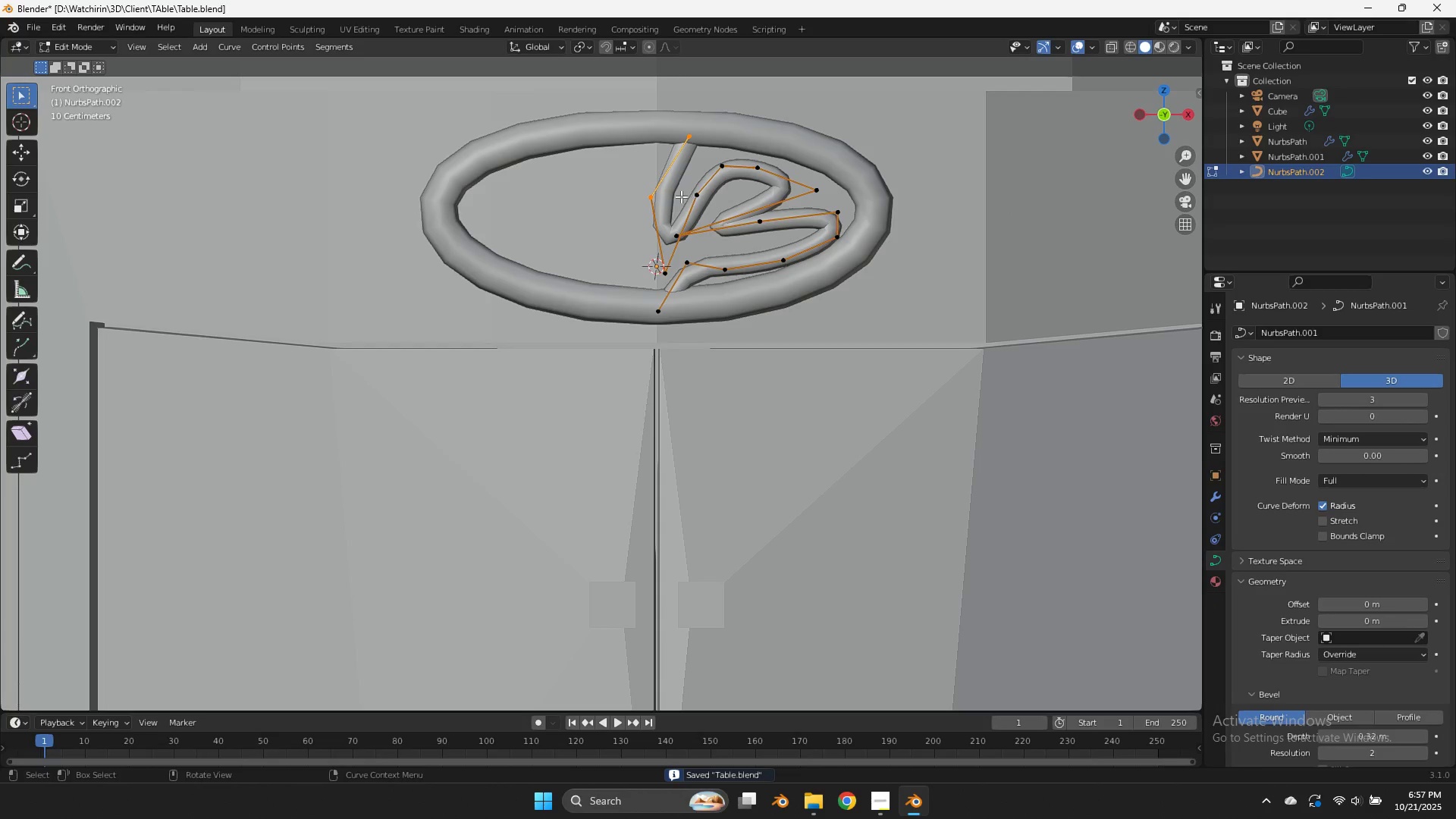 
key(Z)
 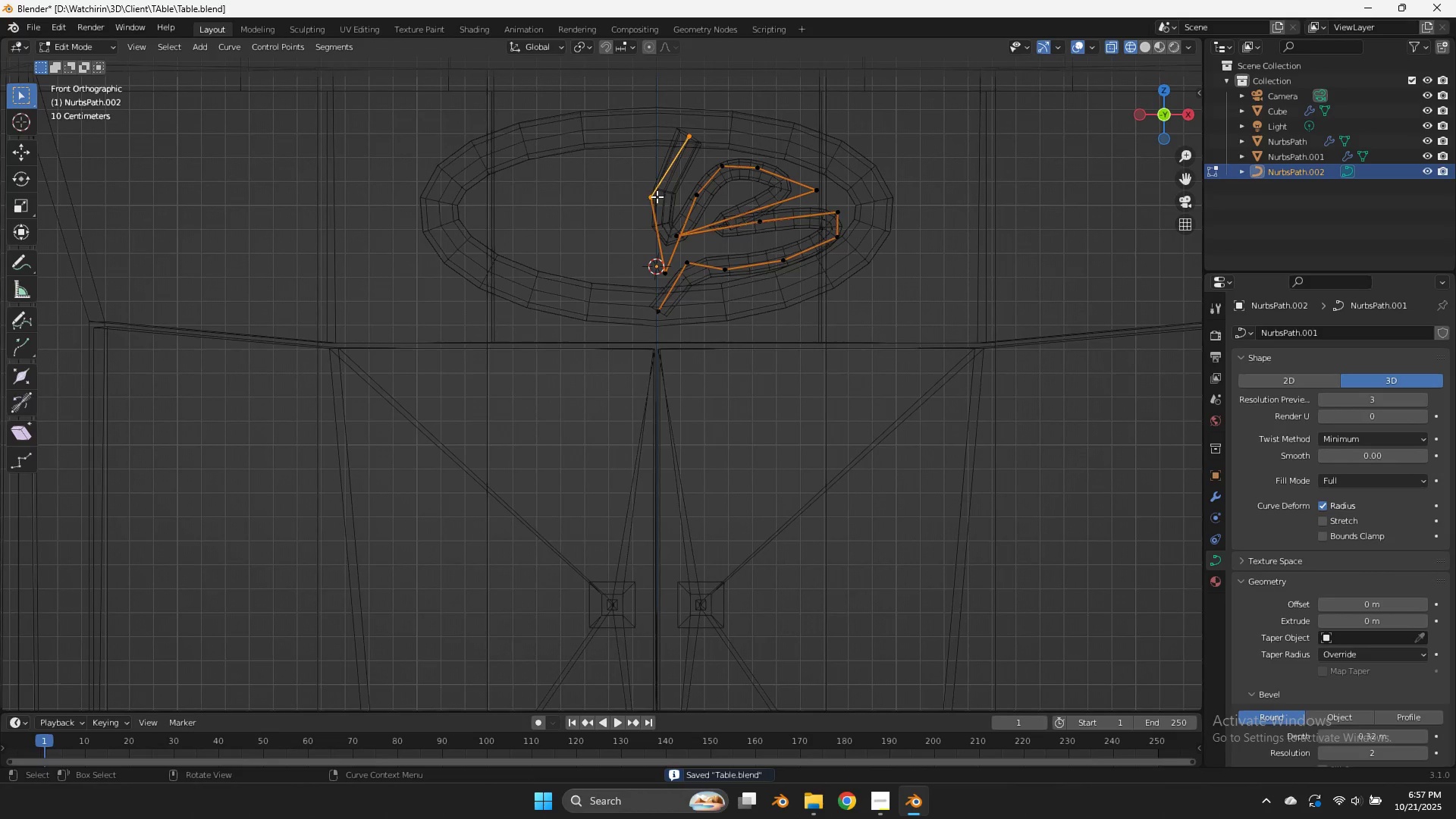 
left_click([657, 196])
 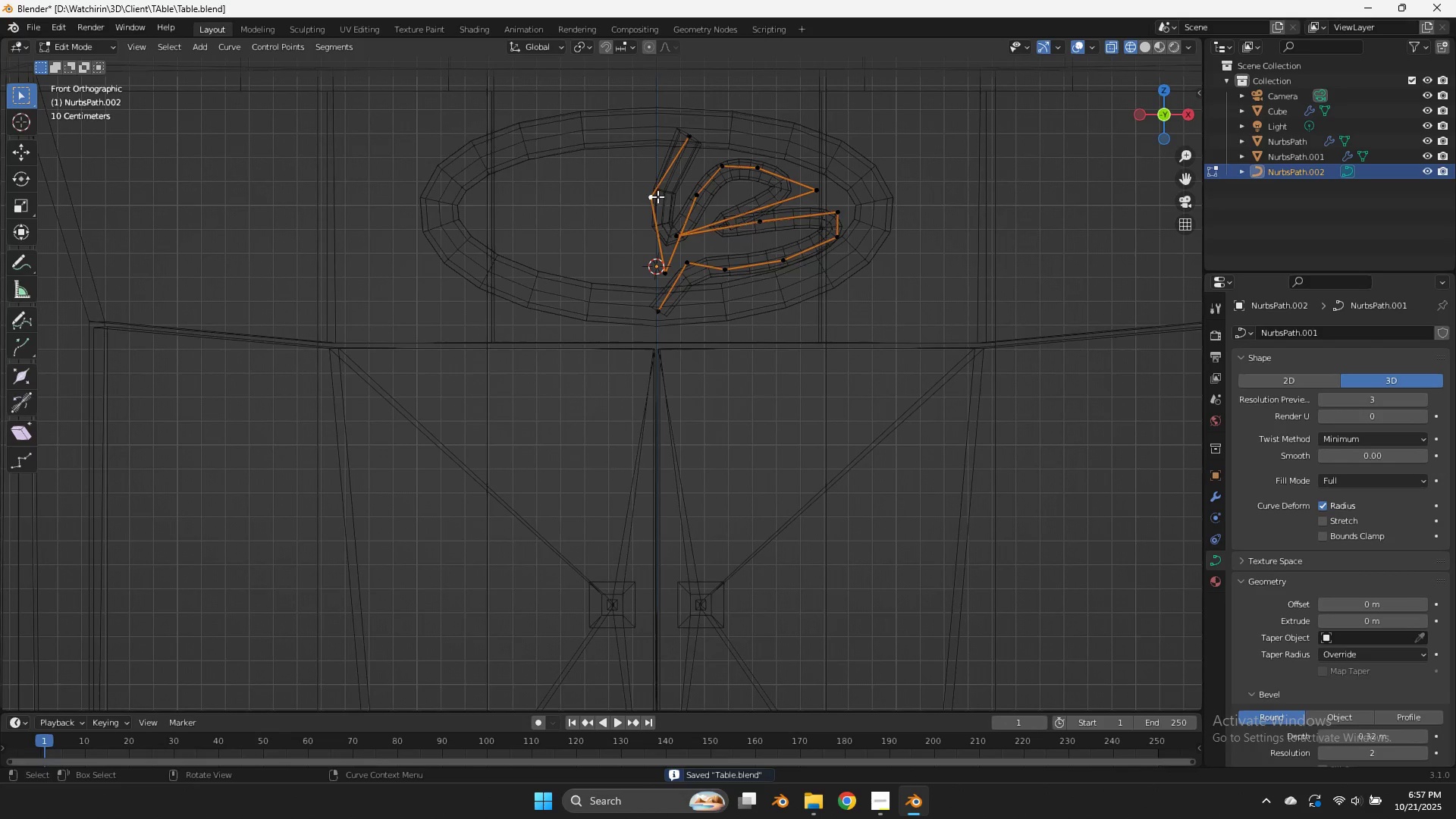 
key(G)
 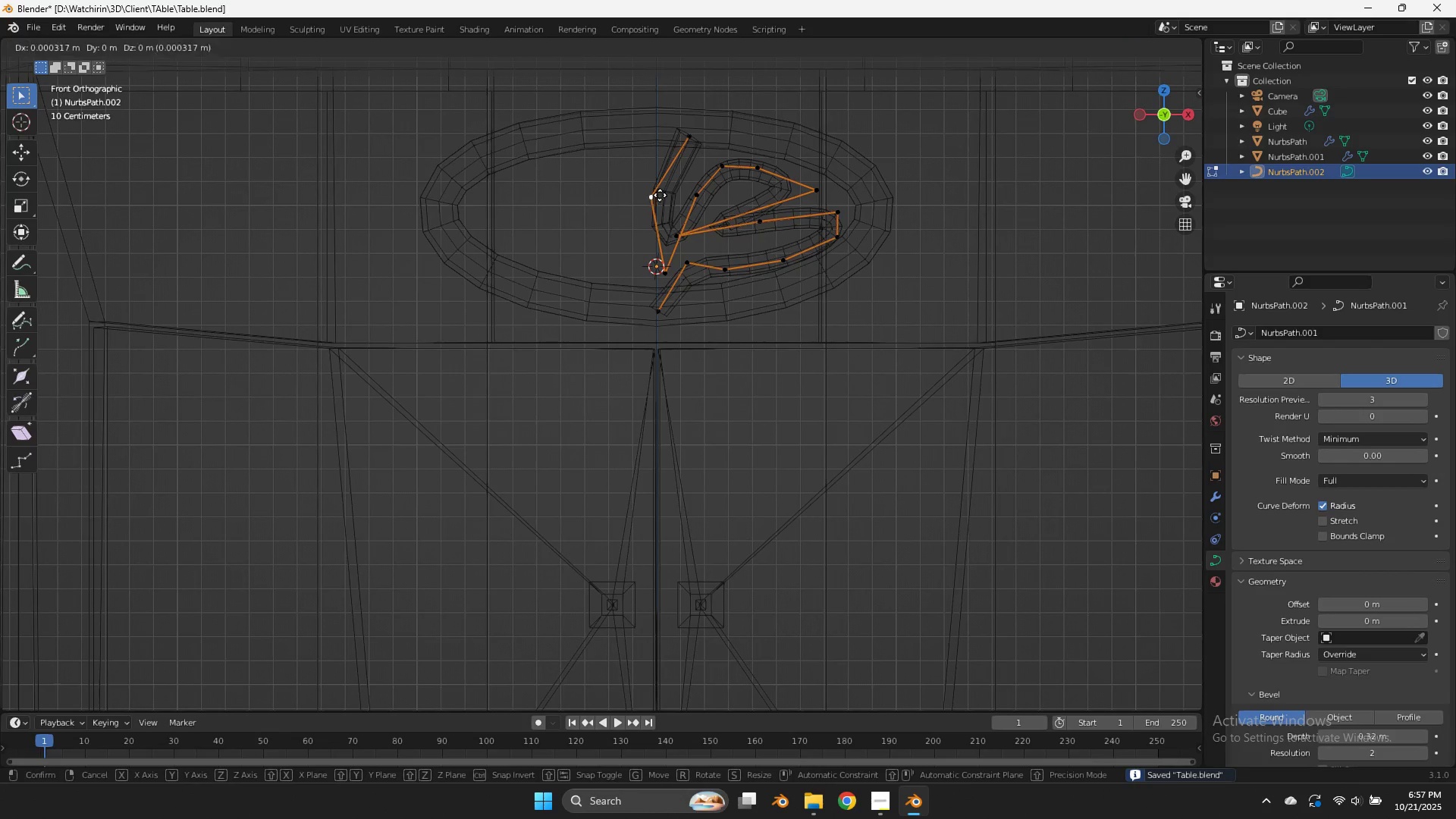 
hold_key(key=ShiftLeft, duration=0.55)
left_click([686, 184])
 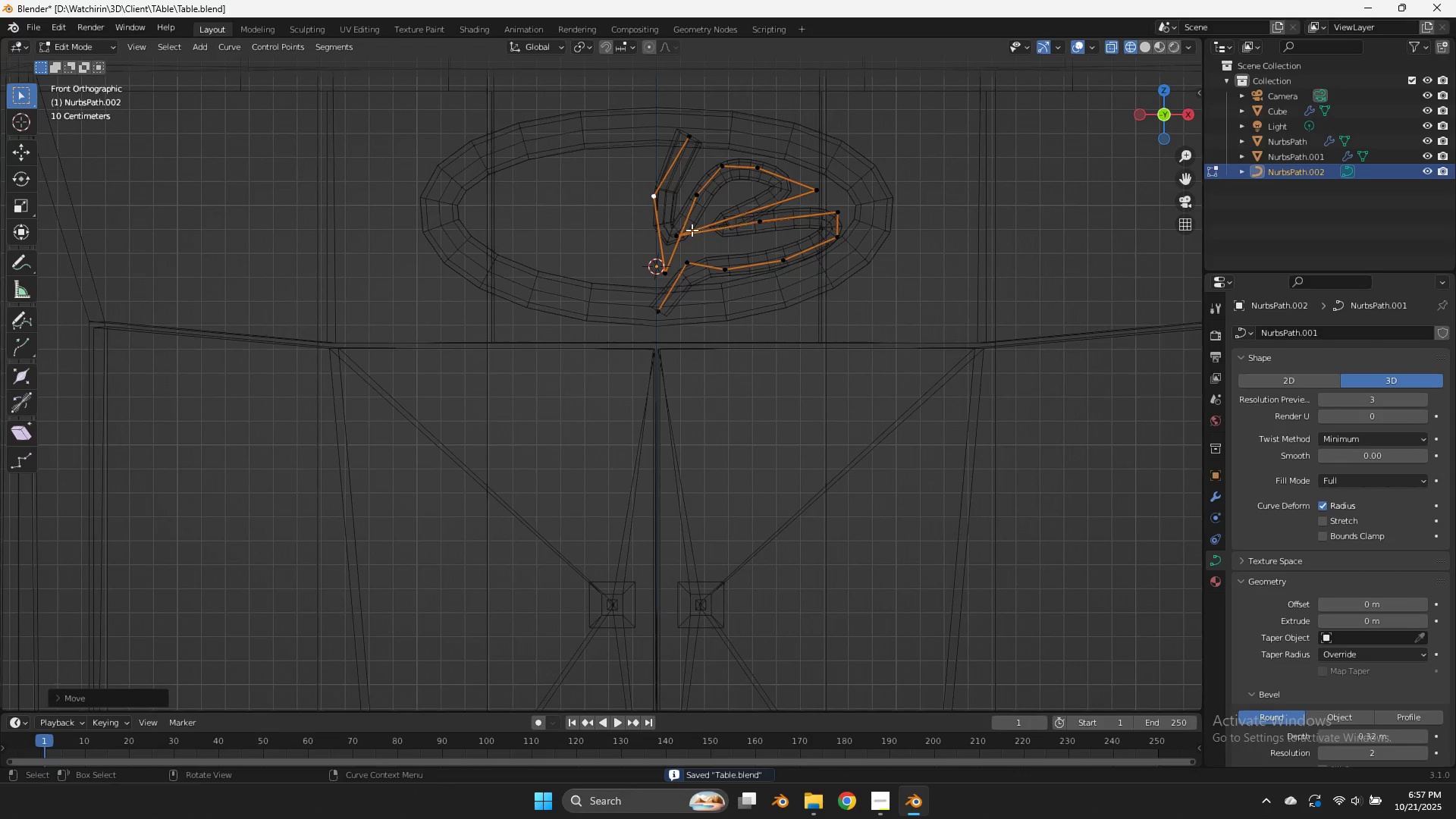 
left_click([692, 230])
 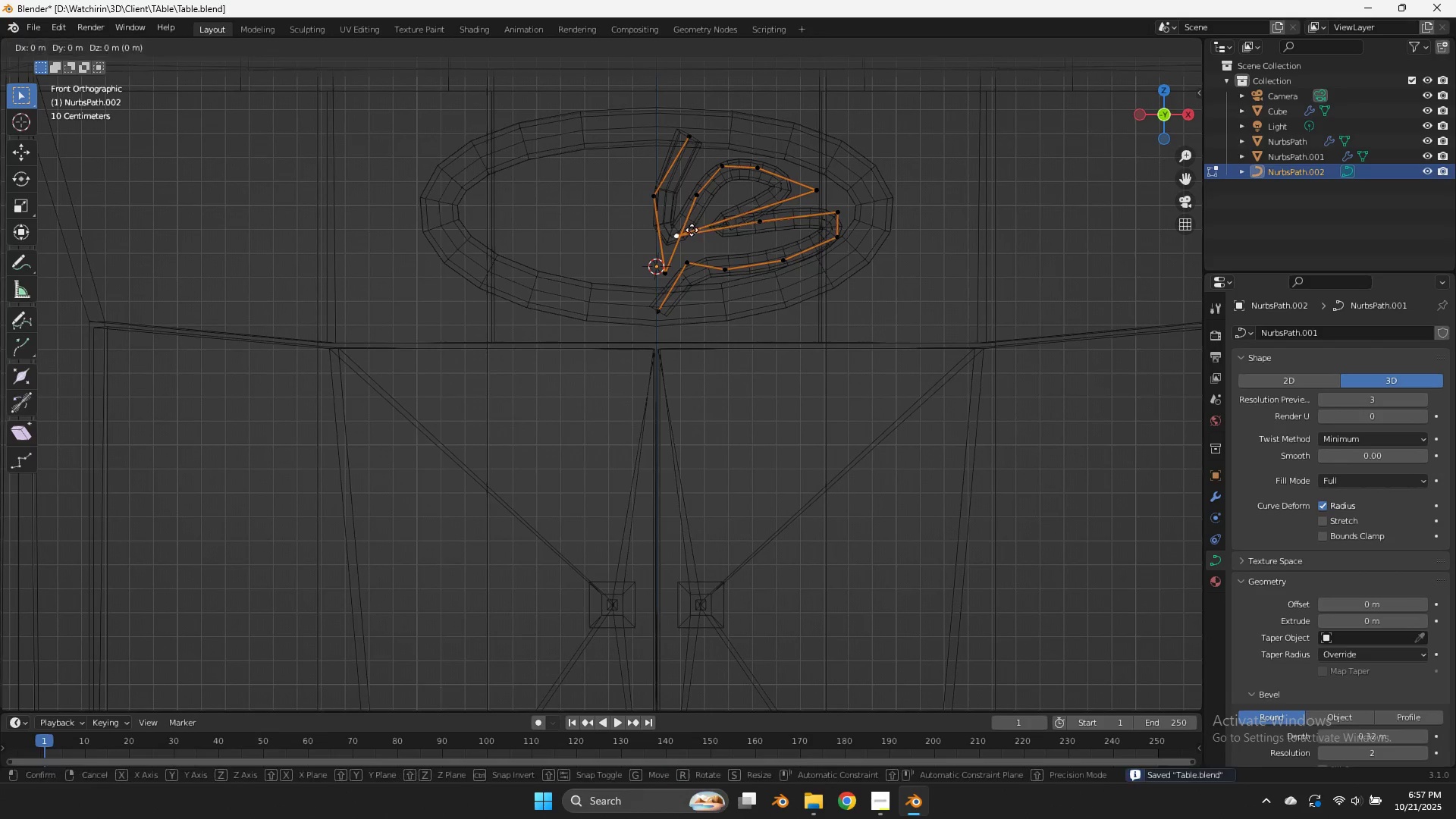 
key(G)
 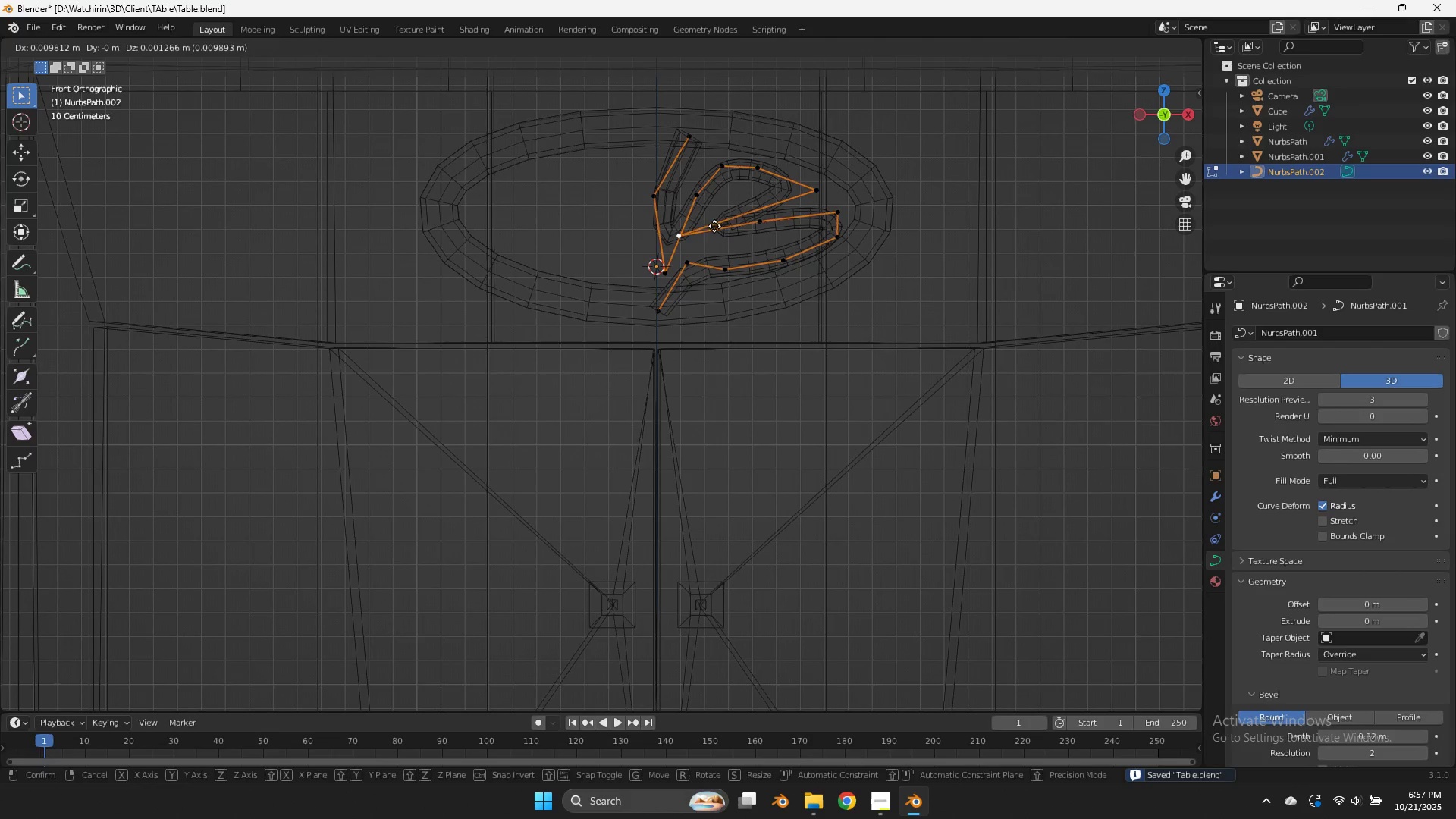 
hold_key(key=ShiftLeft, duration=0.6)
left_click([795, 226])
 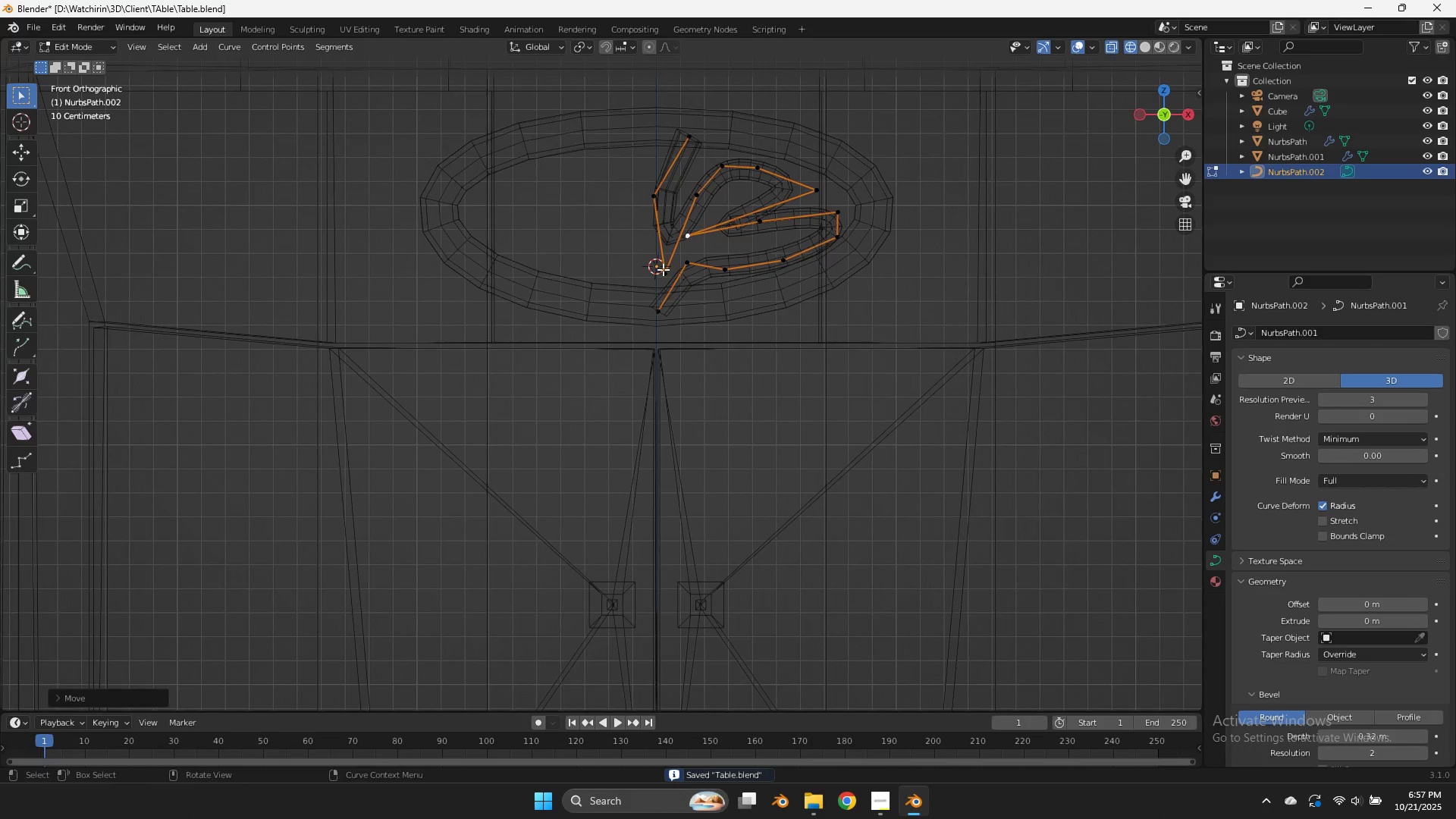 
left_click([663, 269])
 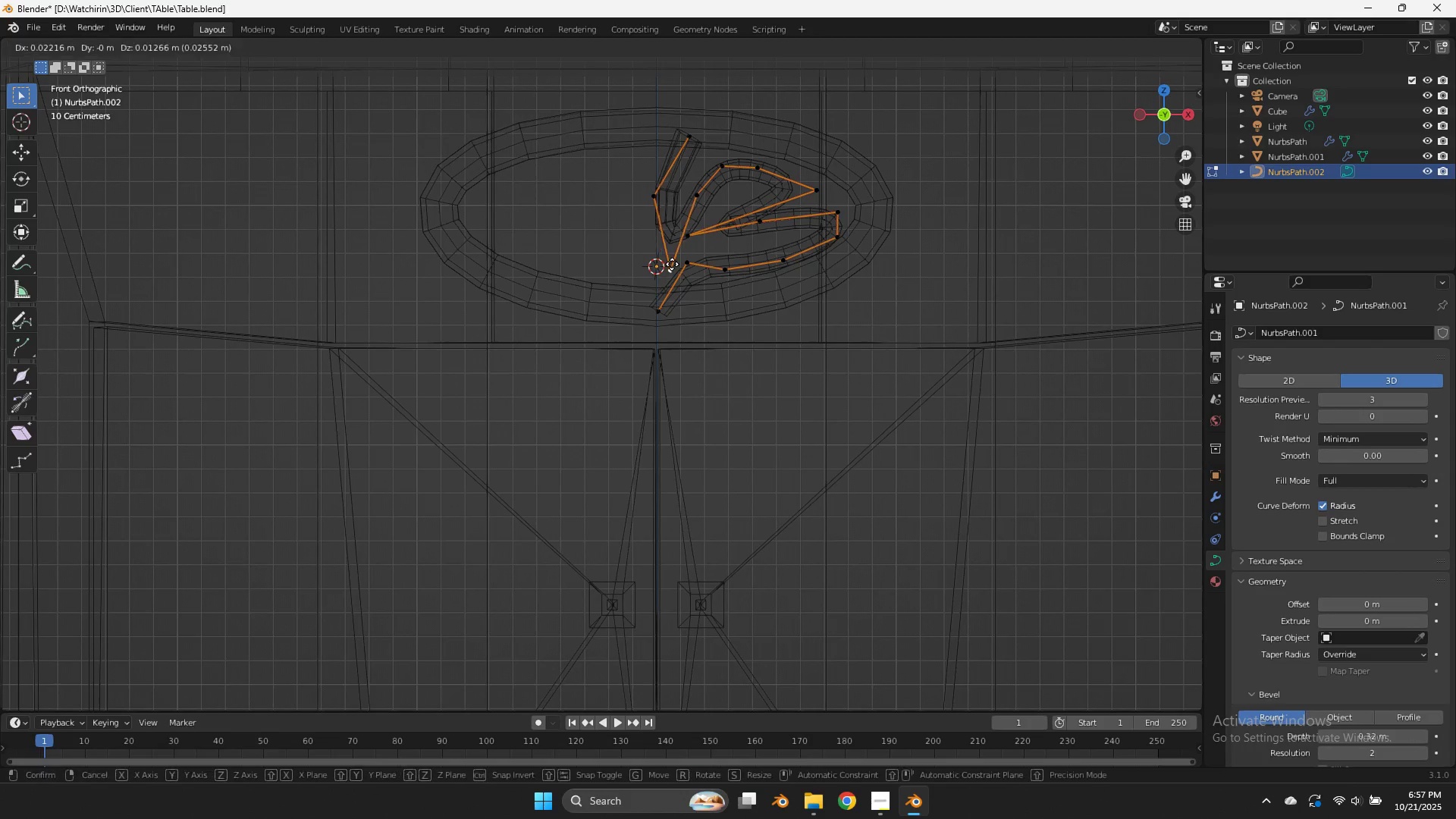 
key(G)
 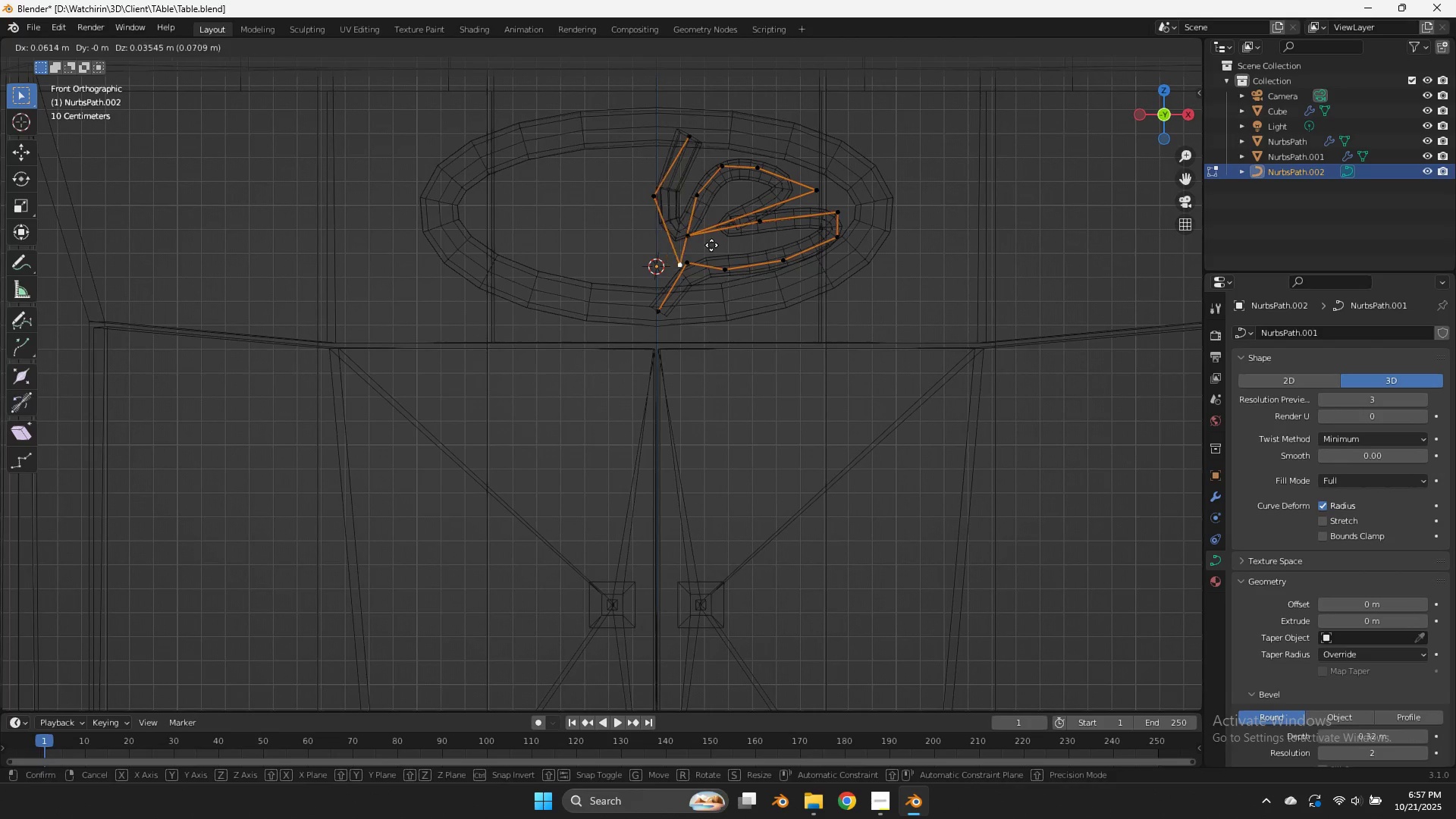 
hold_key(key=ShiftLeft, duration=0.93)
left_click([663, 250])
 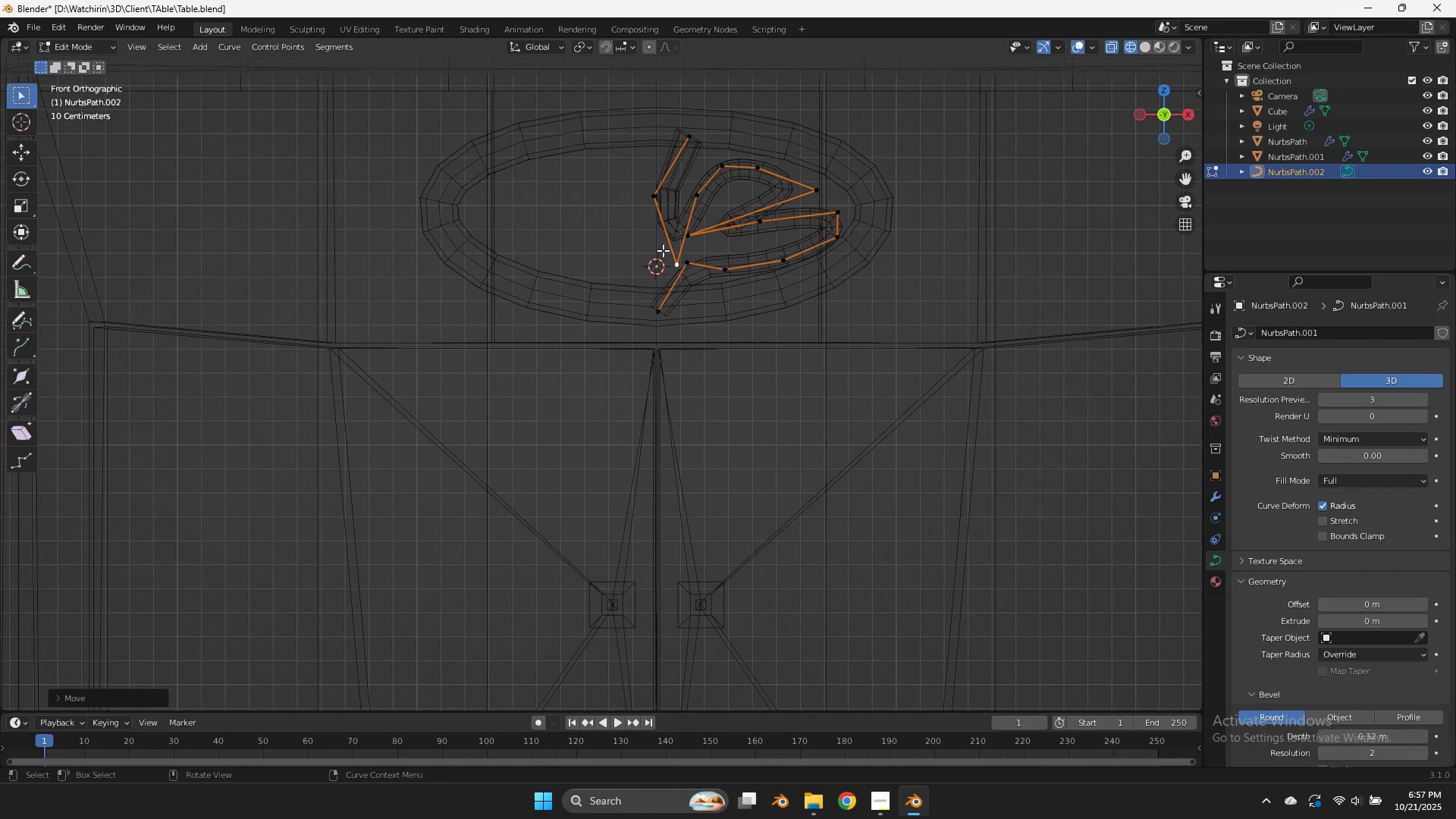 
key(Control+ControlLeft)
 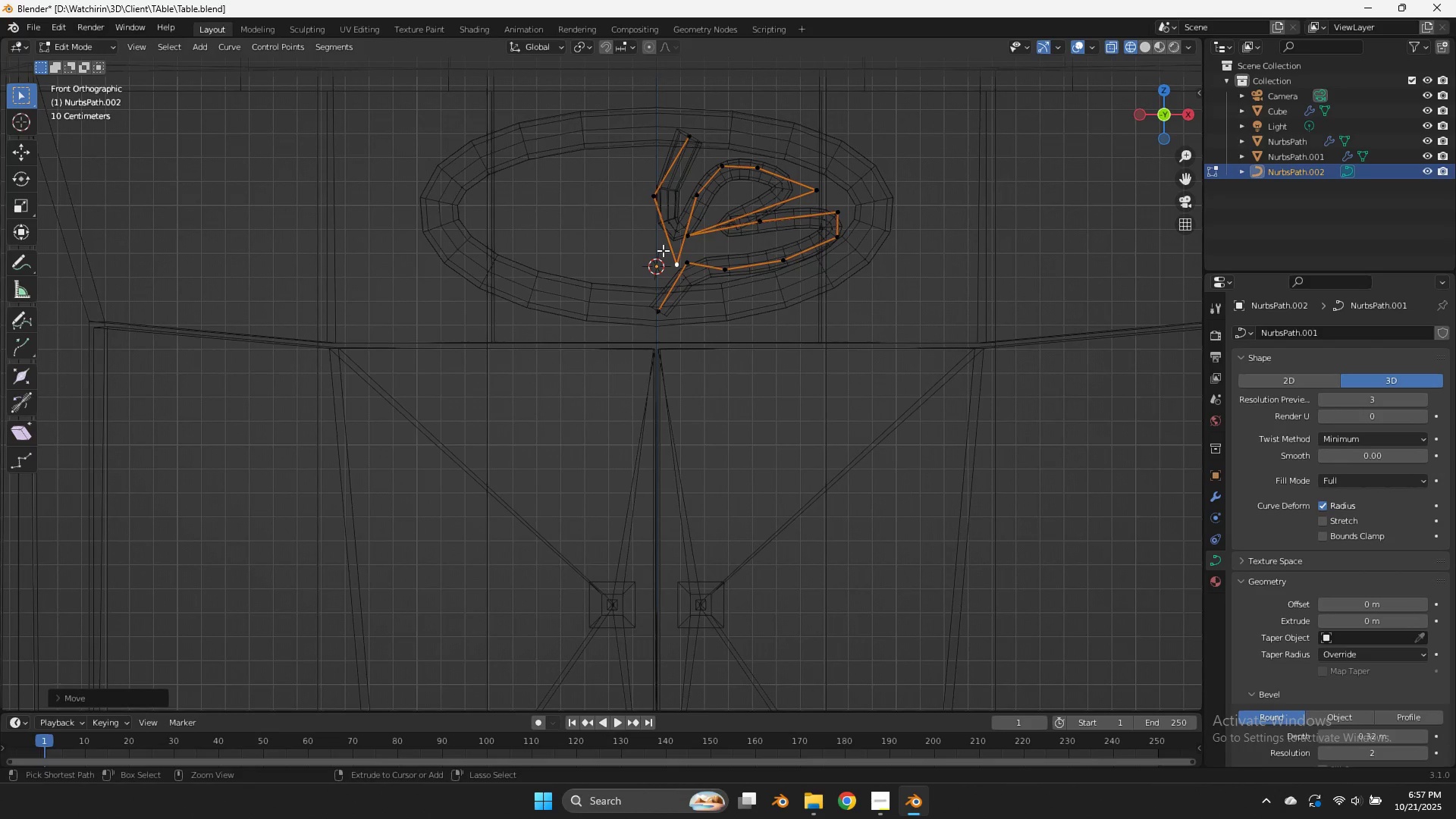 
key(Control+S)
 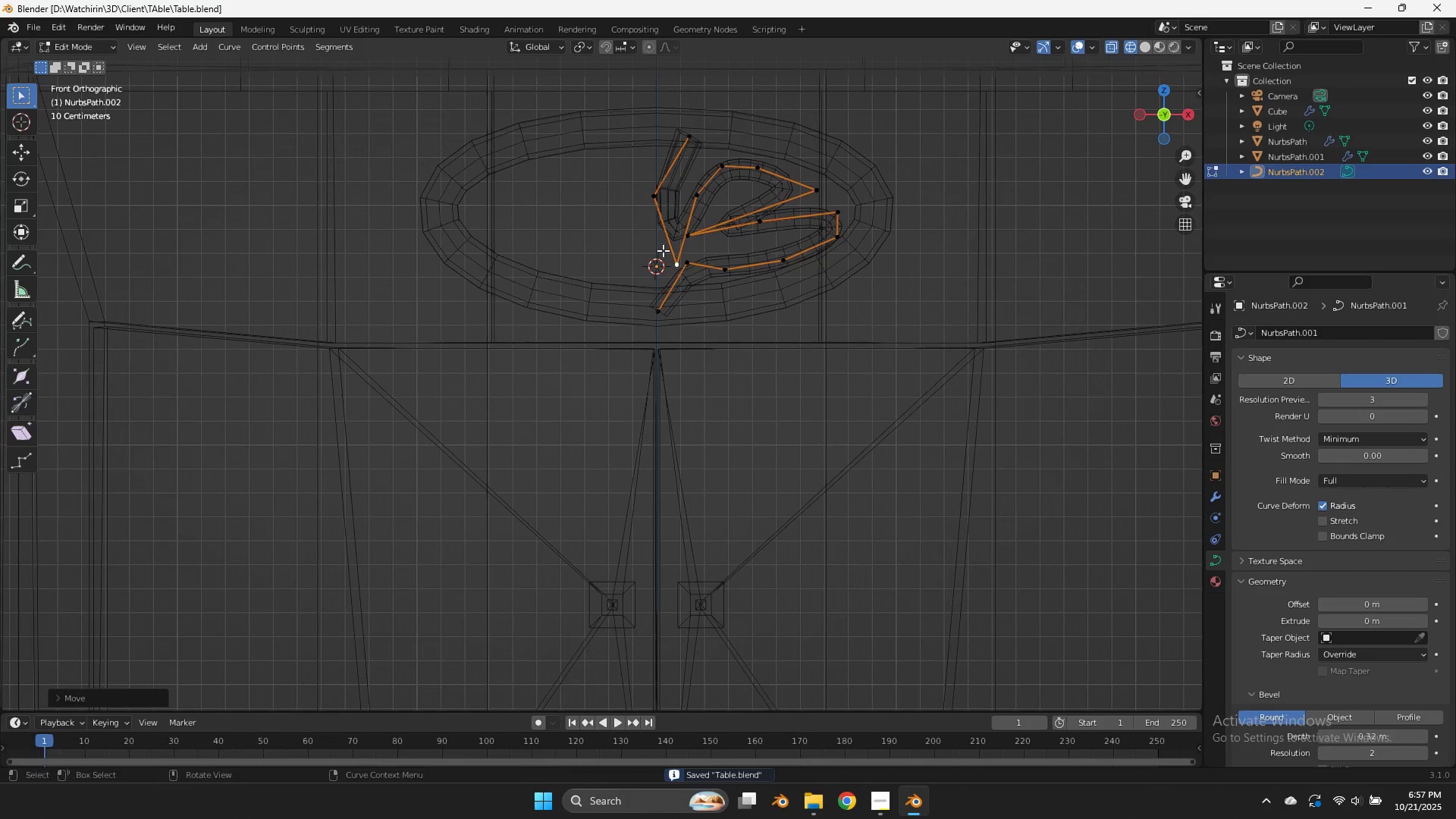 
key(Tab)
 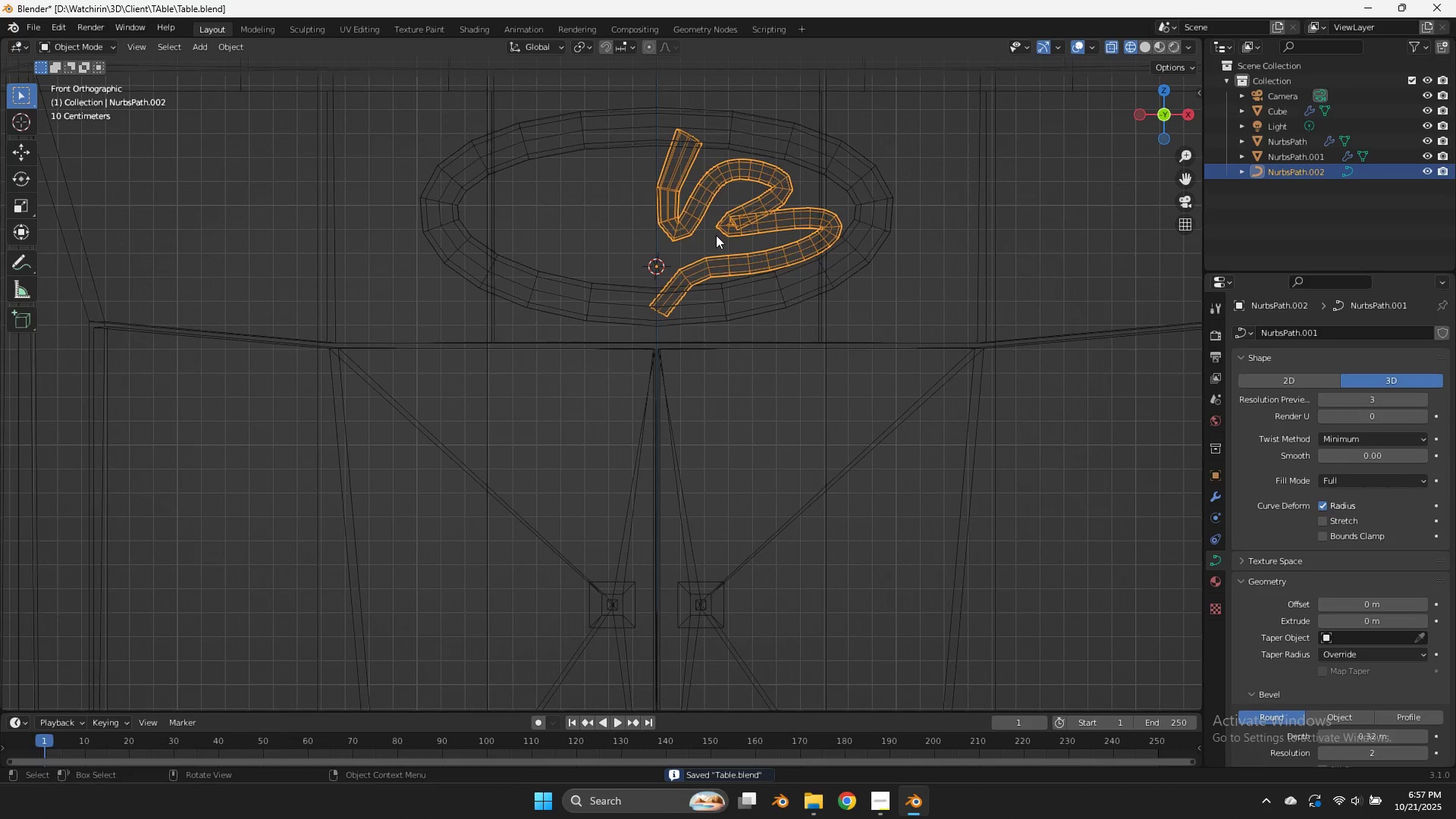 
key(Tab)
 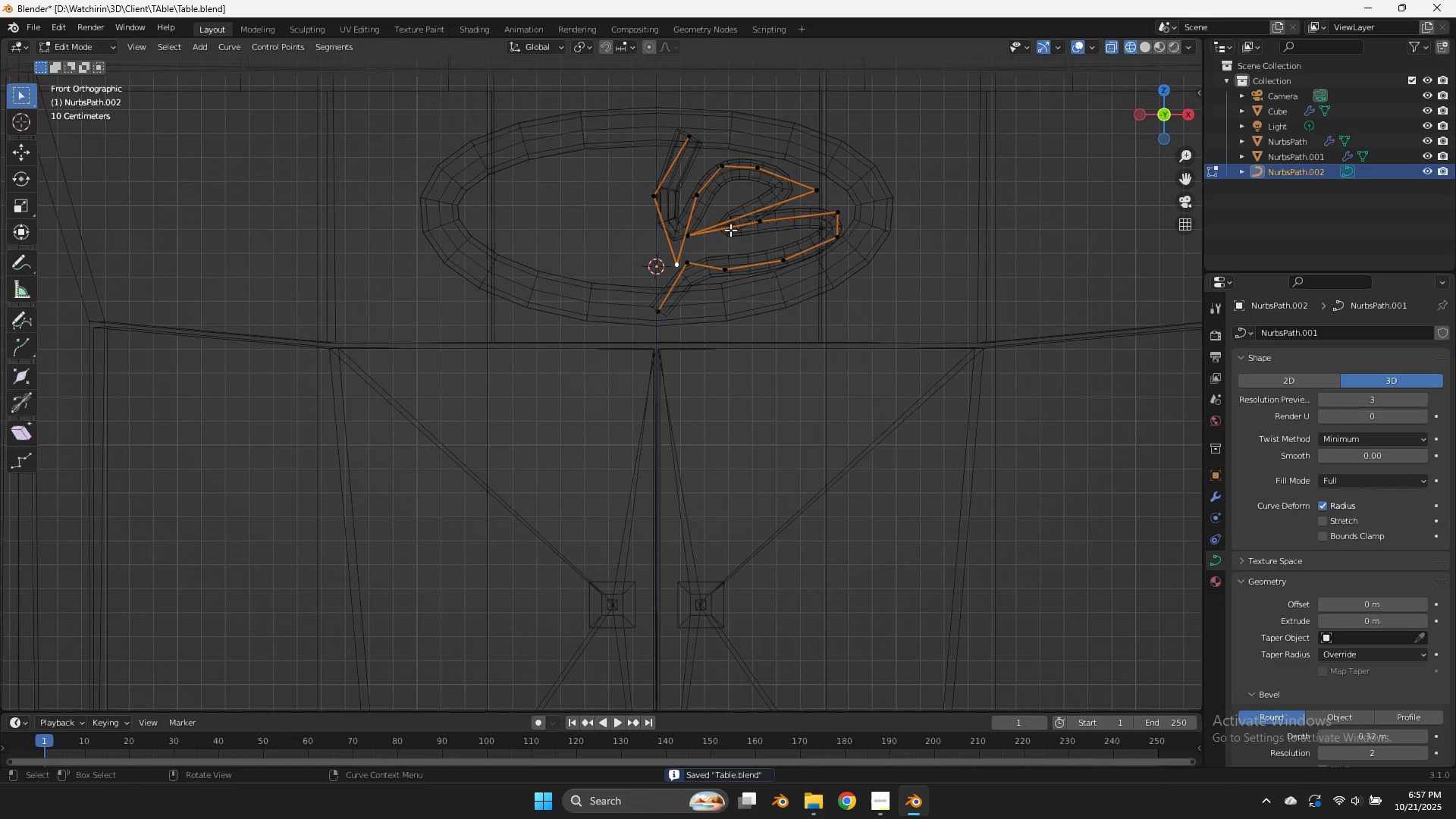 
key(Tab)
 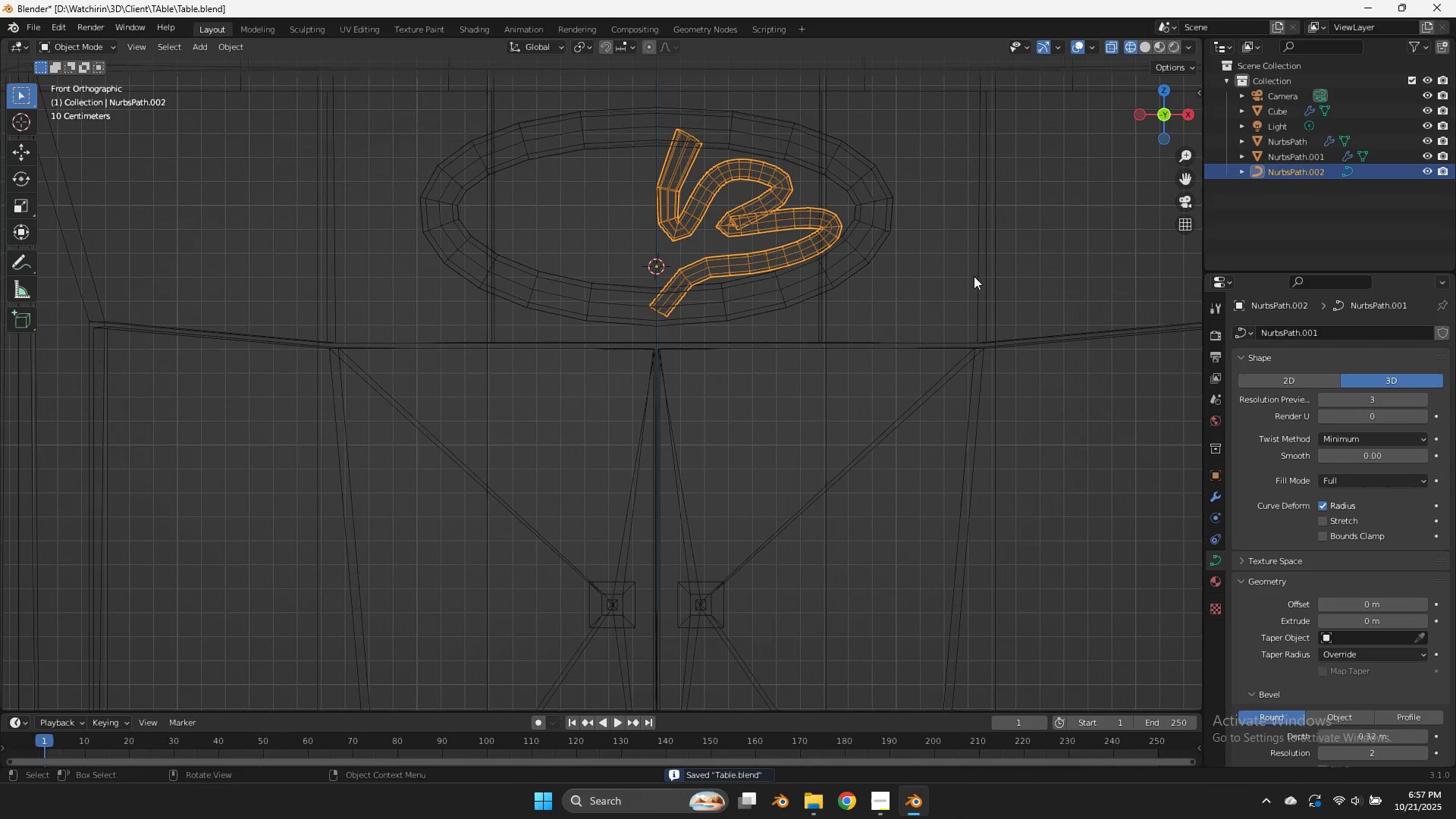 
key(Control+ControlLeft)
 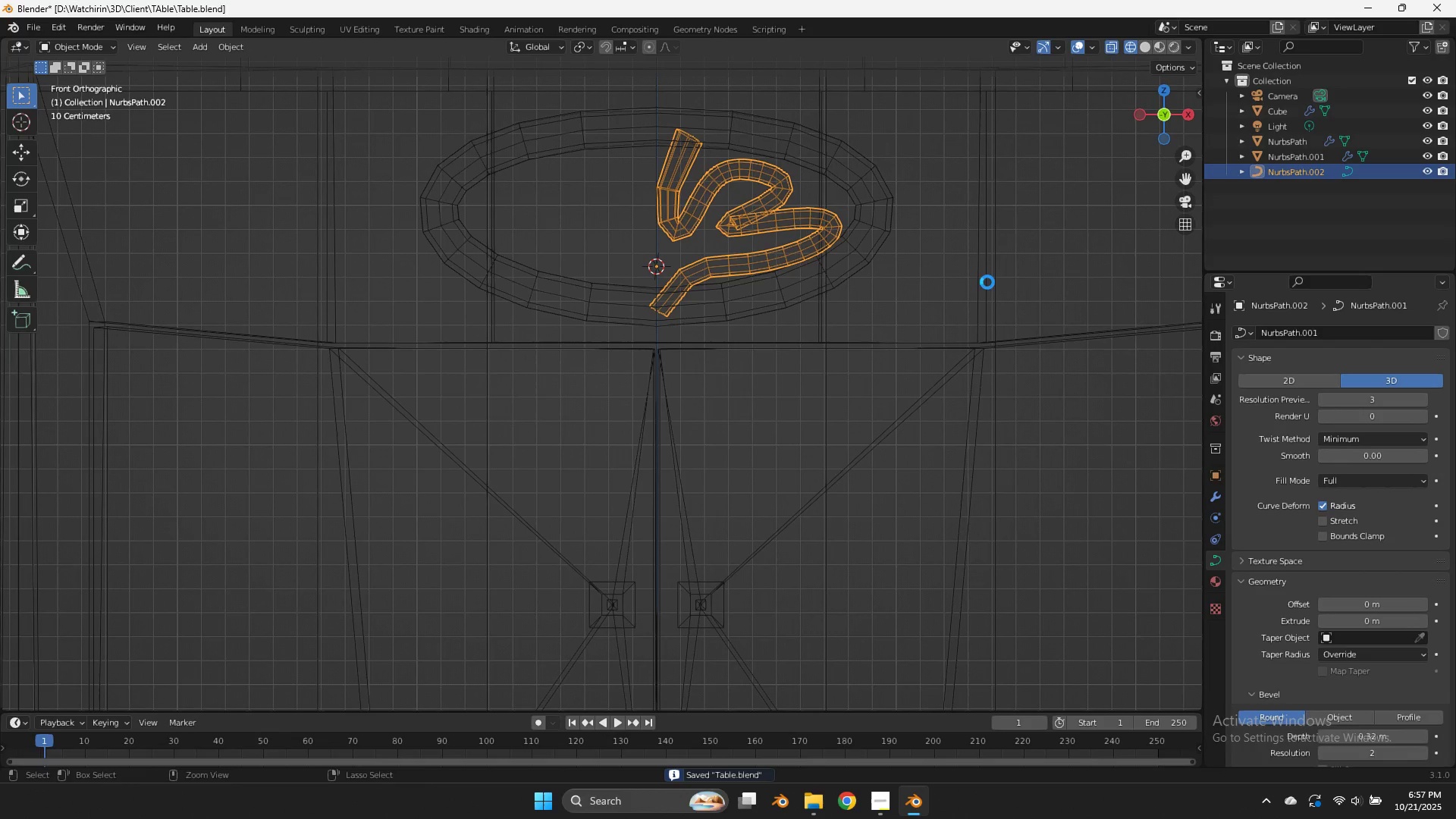 
key(Control+S)
 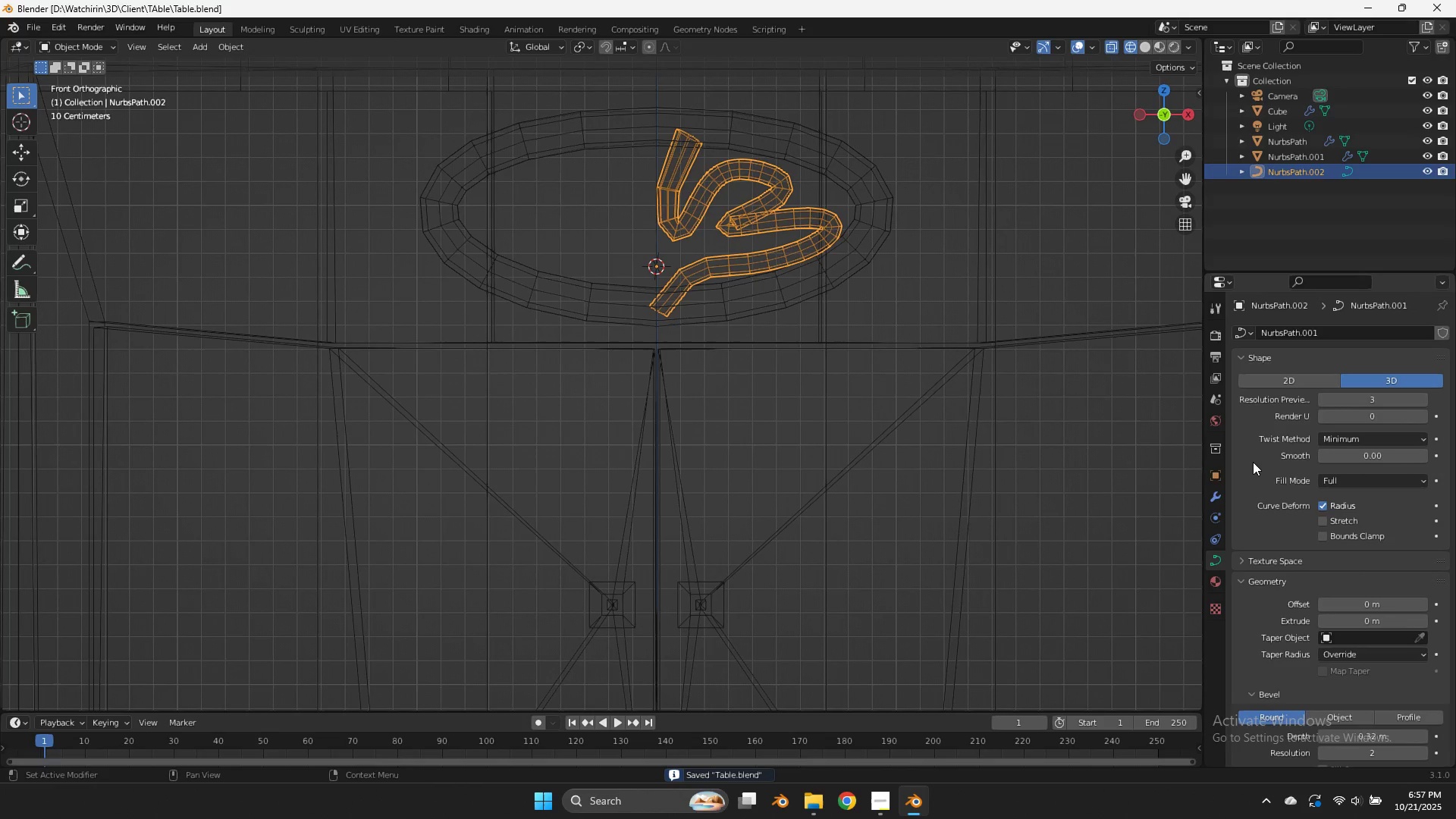 
left_click([1216, 492])
 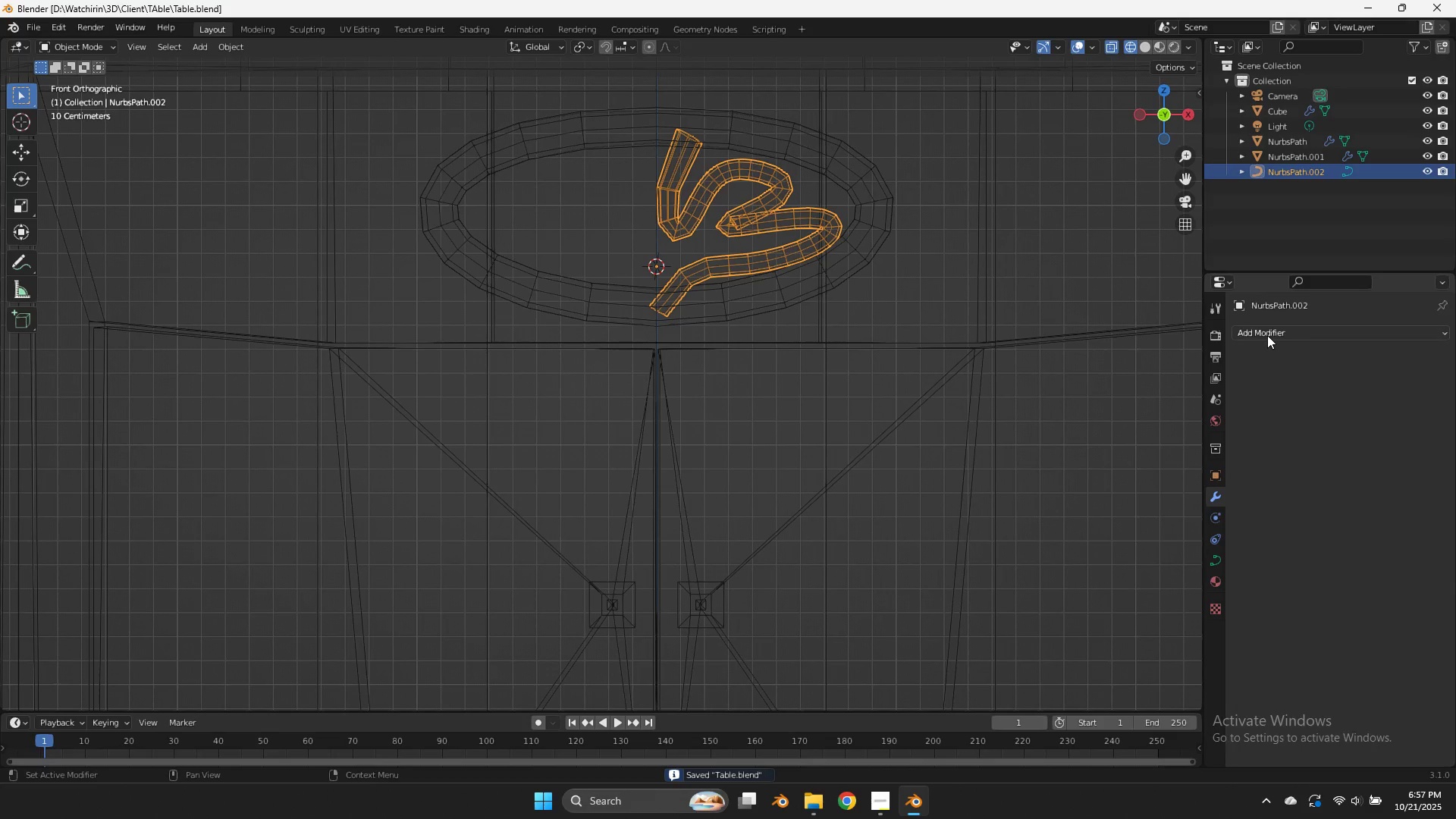 
left_click([1267, 335])
 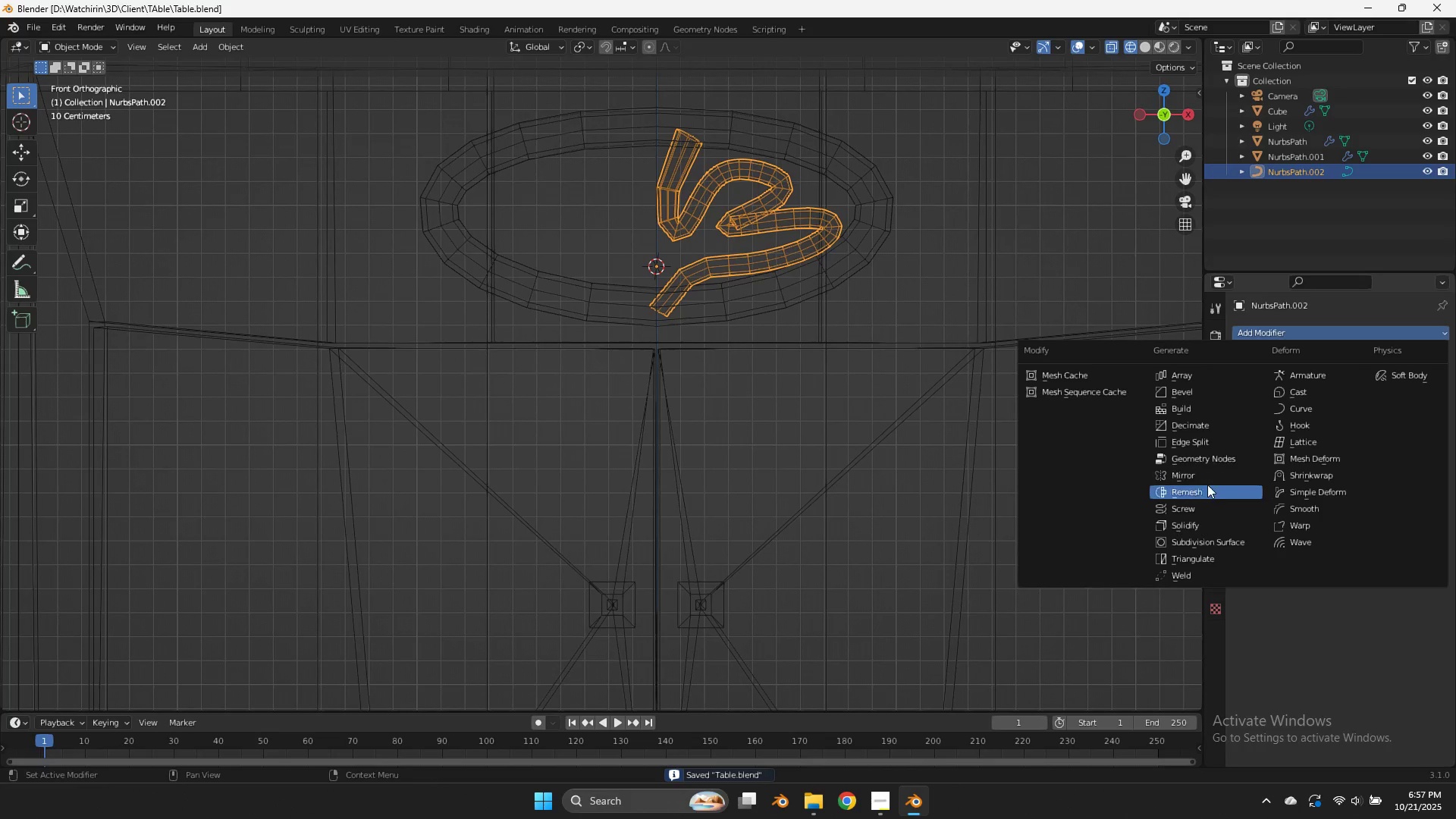 
left_click([1203, 476])
 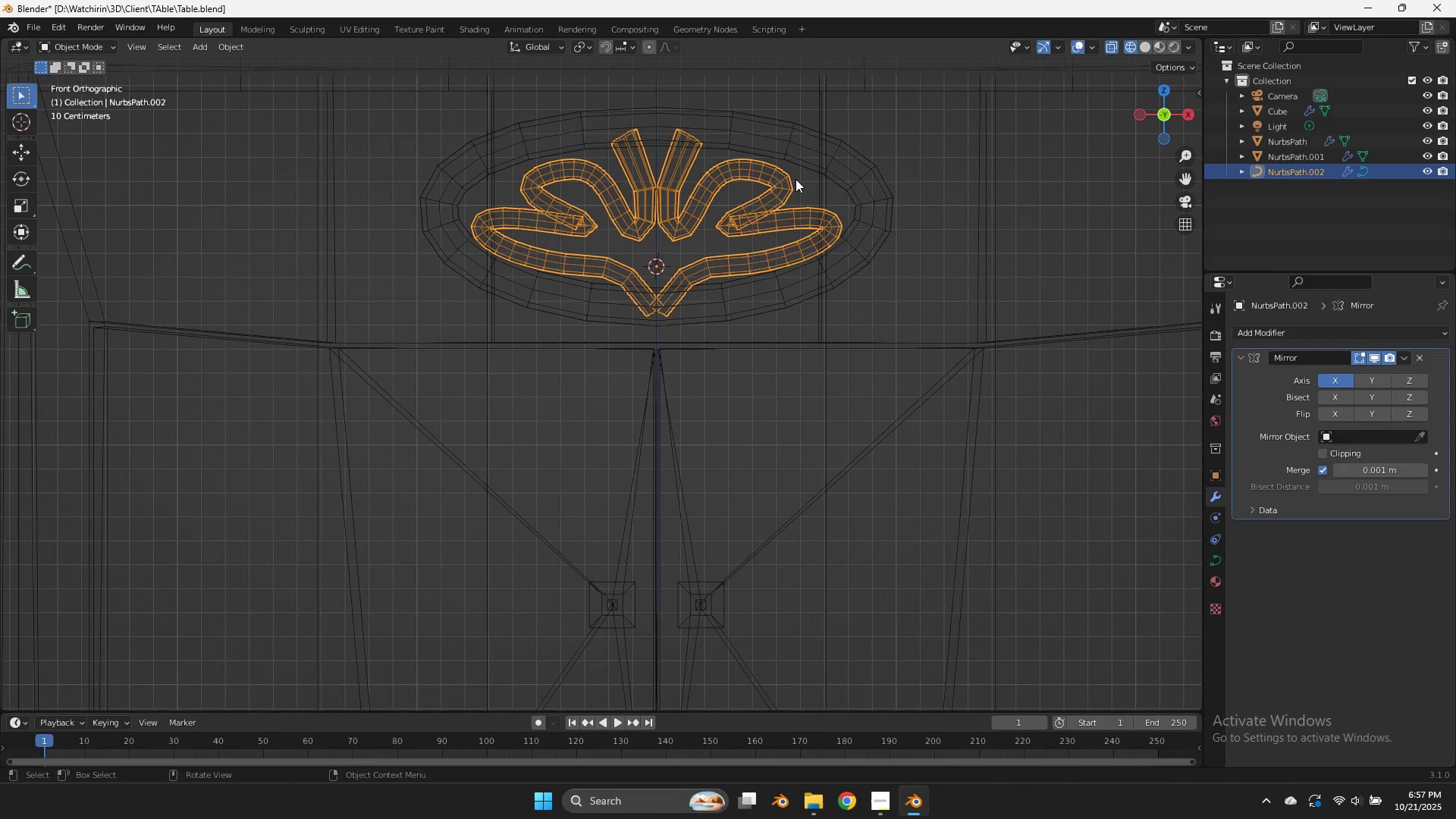 
key(Z)
 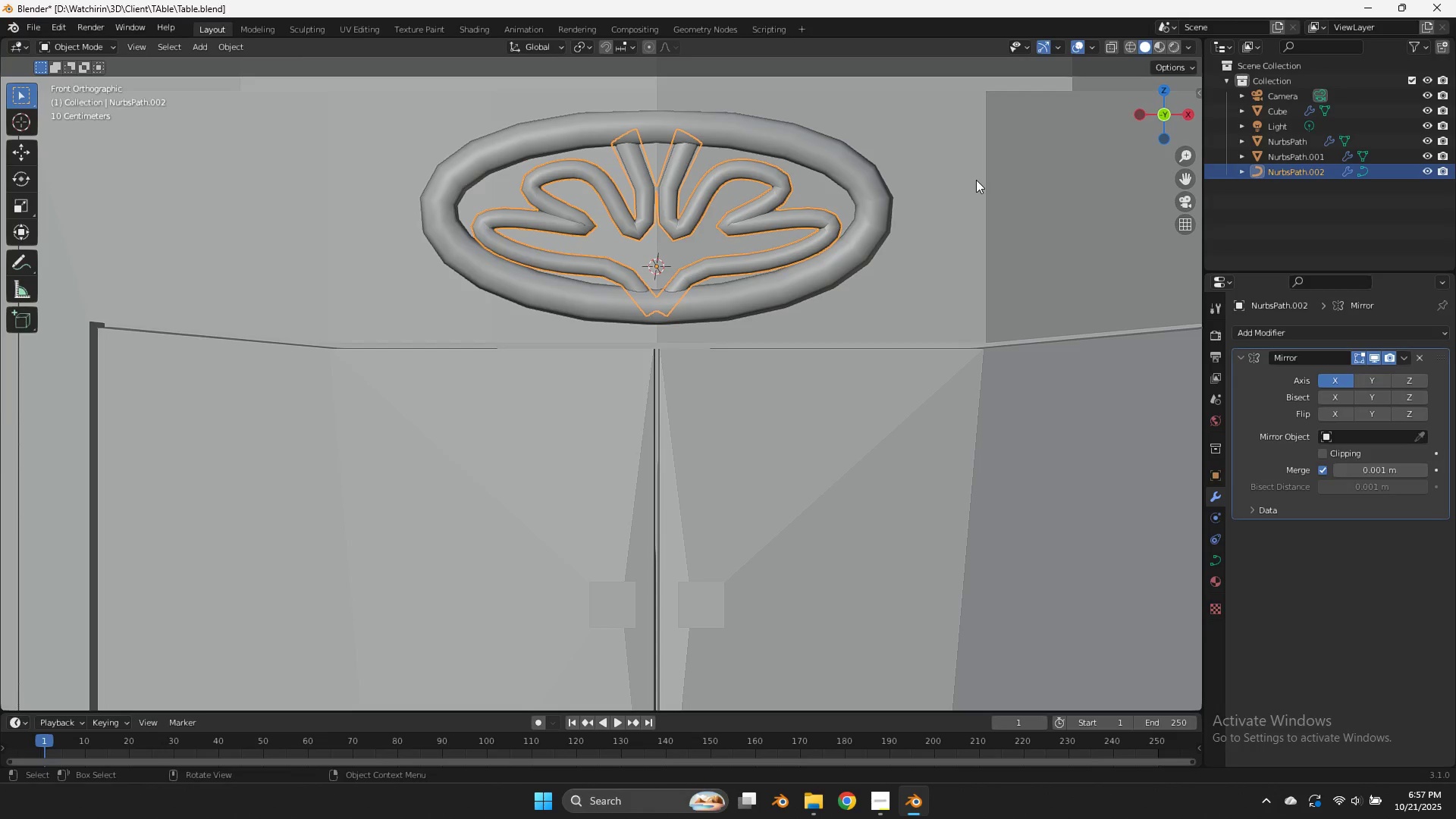 
key(Tab)
 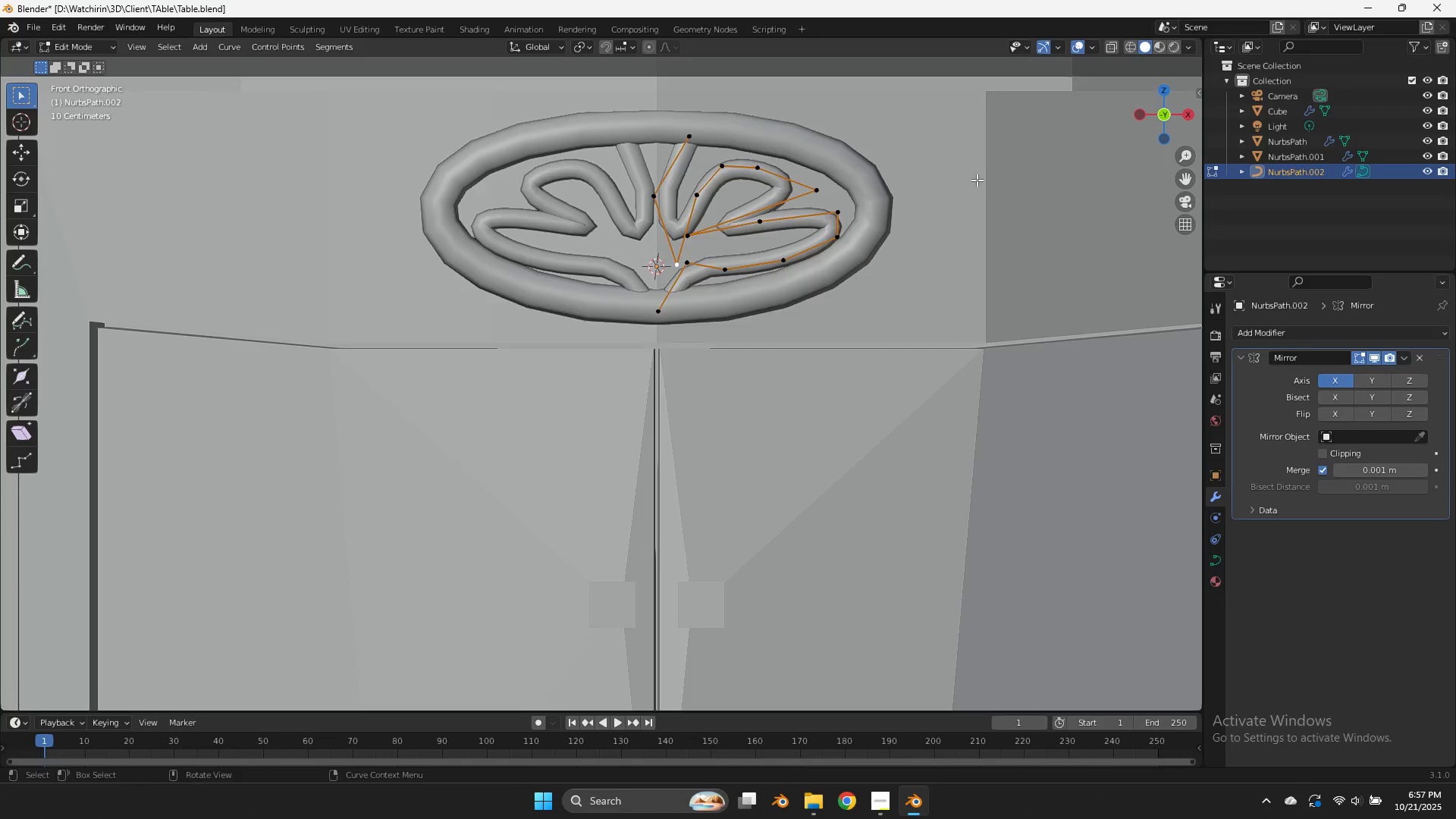 
scroll: coordinate [977, 180], scroll_direction: down, amount: 4.0
 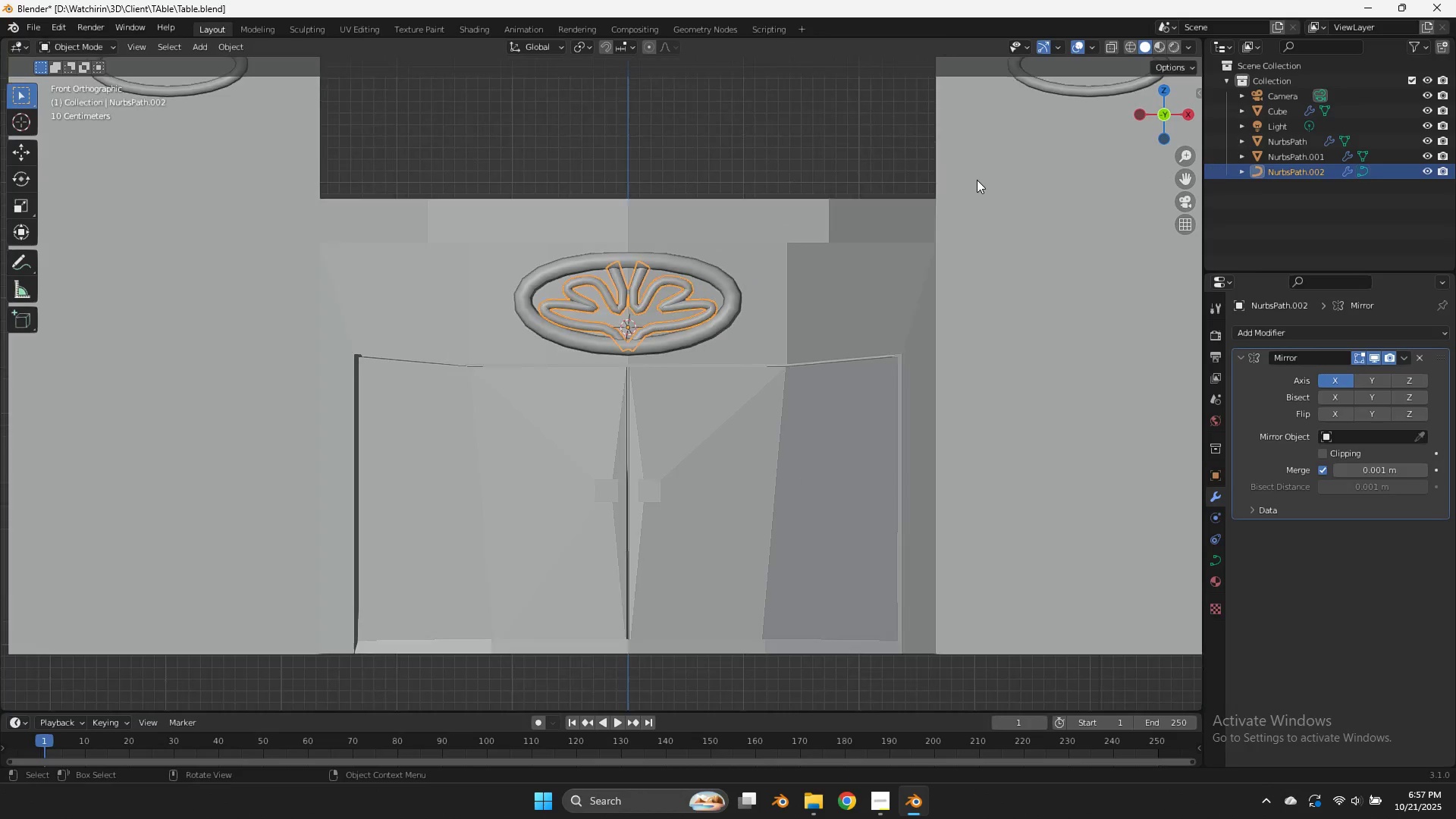 
key(Tab)
 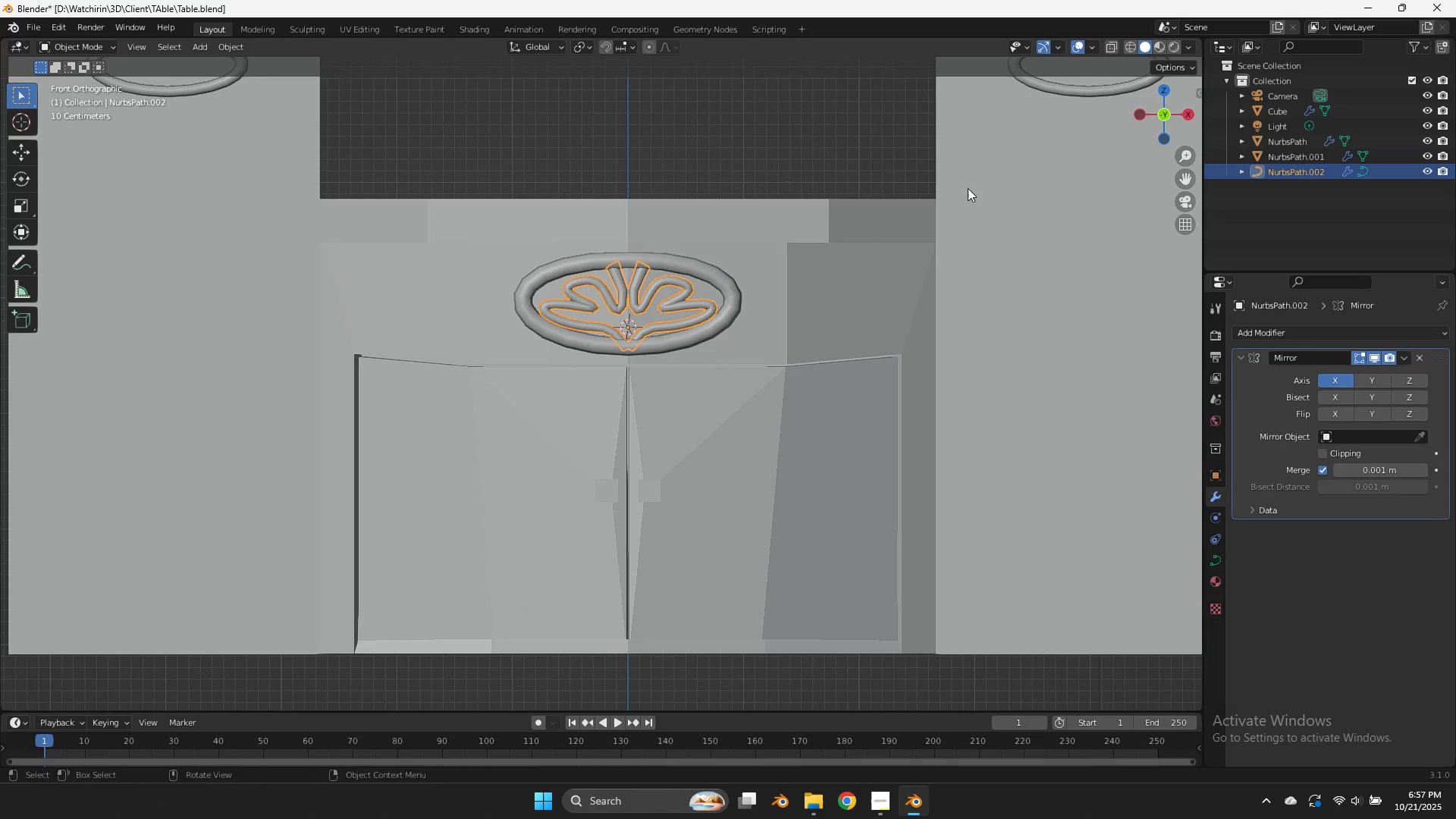 
scroll: coordinate [968, 188], scroll_direction: up, amount: 1.0
 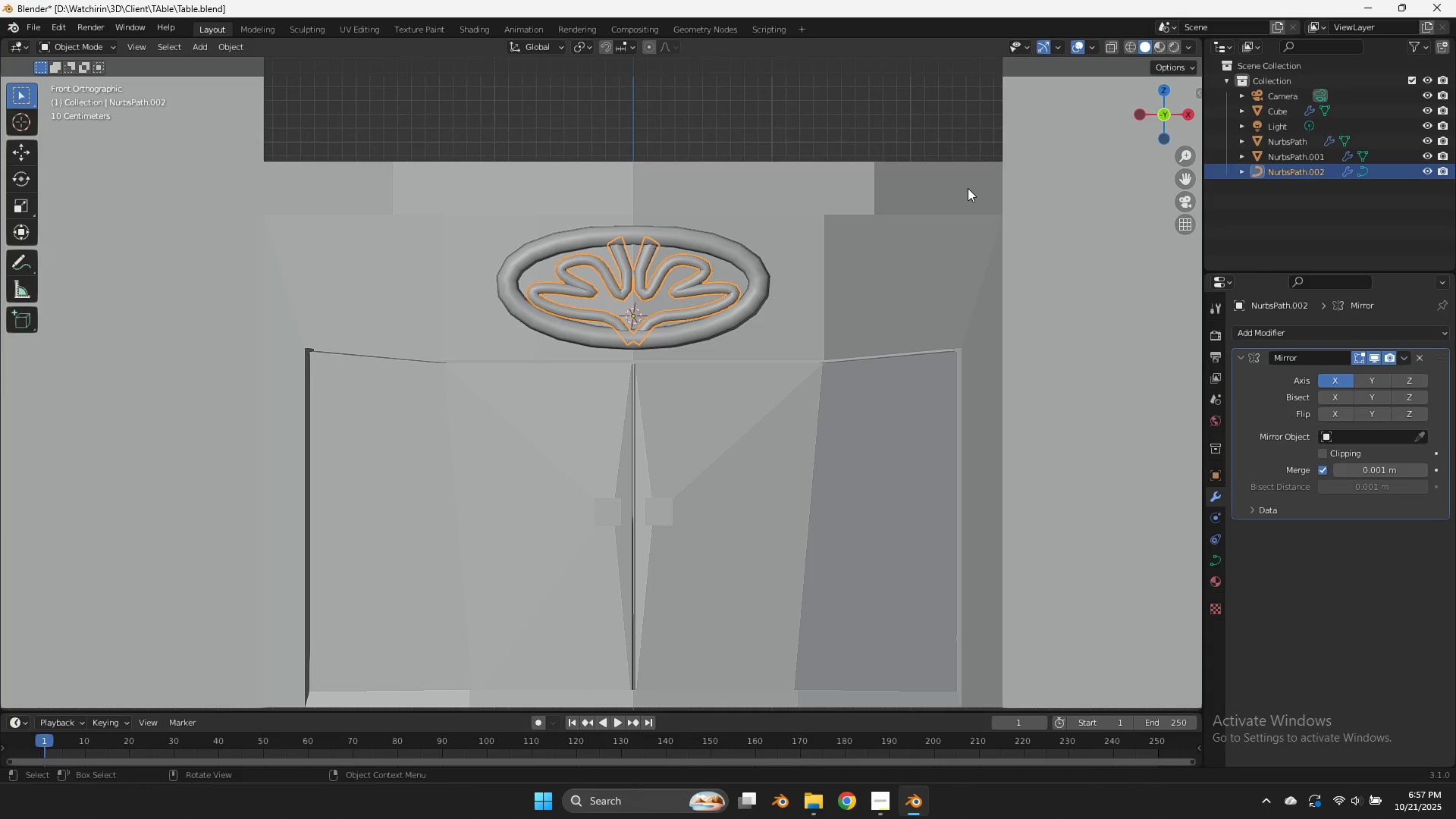 
key(Control+S)
 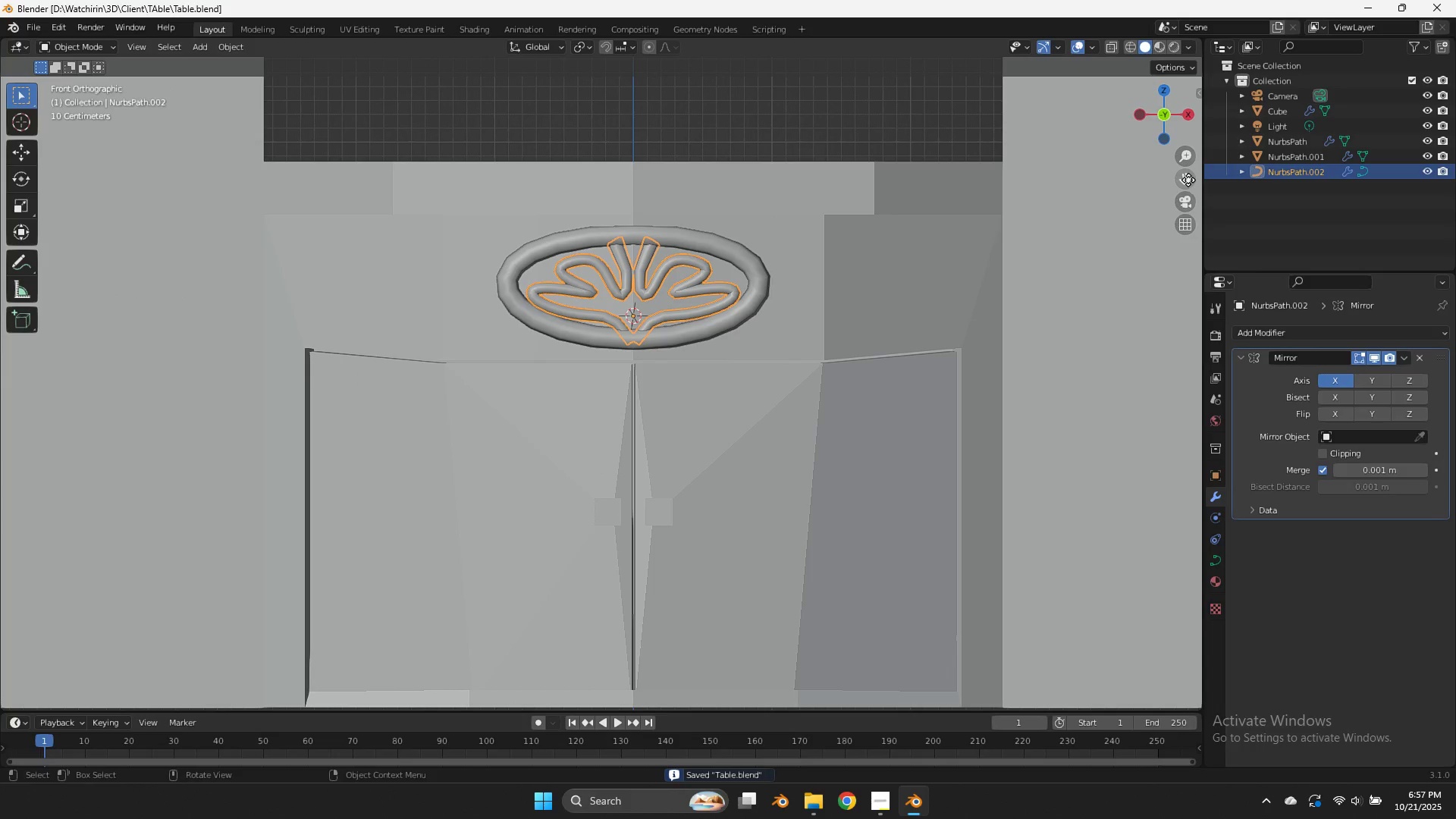 
left_click_drag(start_coordinate=[1186, 180], to_coordinate=[937, 304])
 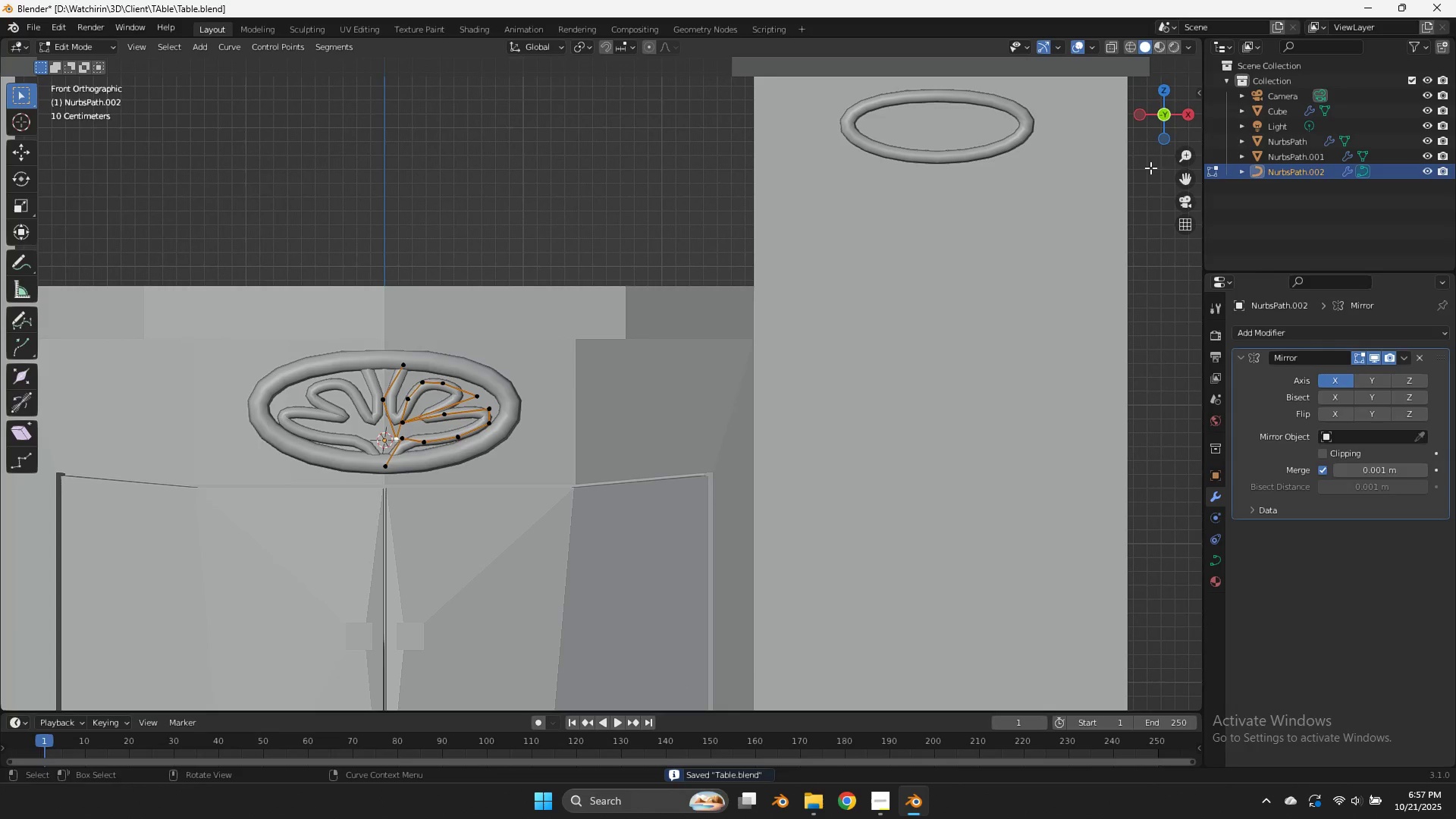 
key(Tab)
type(aDgy)
 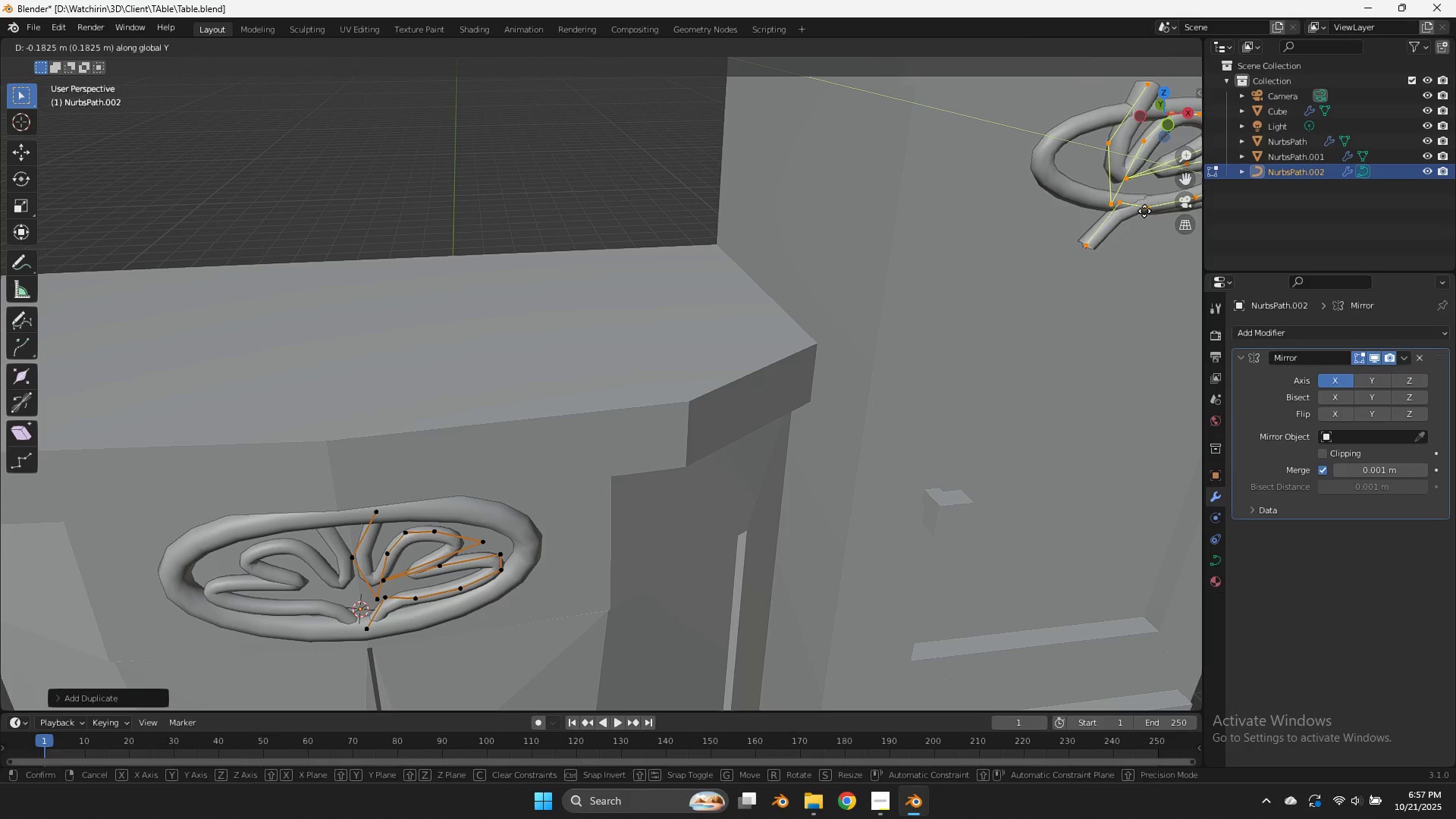 
left_click_drag(start_coordinate=[1175, 111], to_coordinate=[1193, 162])
 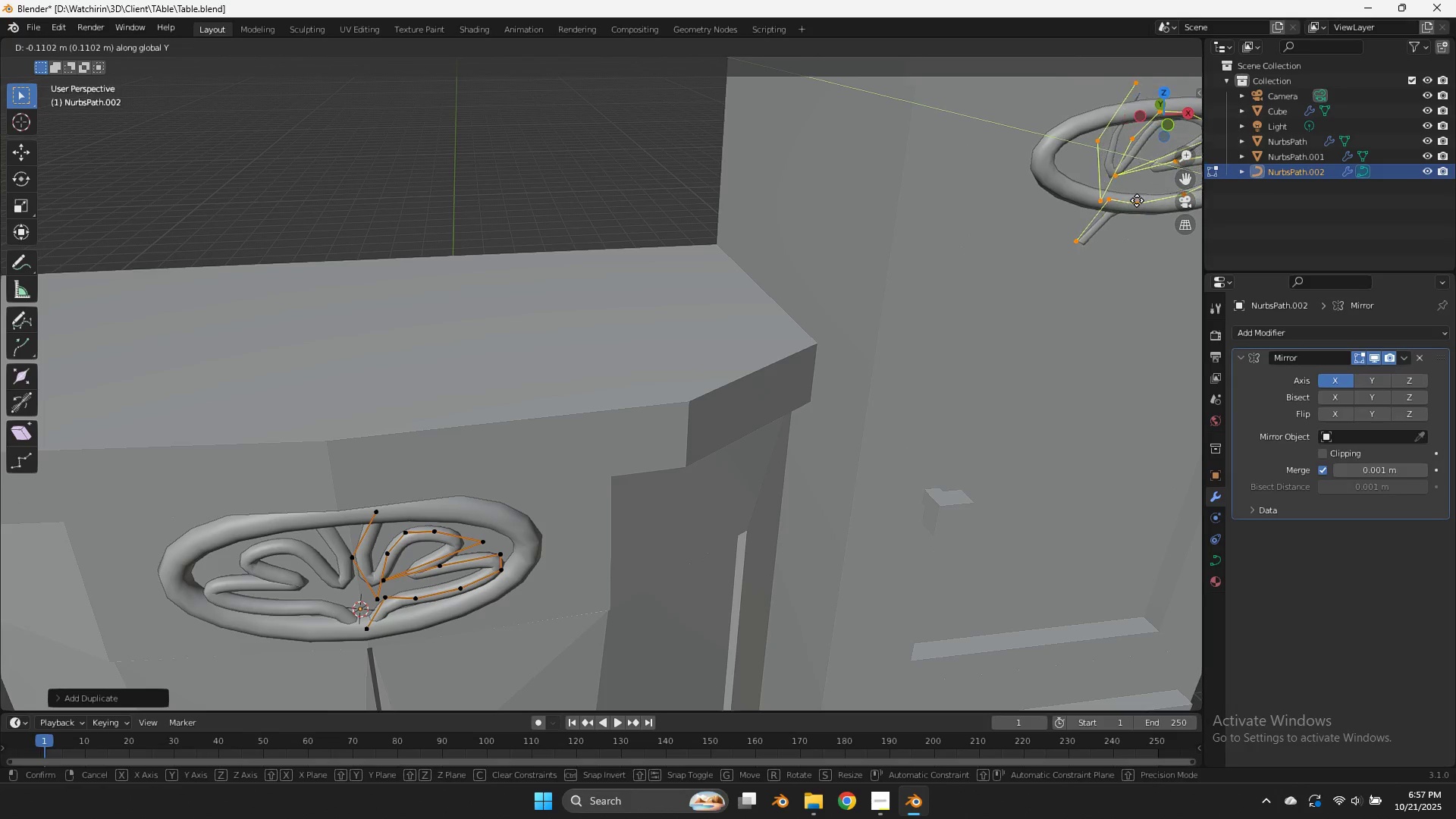 
left_click([1138, 201])
 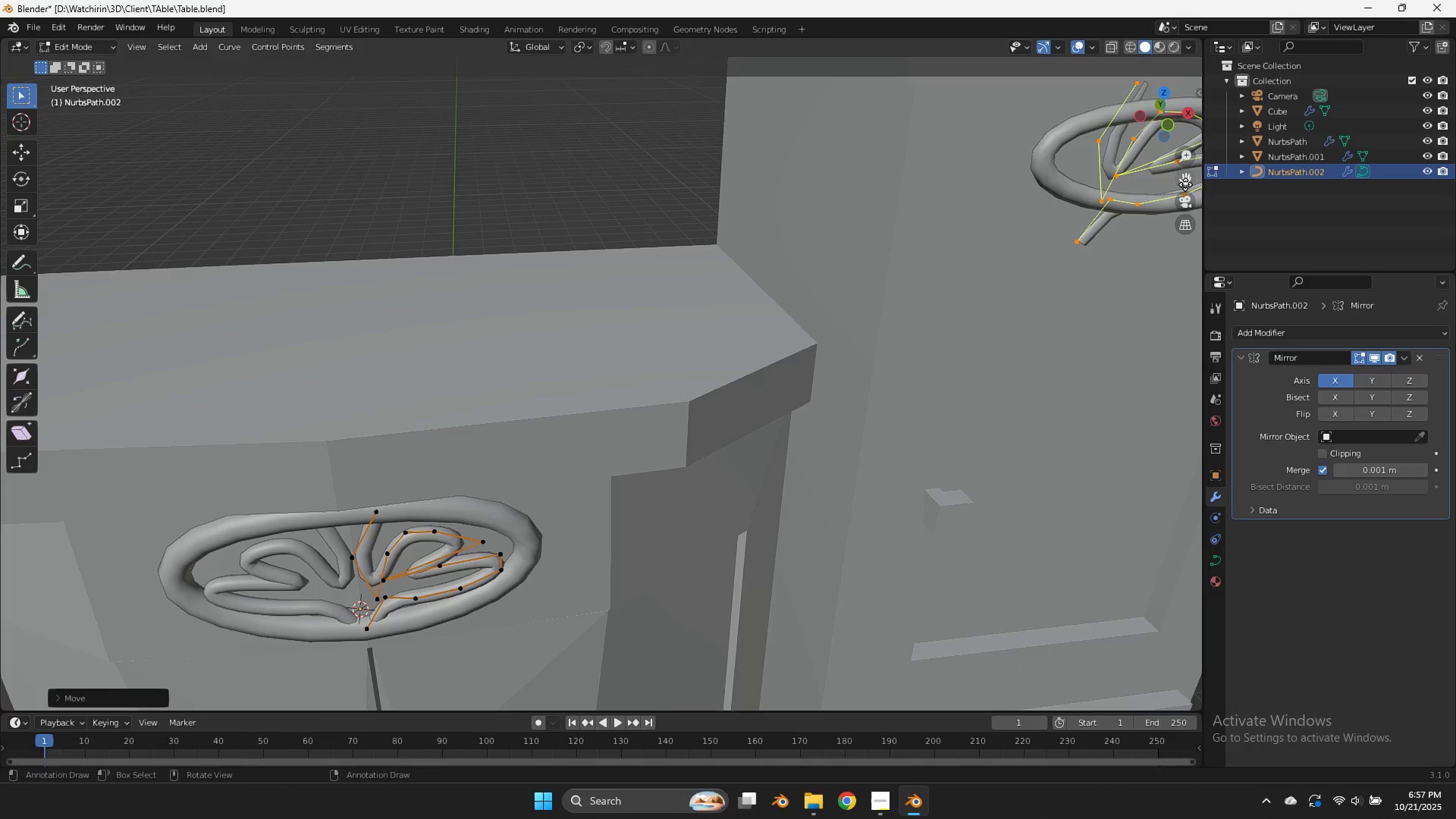 
left_click_drag(start_coordinate=[1184, 183], to_coordinate=[991, 225])
 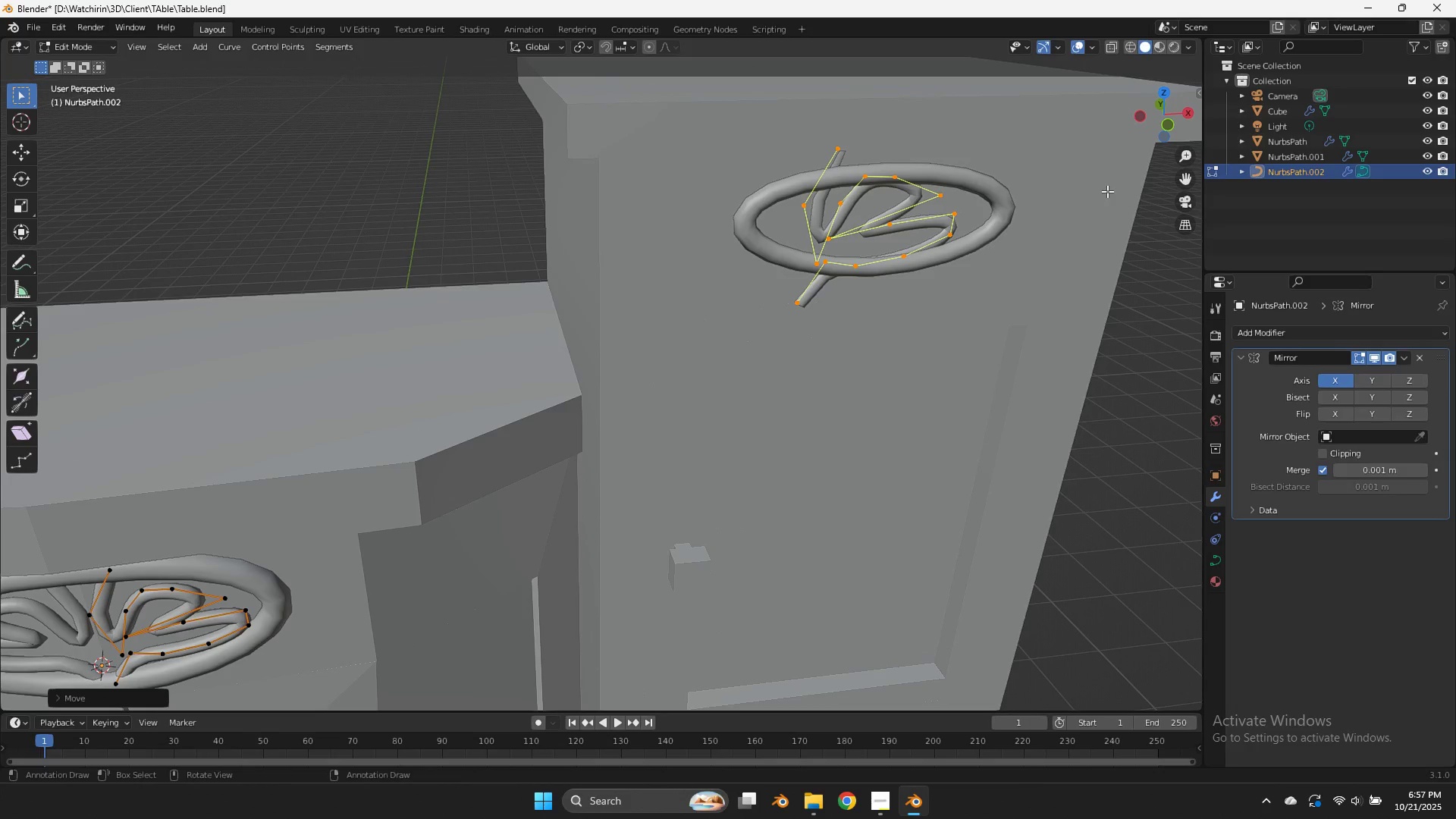 
type(gy)
 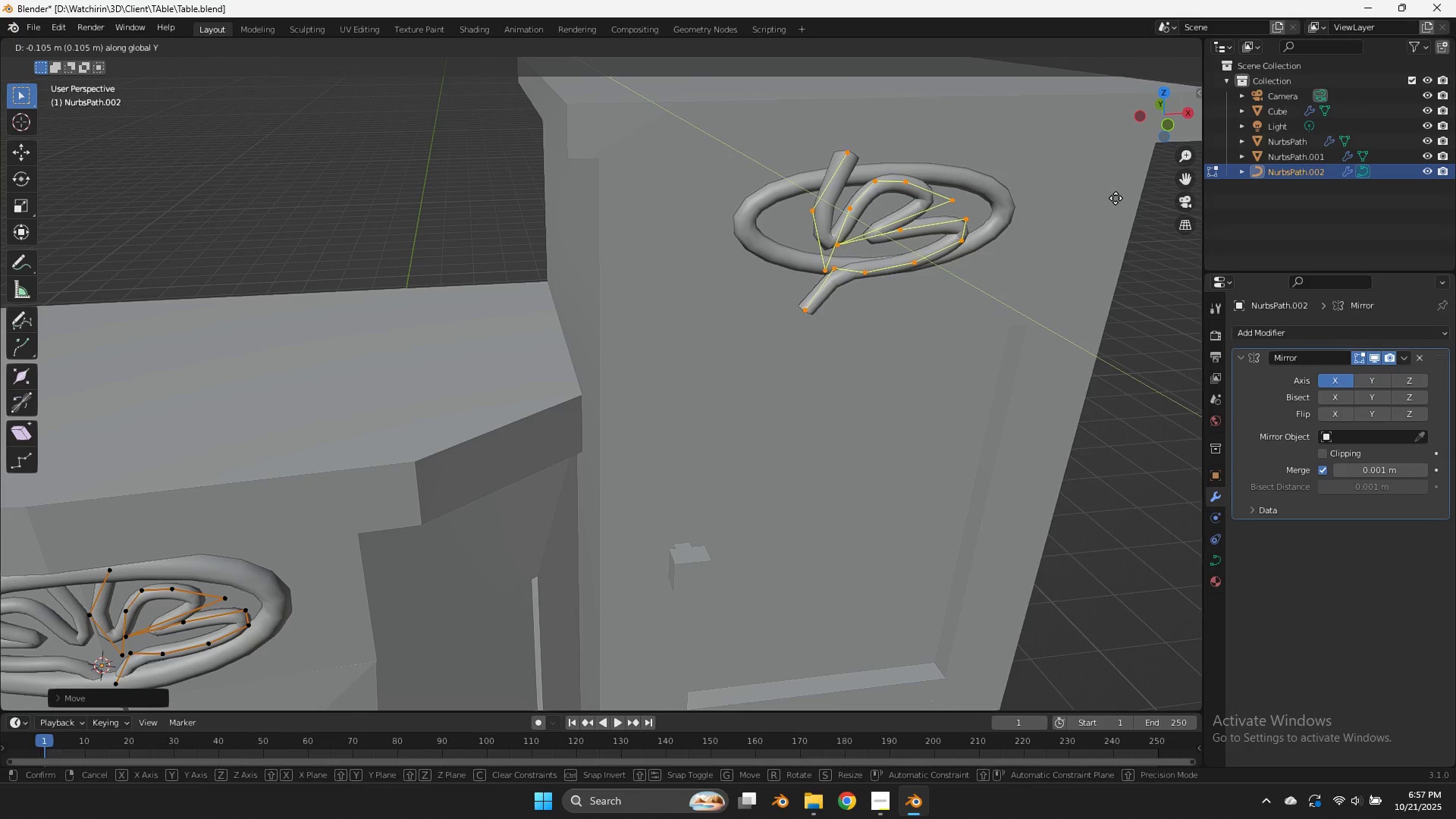 
hold_key(key=ShiftLeft, duration=0.91)
left_click([1084, 152])
 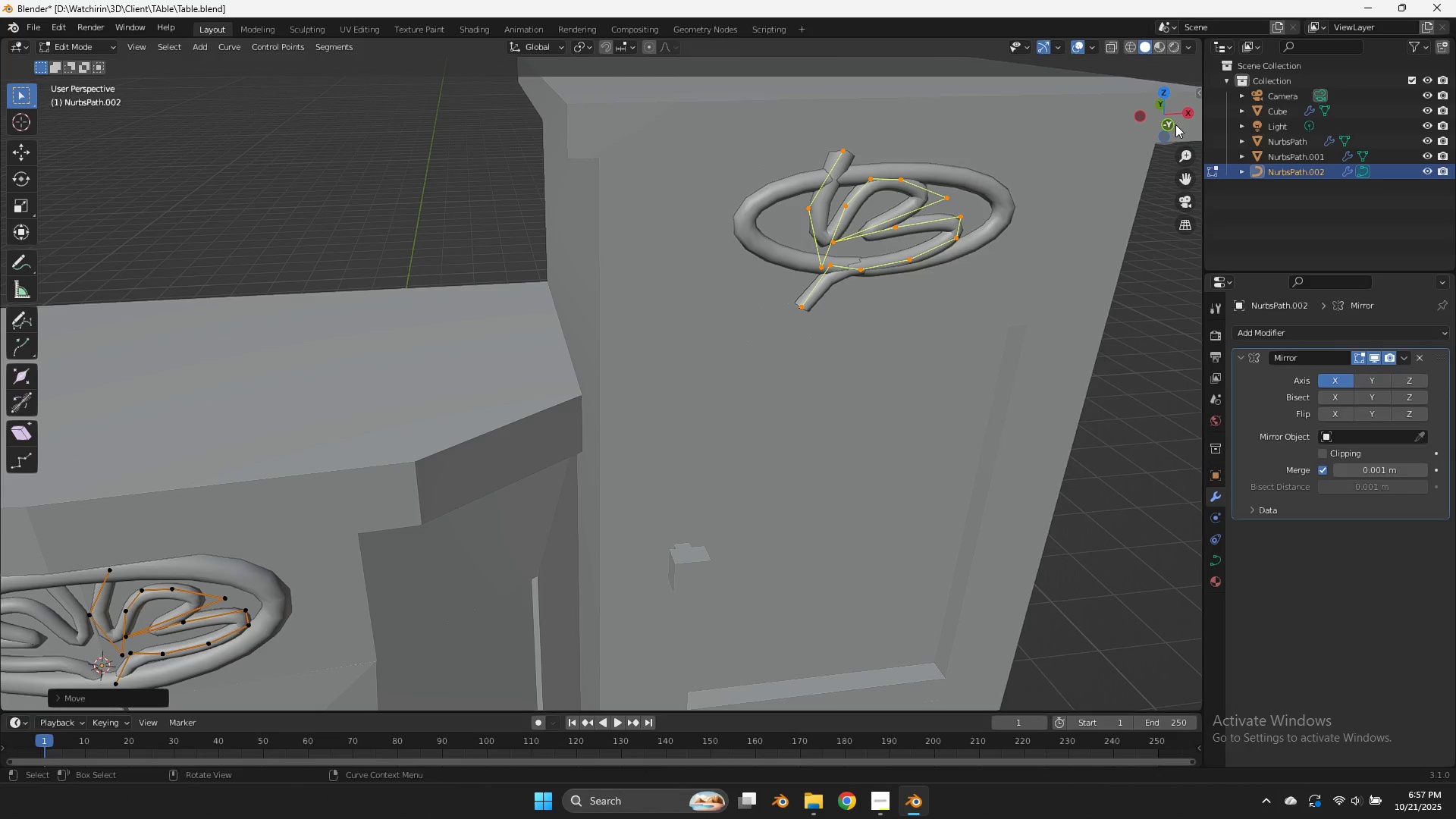 
left_click([1175, 124])
 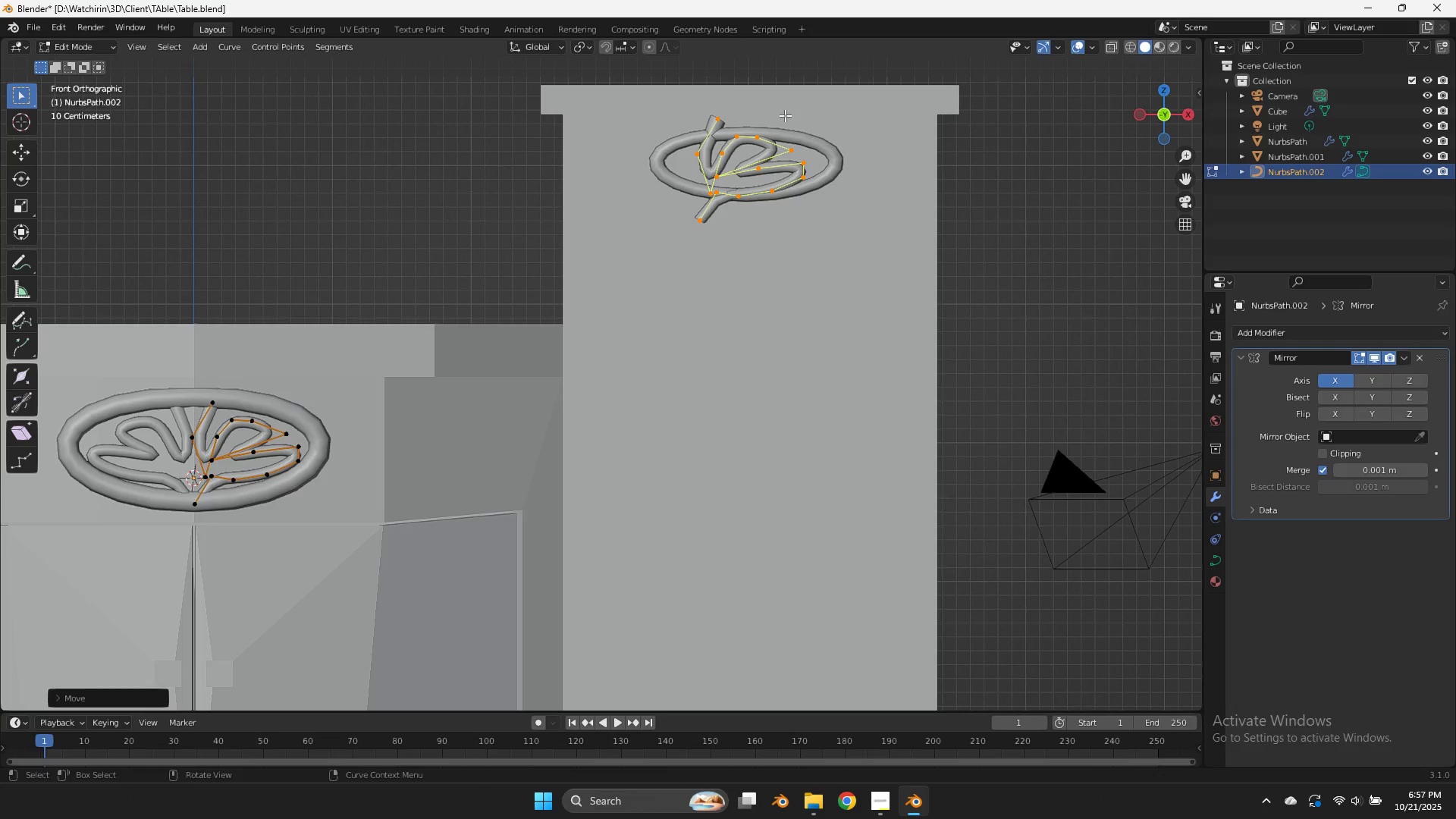 
left_click_drag(start_coordinate=[820, 102], to_coordinate=[677, 168])
 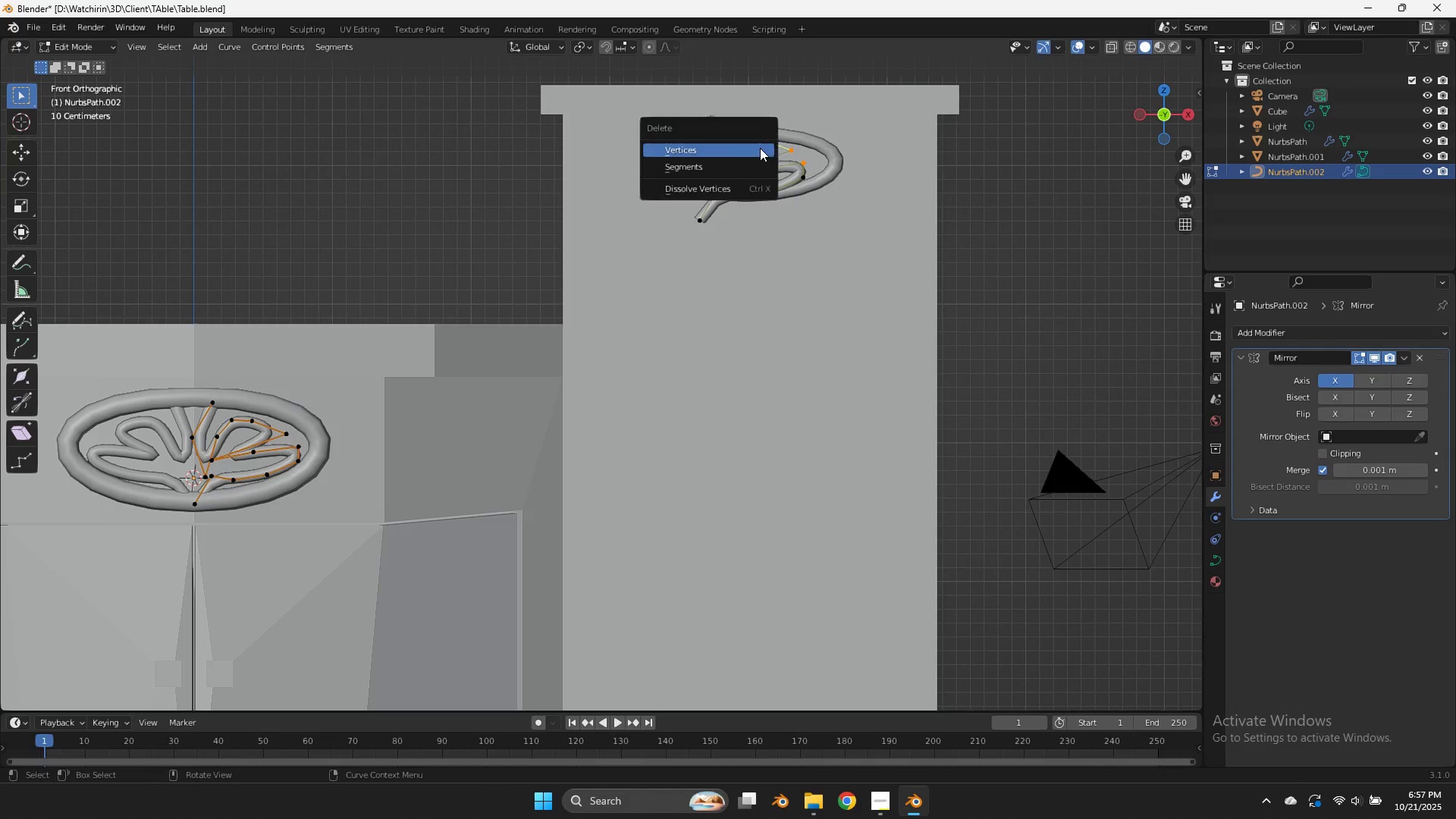 
key(X)
 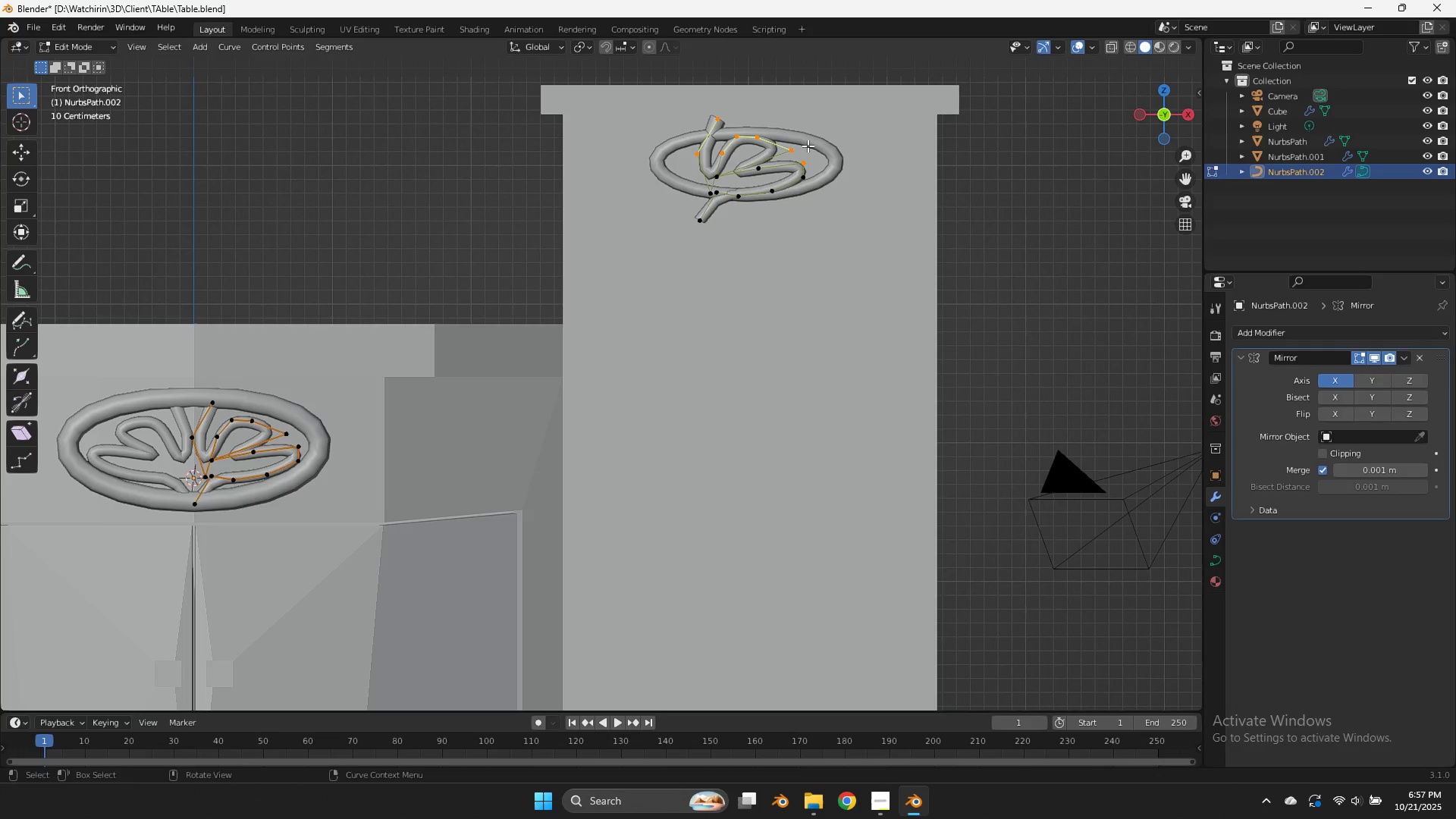 
left_click([808, 146])
 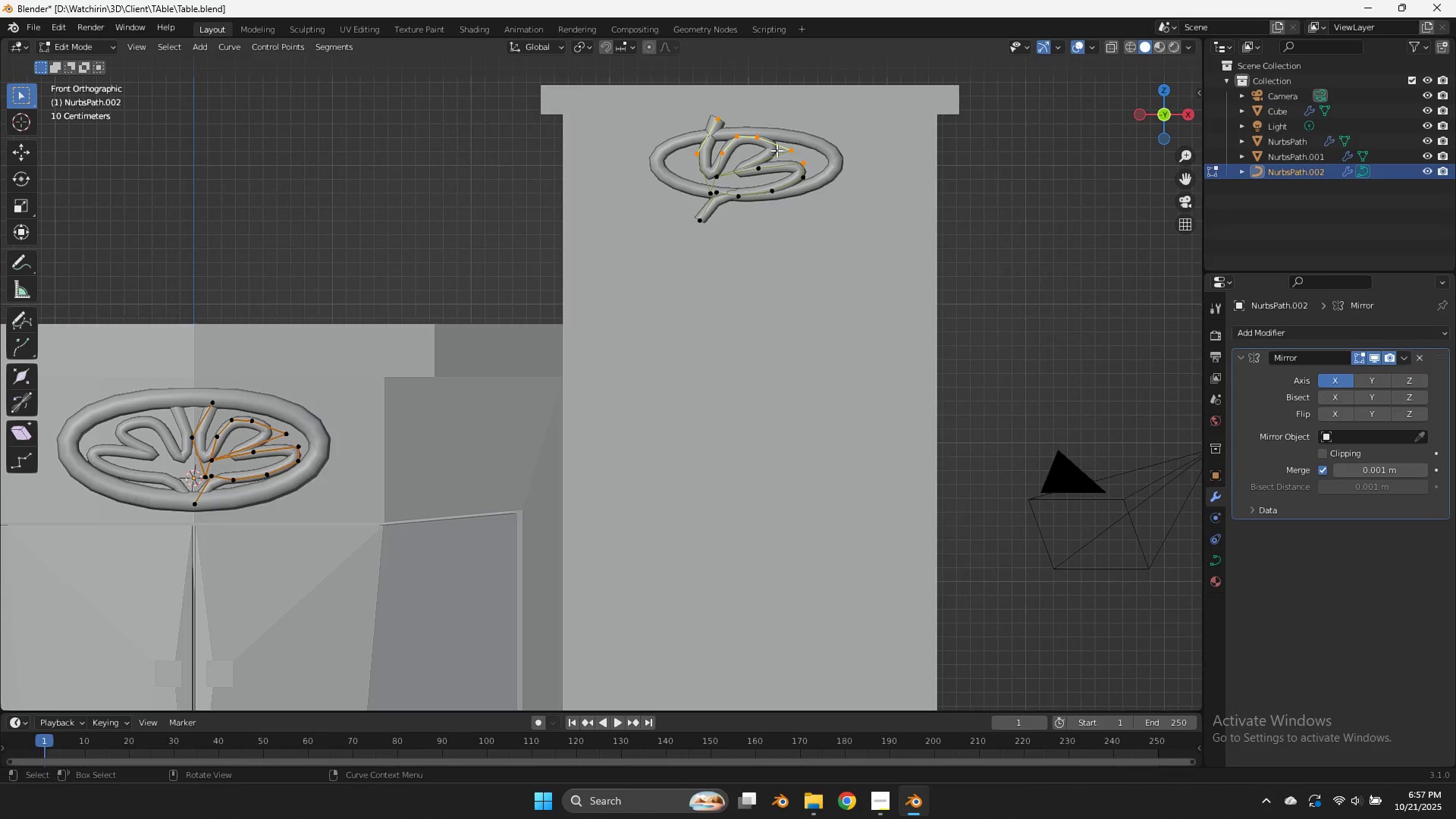 
key(X)
 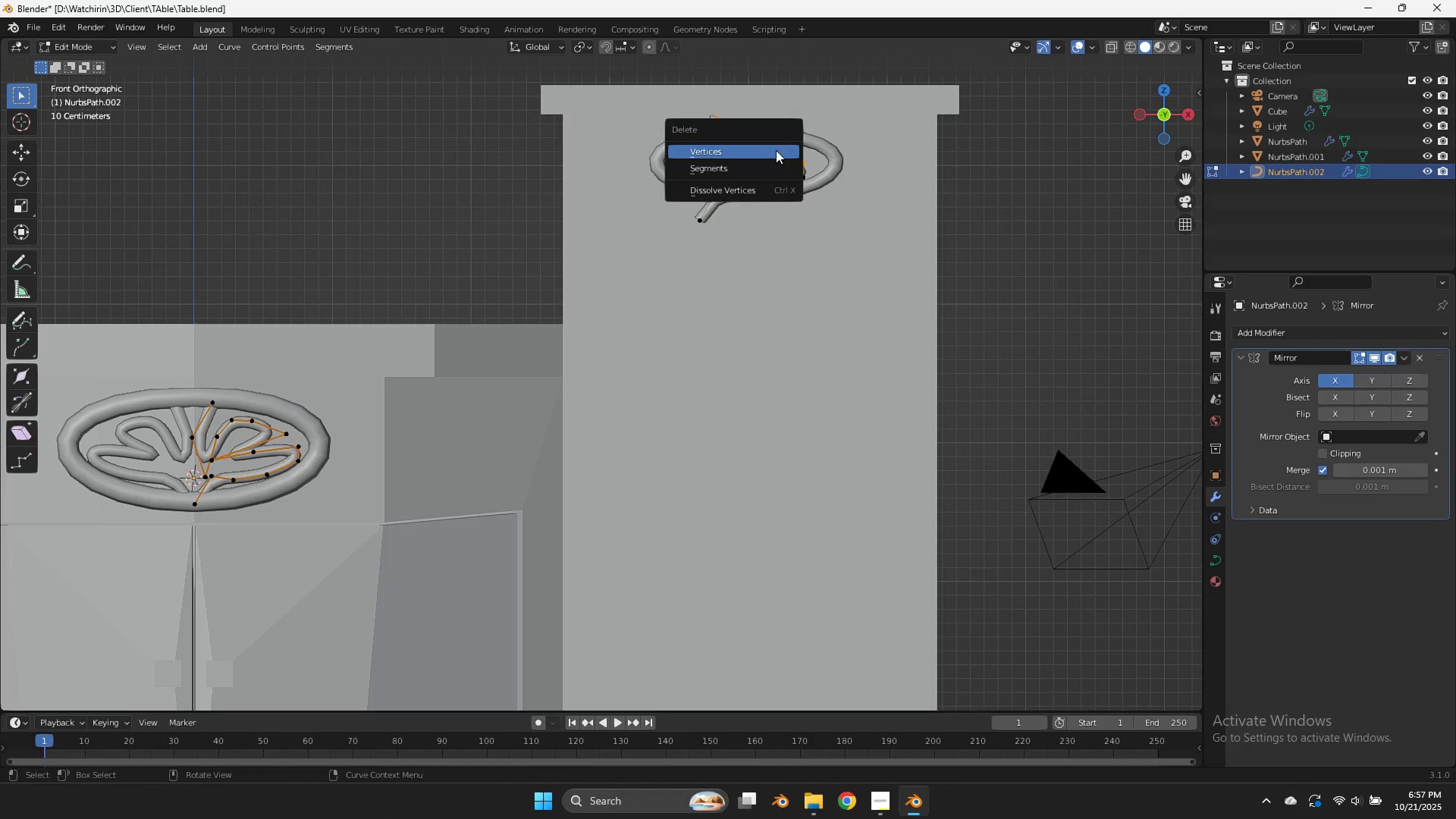 
left_click([776, 150])
 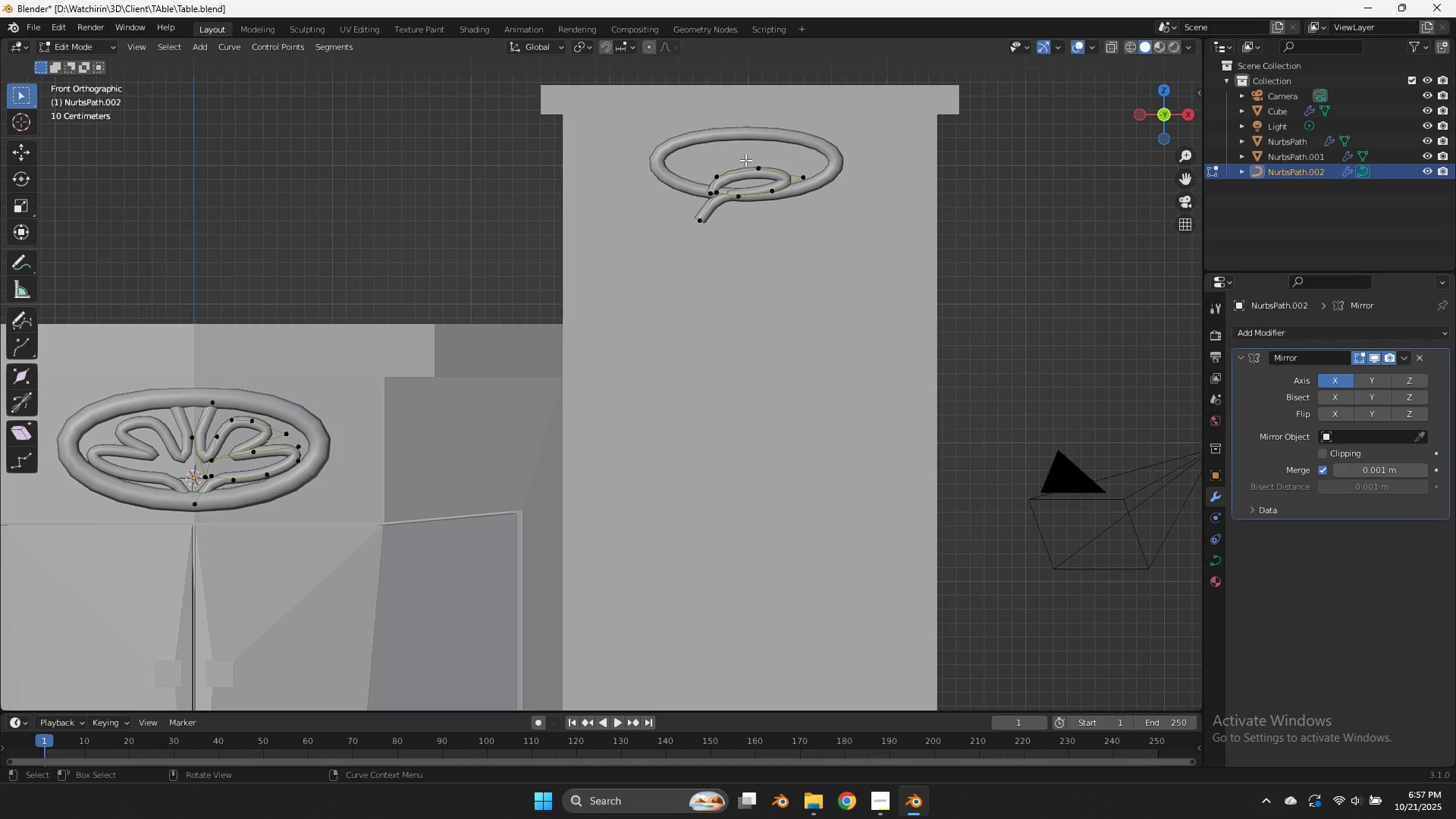 
left_click([745, 160])
 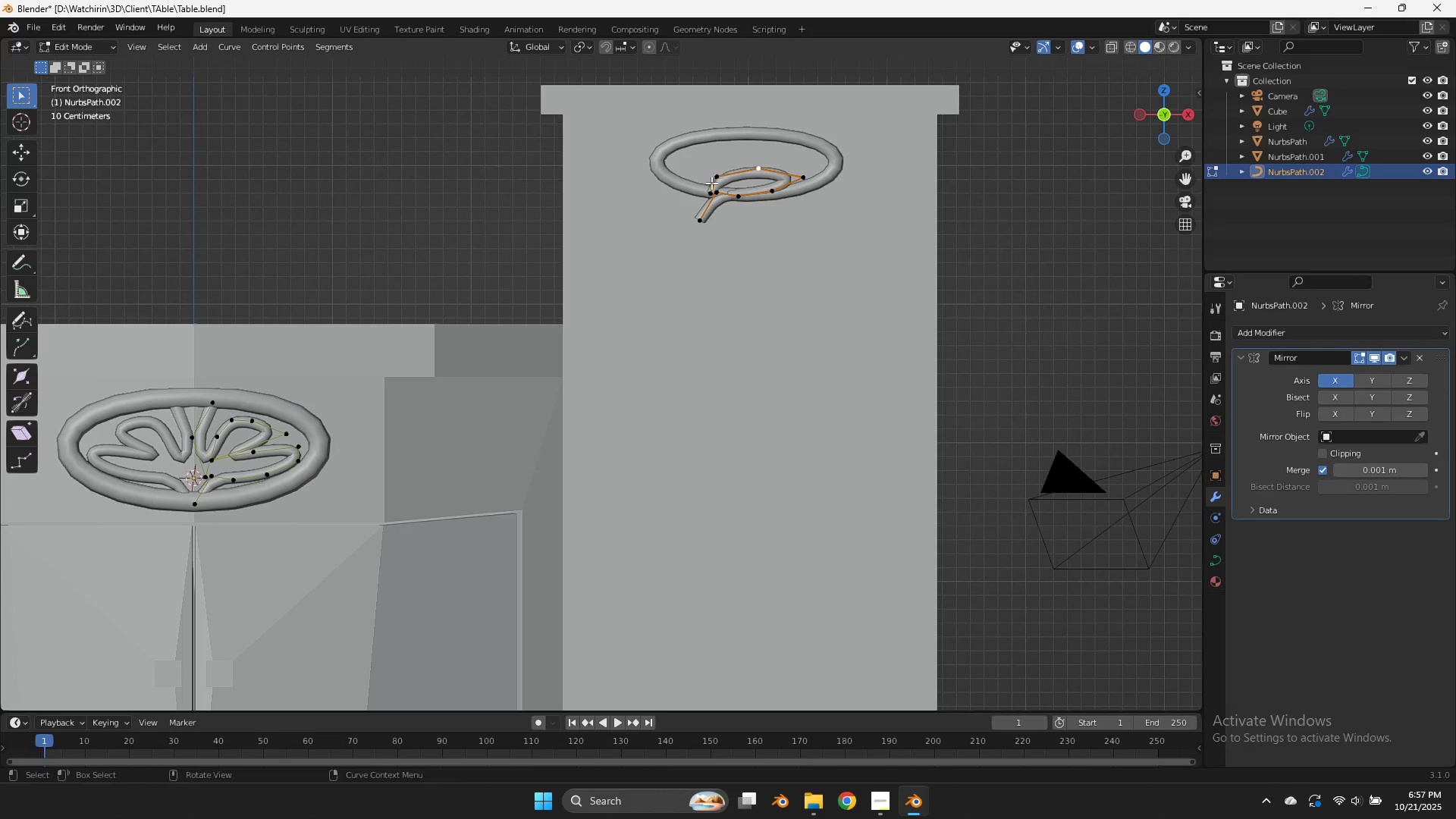 
left_click([709, 186])
 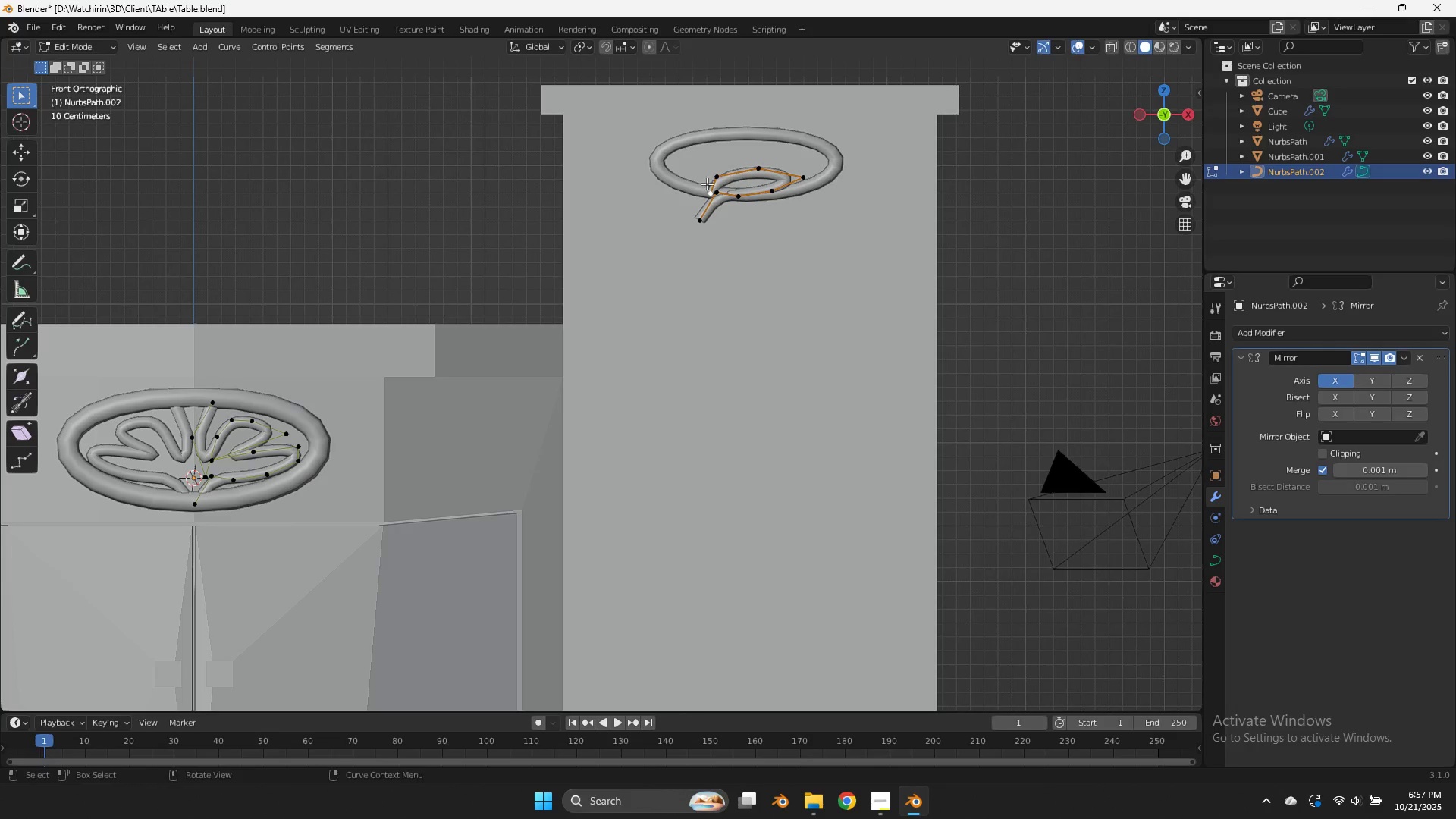 
key(G)
 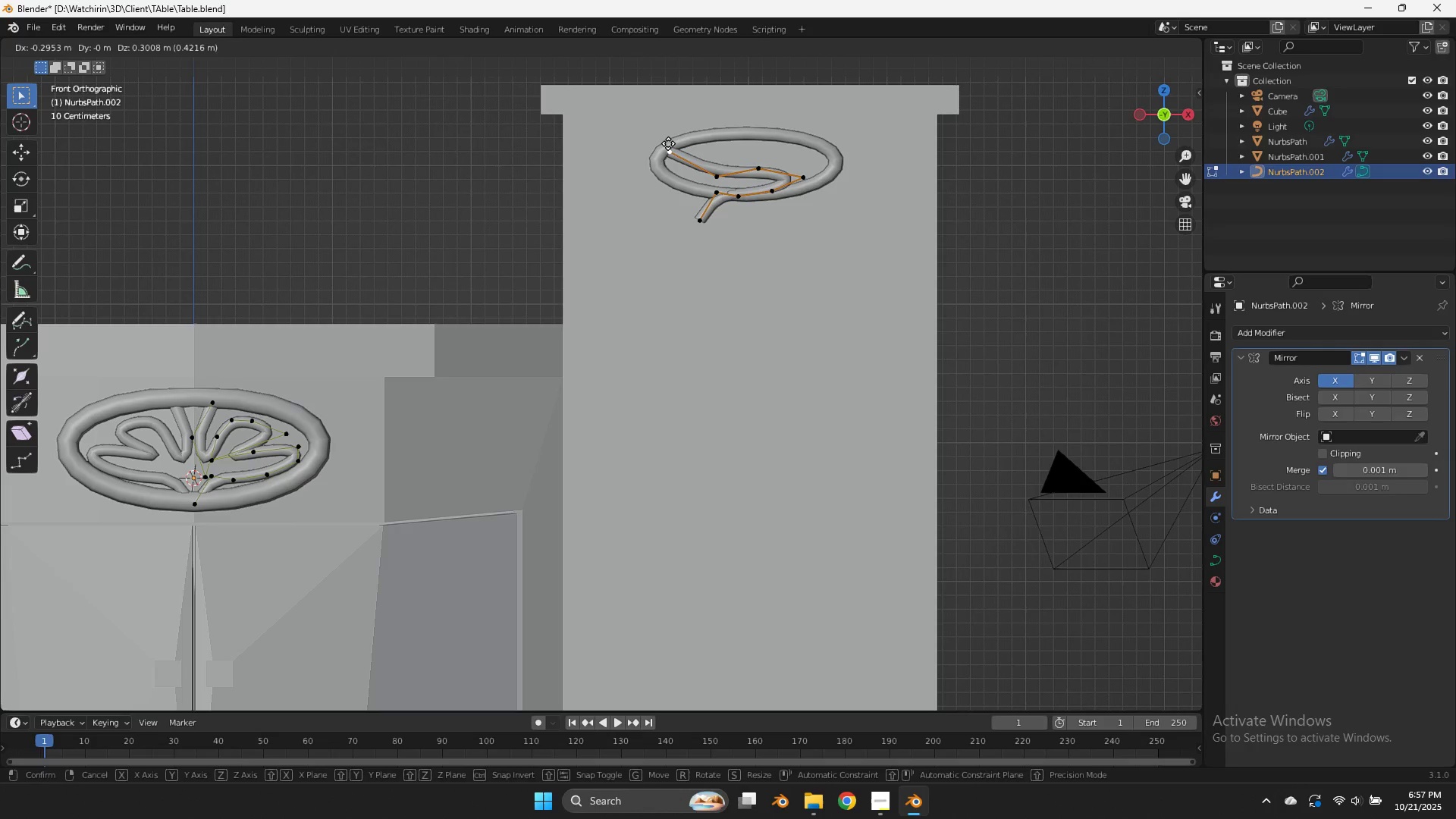 
left_click([664, 143])
 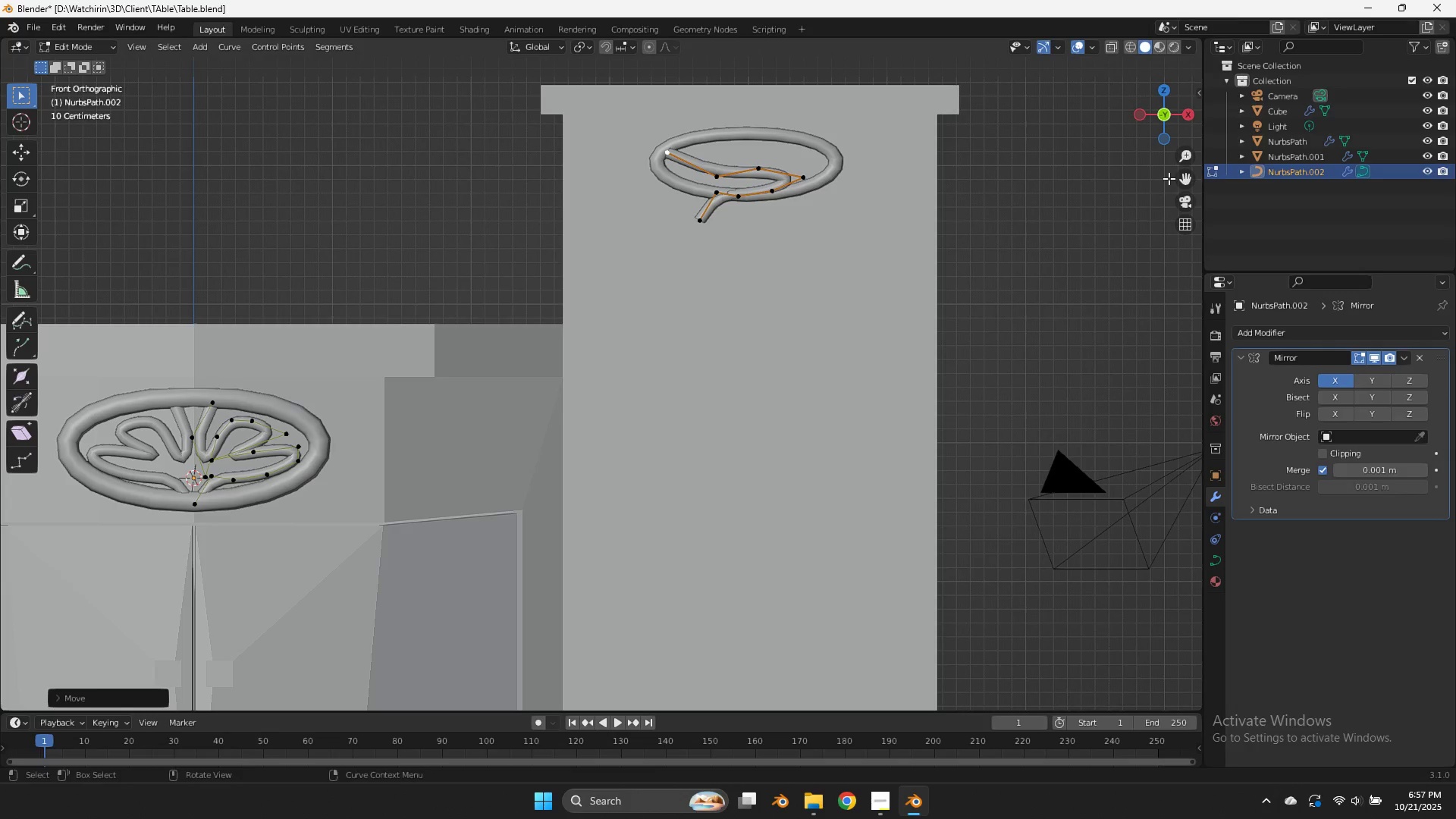 
left_click_drag(start_coordinate=[1182, 185], to_coordinate=[1051, 337])
 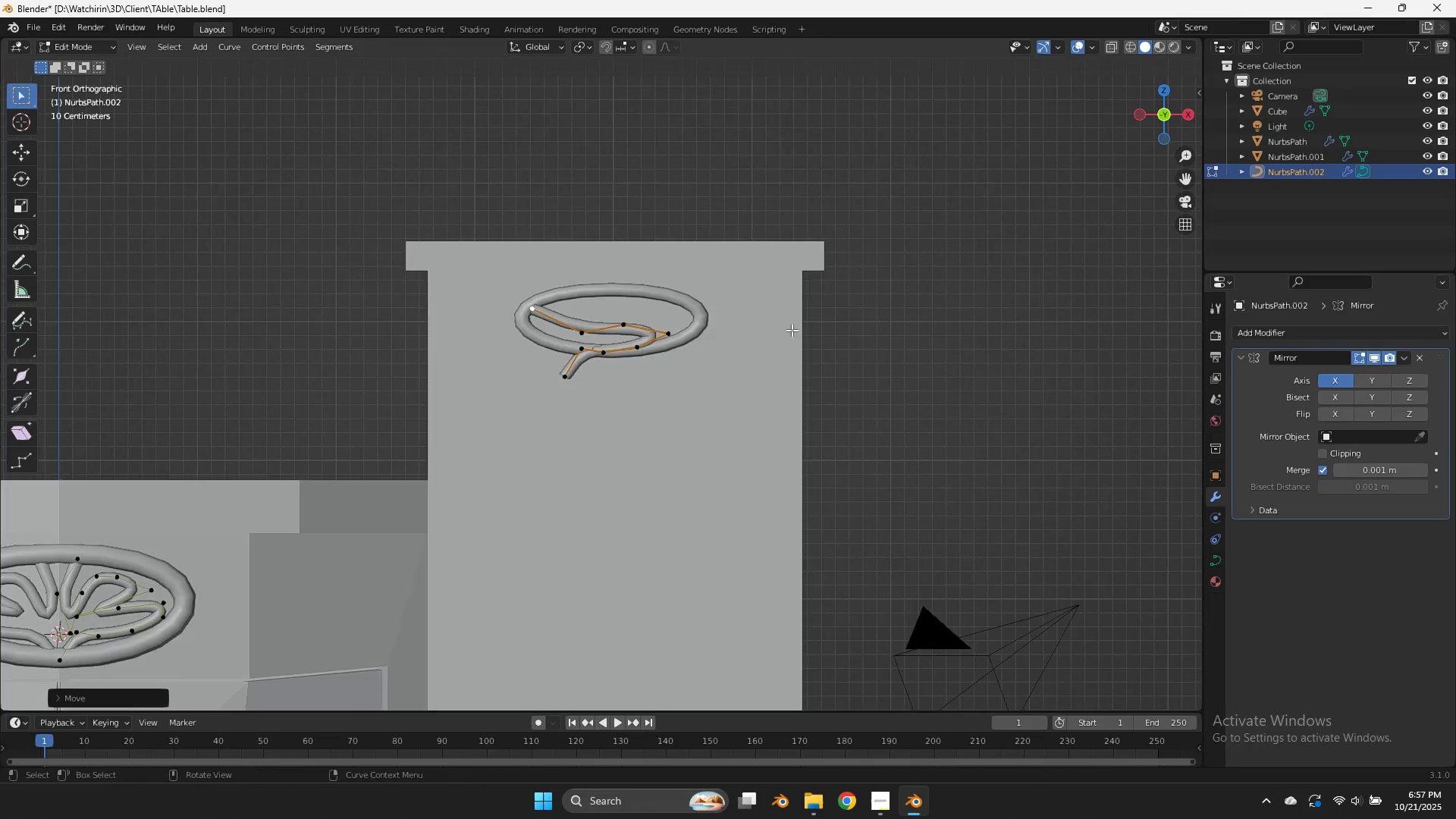 
scroll: coordinate [734, 342], scroll_direction: up, amount: 3.0
 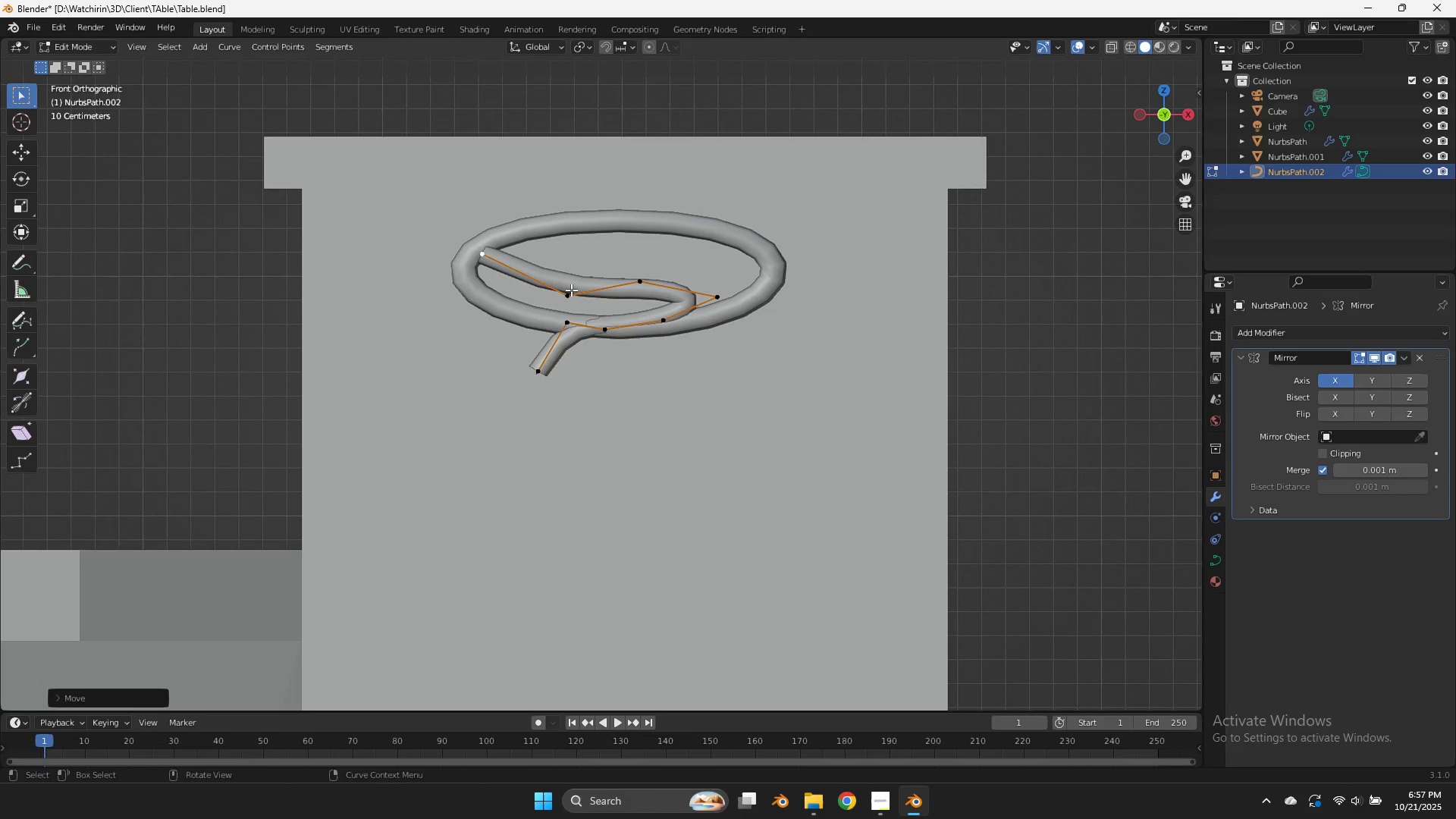 
left_click([571, 290])
 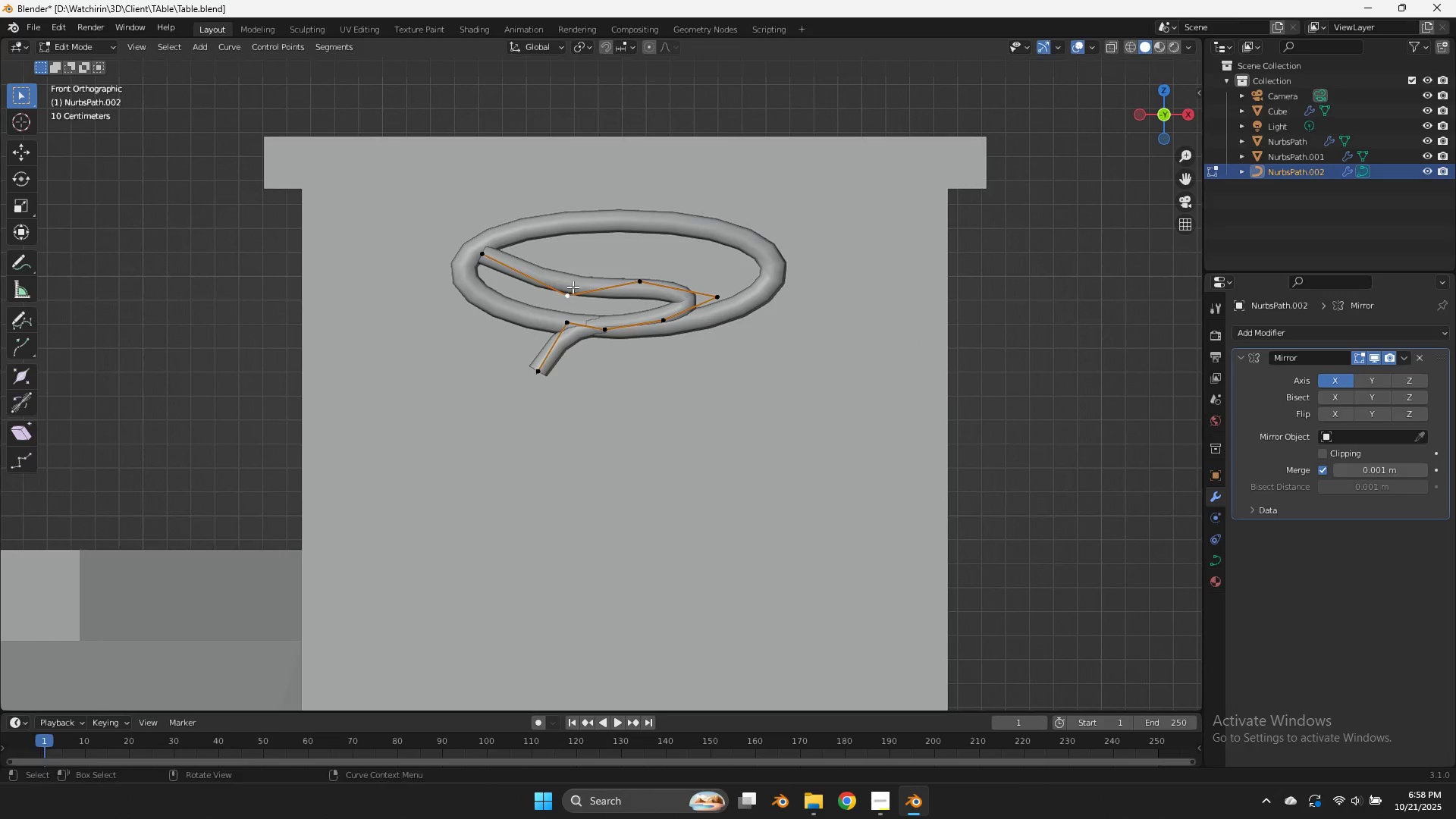 
key(G)
 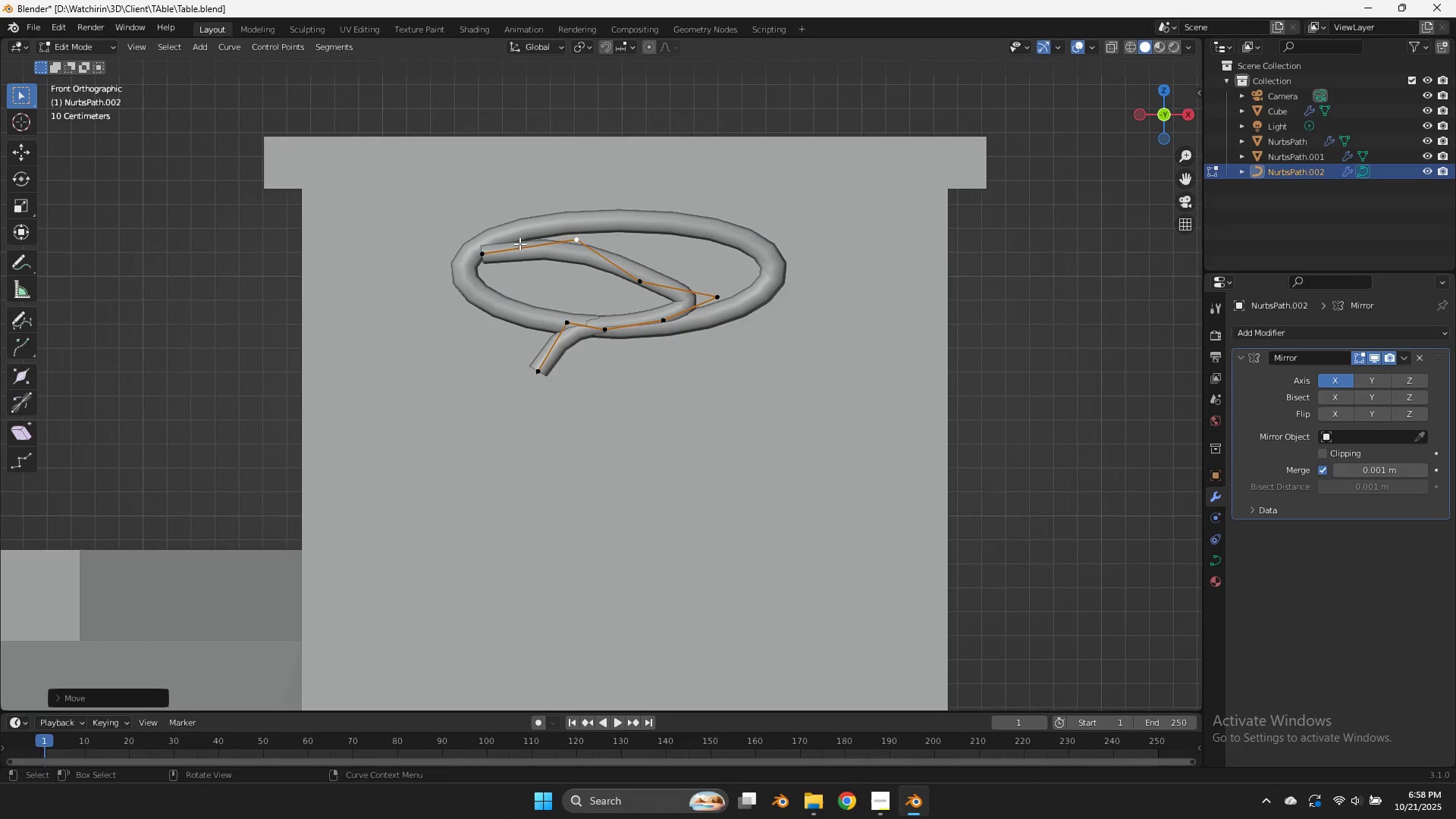 
double_click([475, 252])
 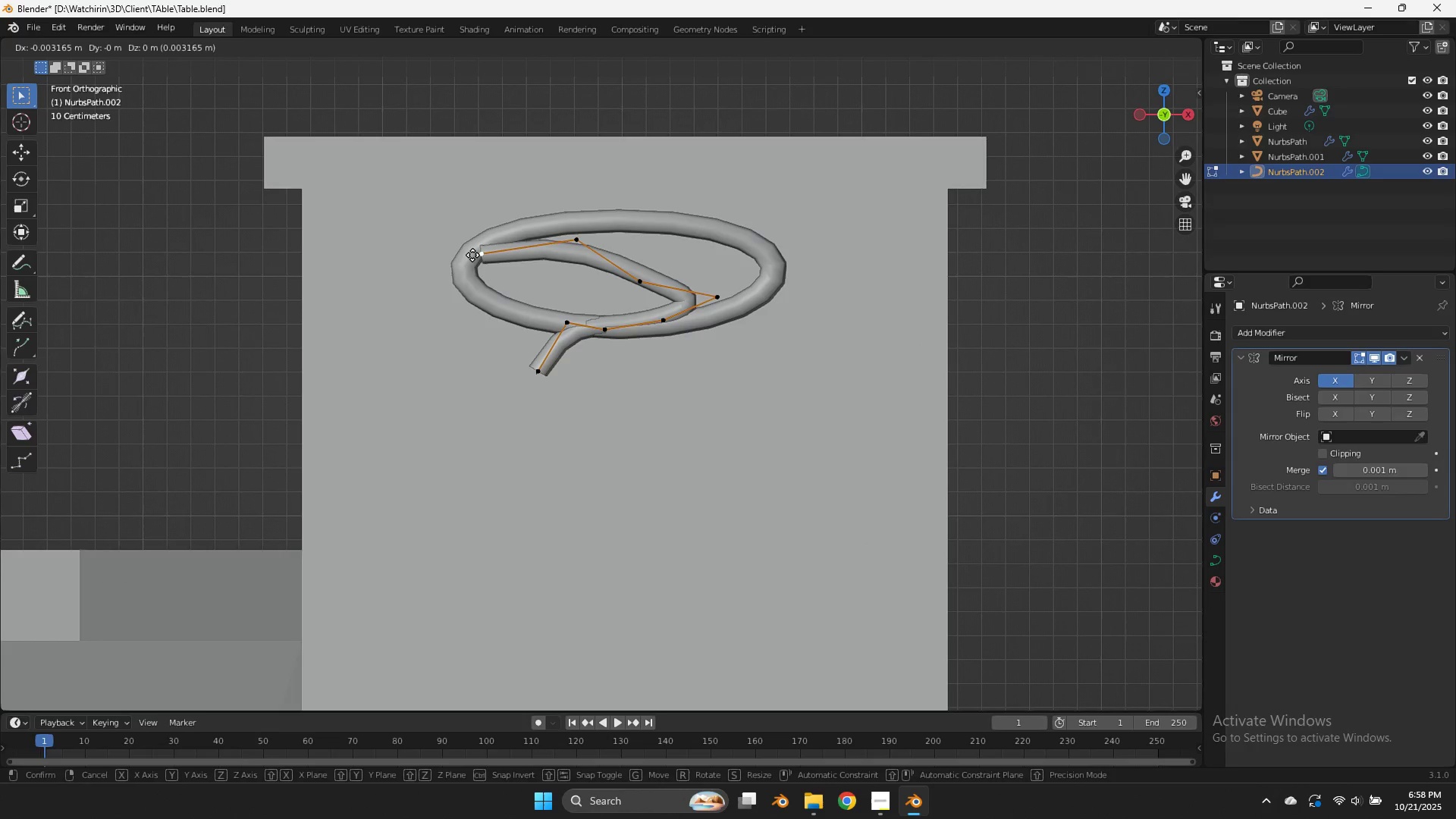 
key(G)
 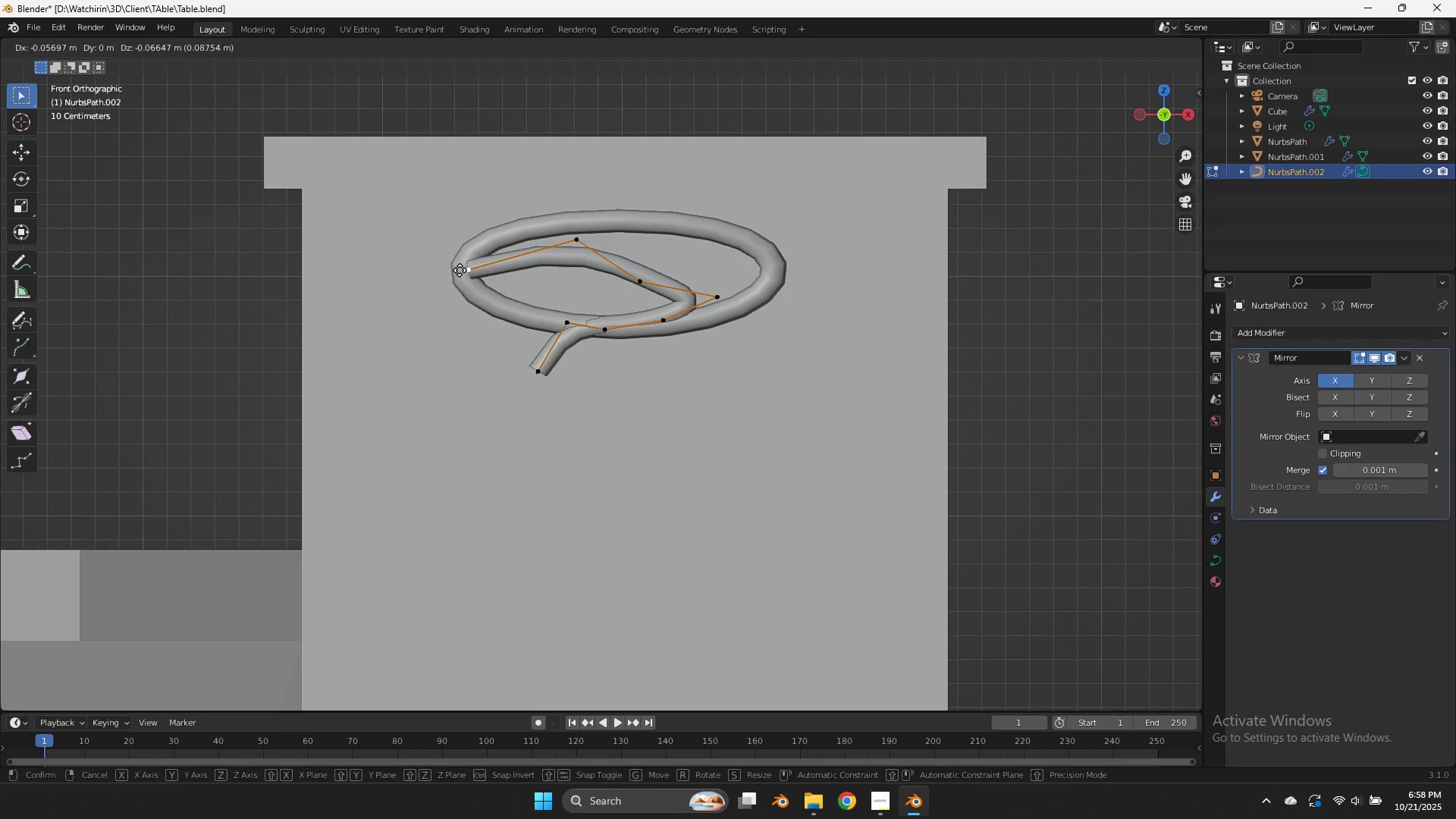 
left_click([460, 270])
 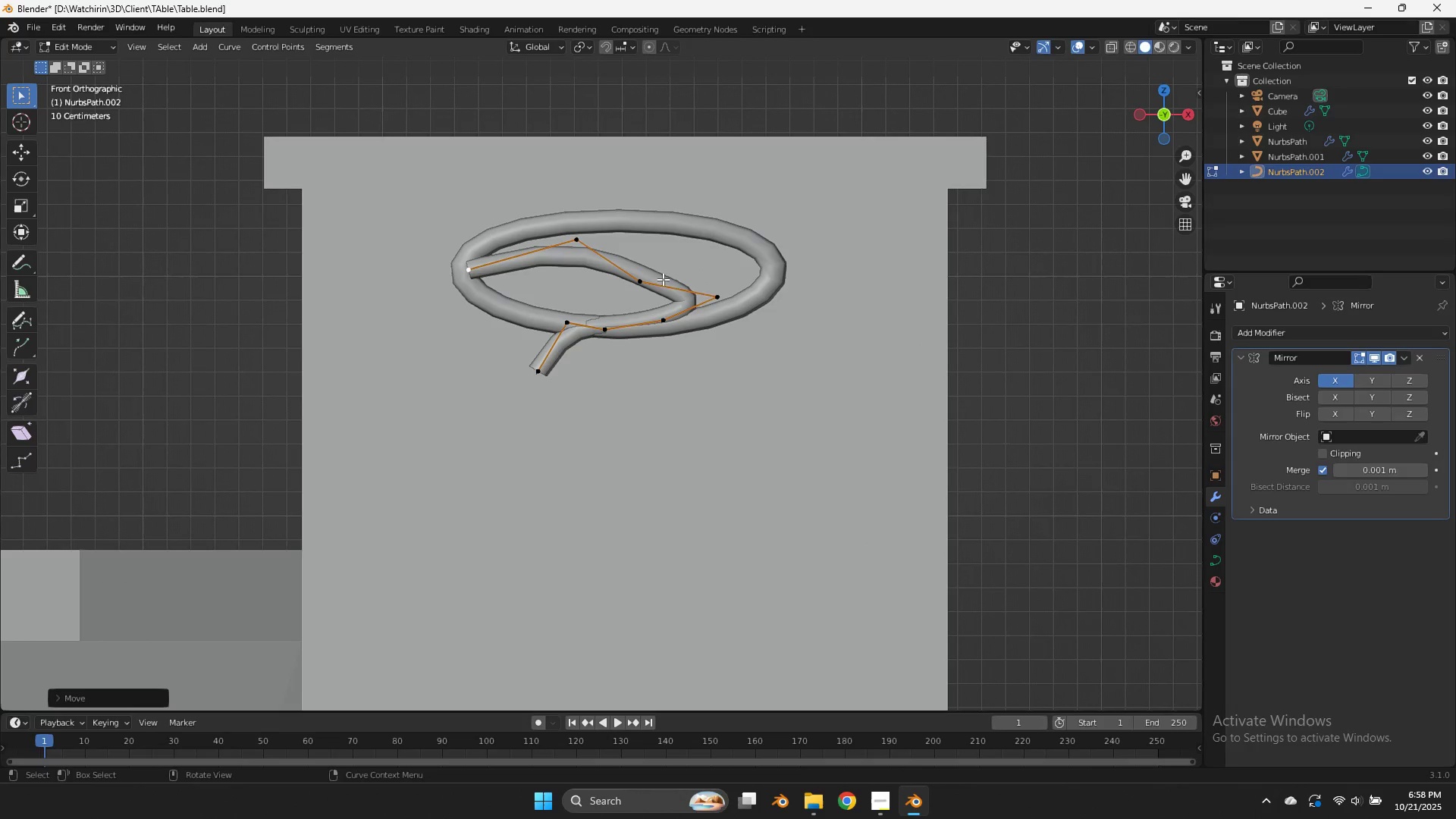 
left_click([651, 279])
 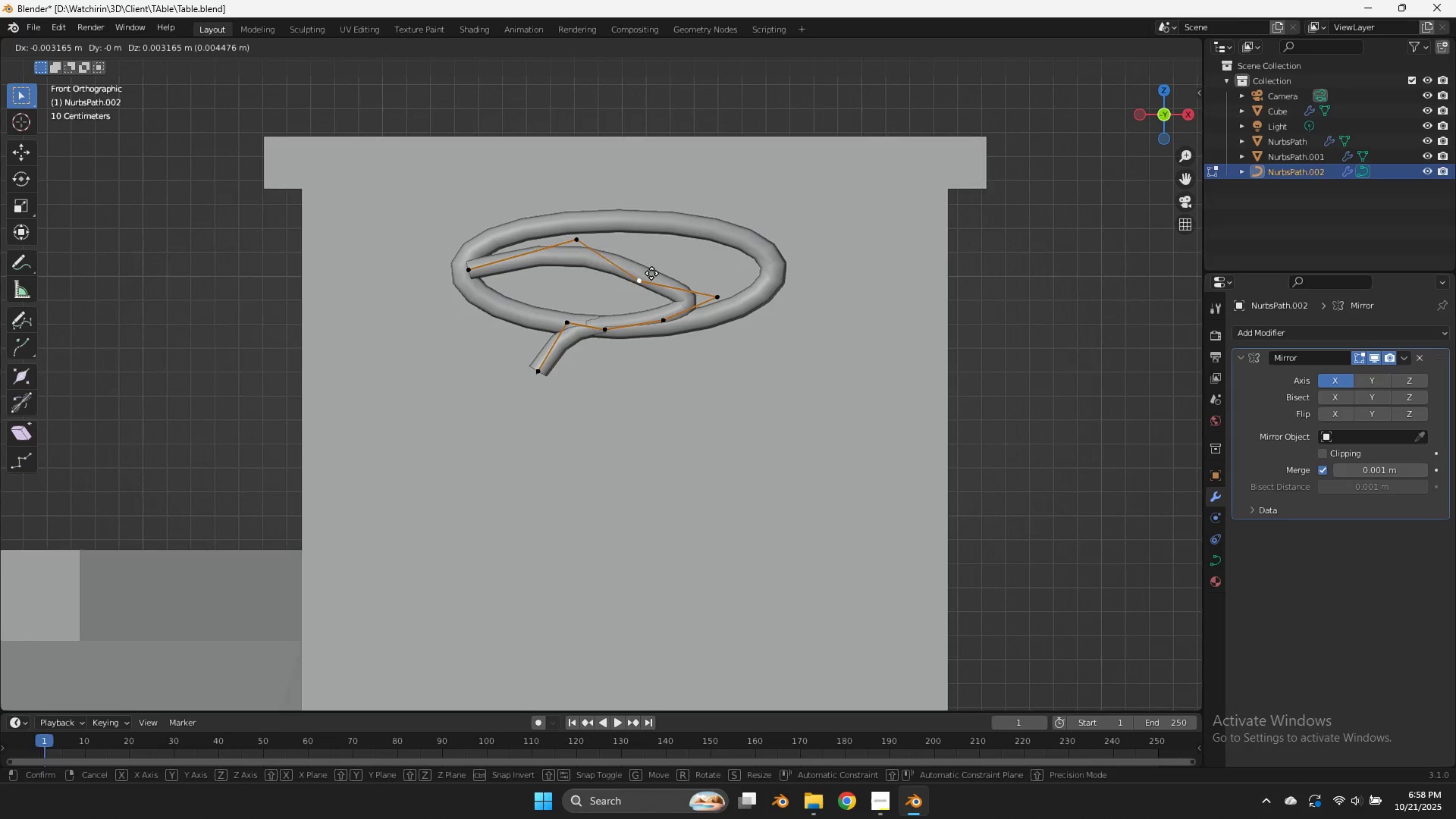 
key(G)
 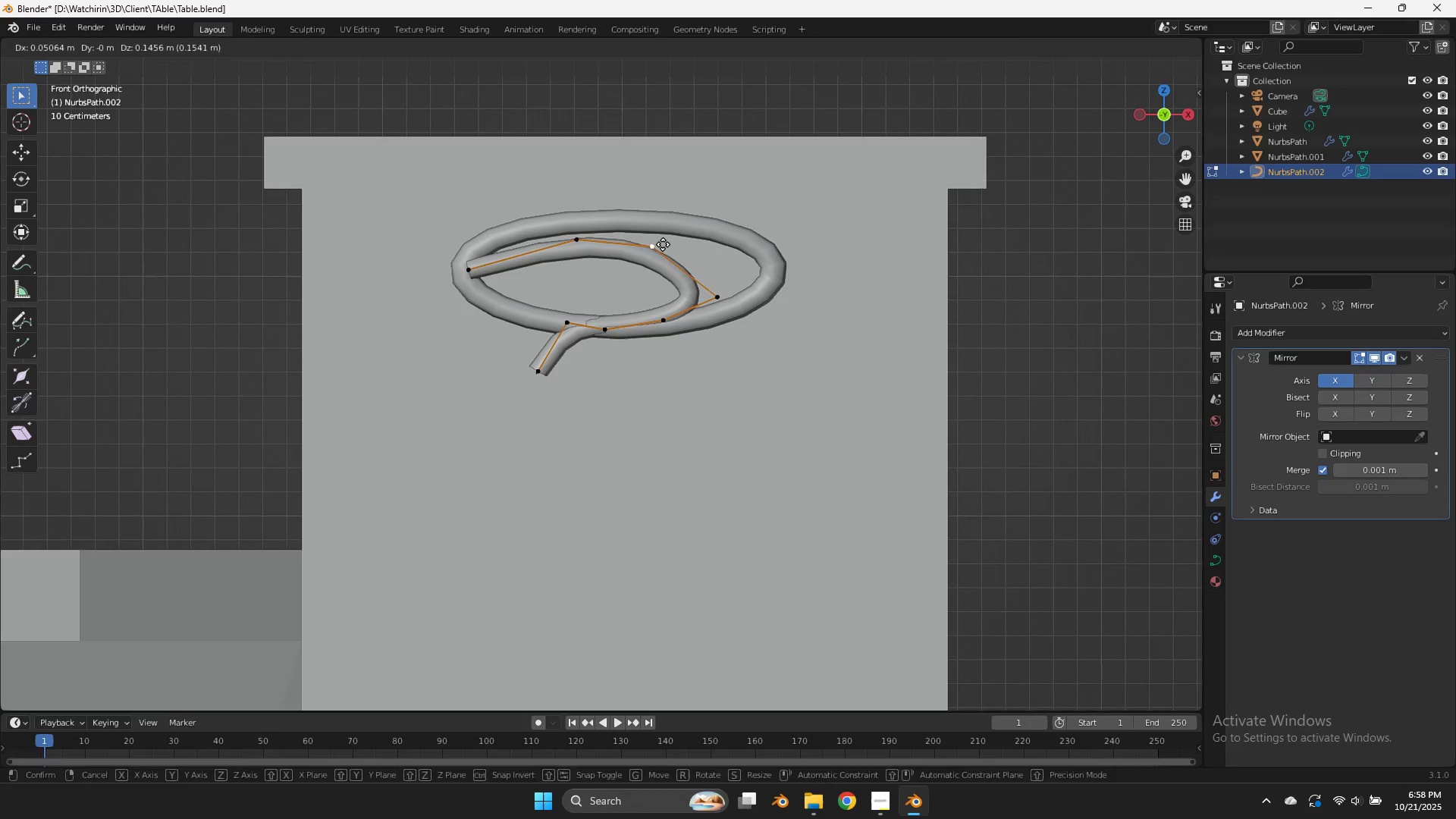 
left_click([663, 244])
 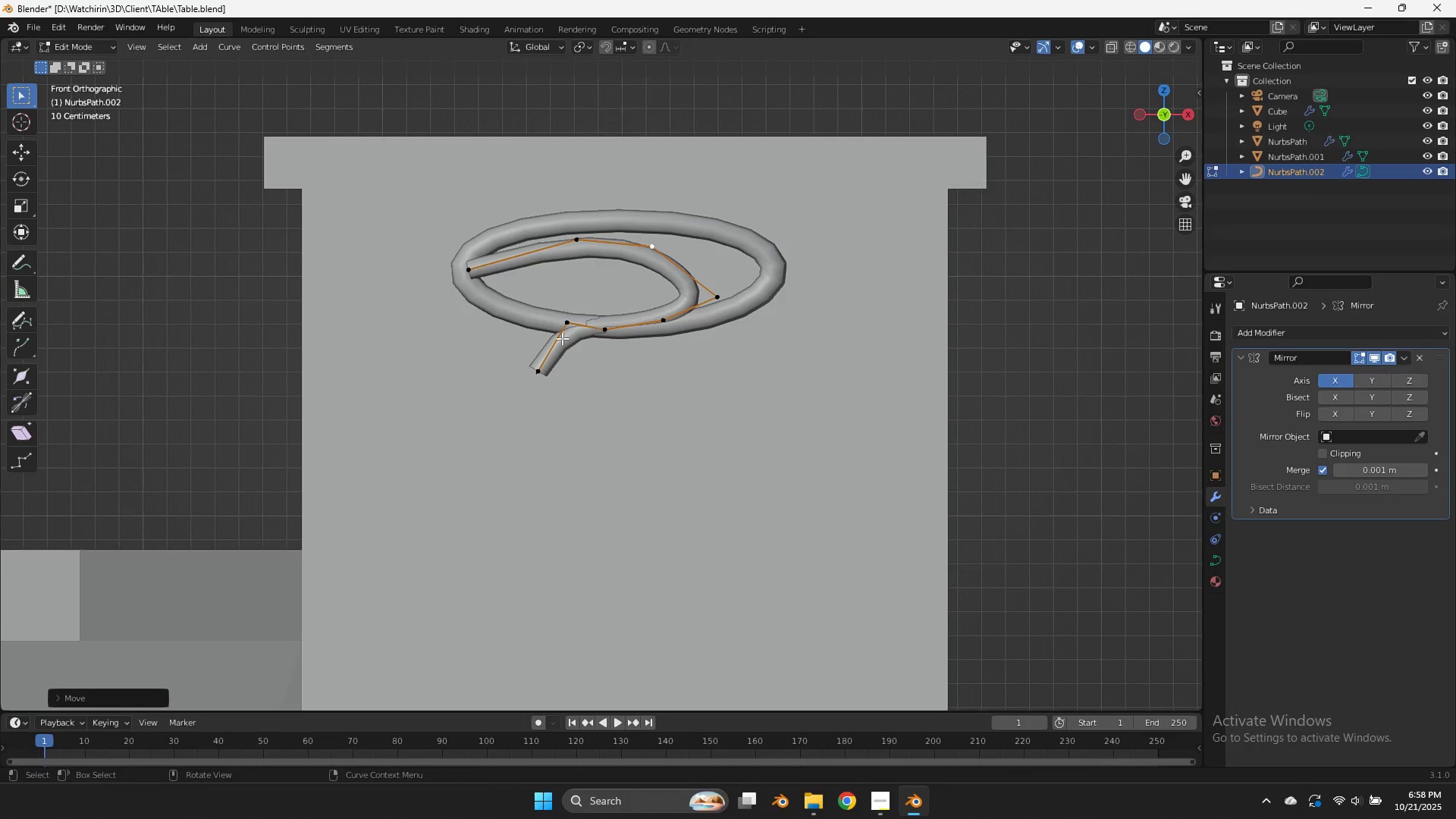 
left_click([562, 338])
 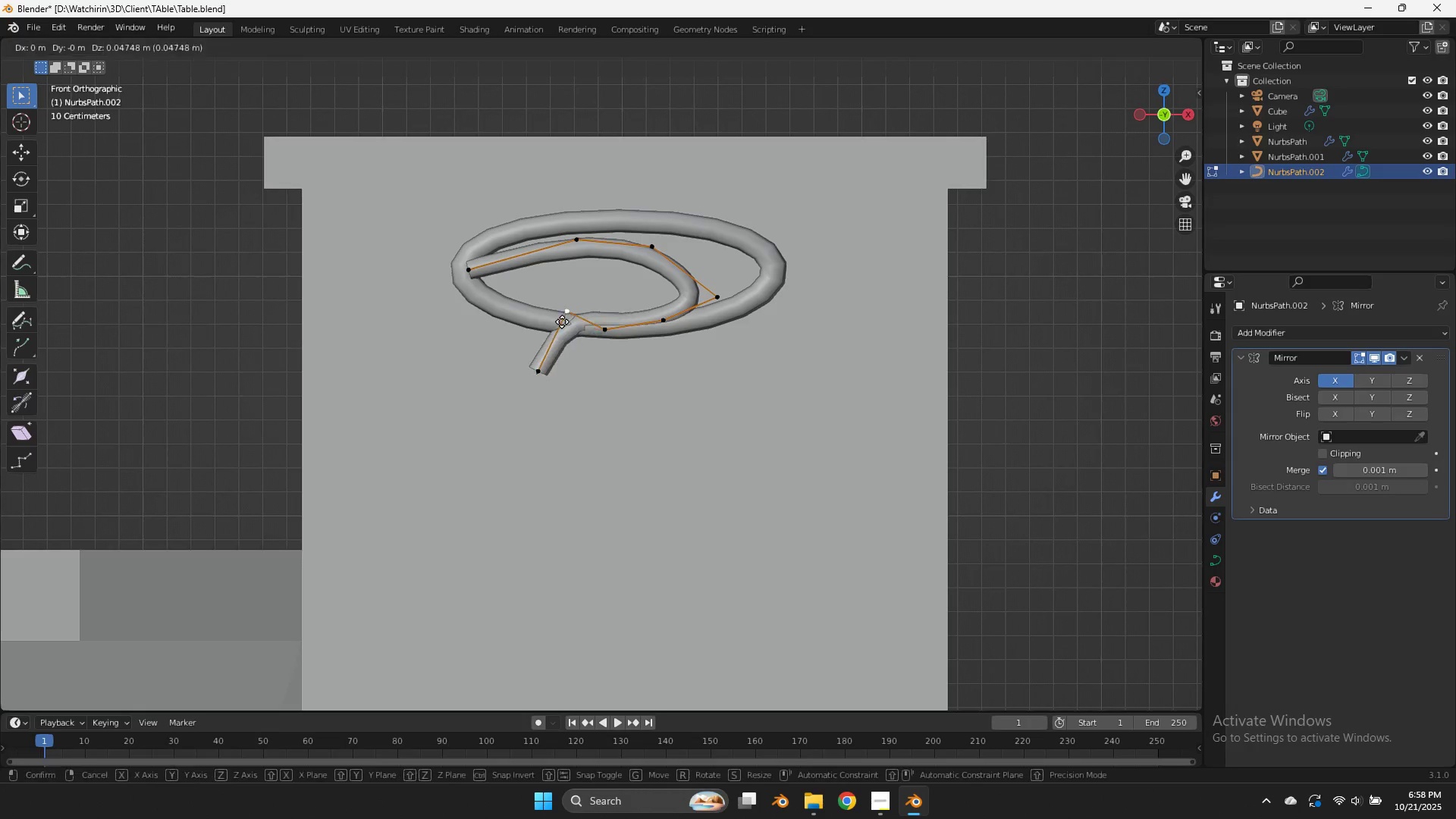 
key(G)
 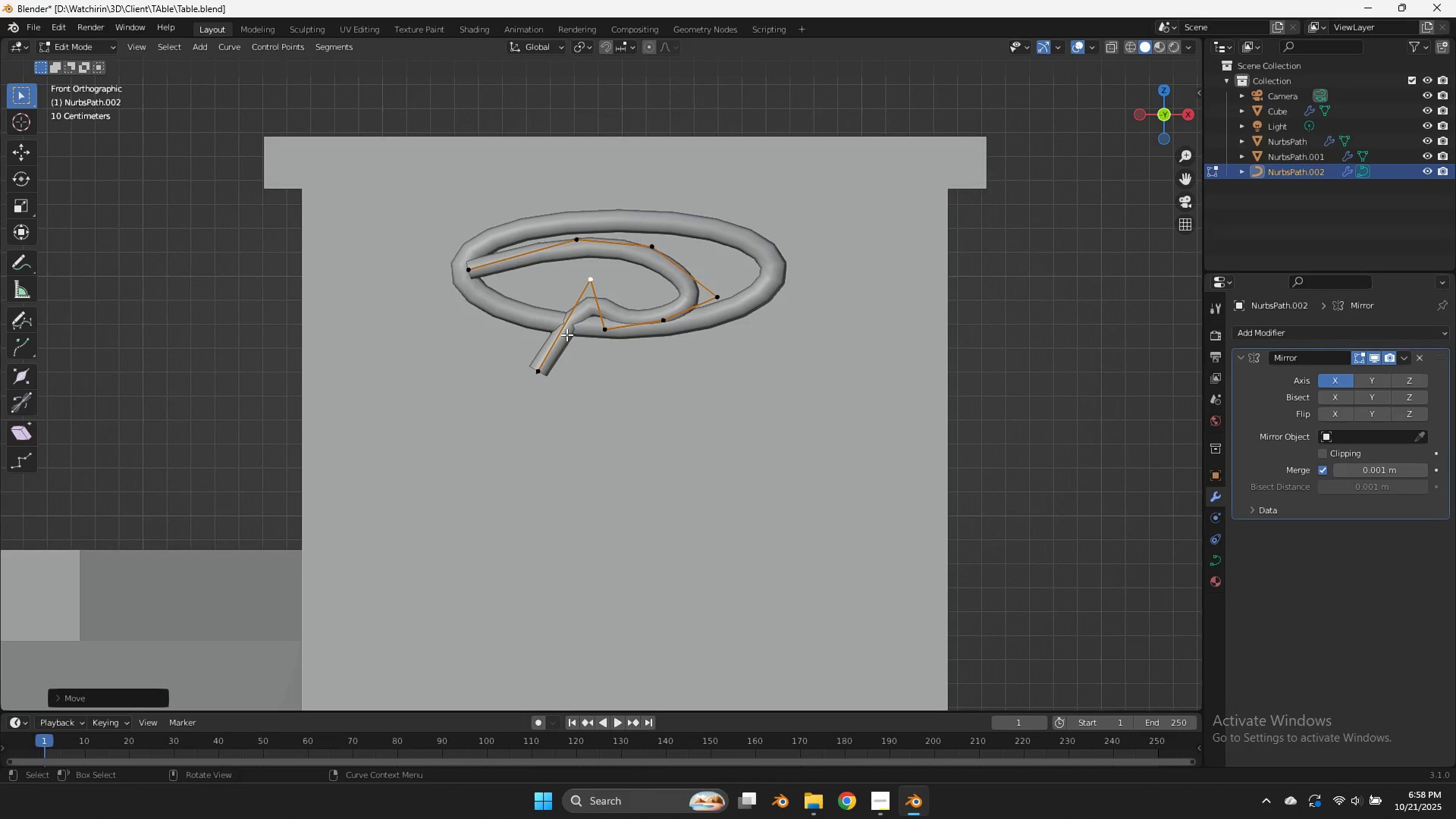 
double_click([547, 362])
 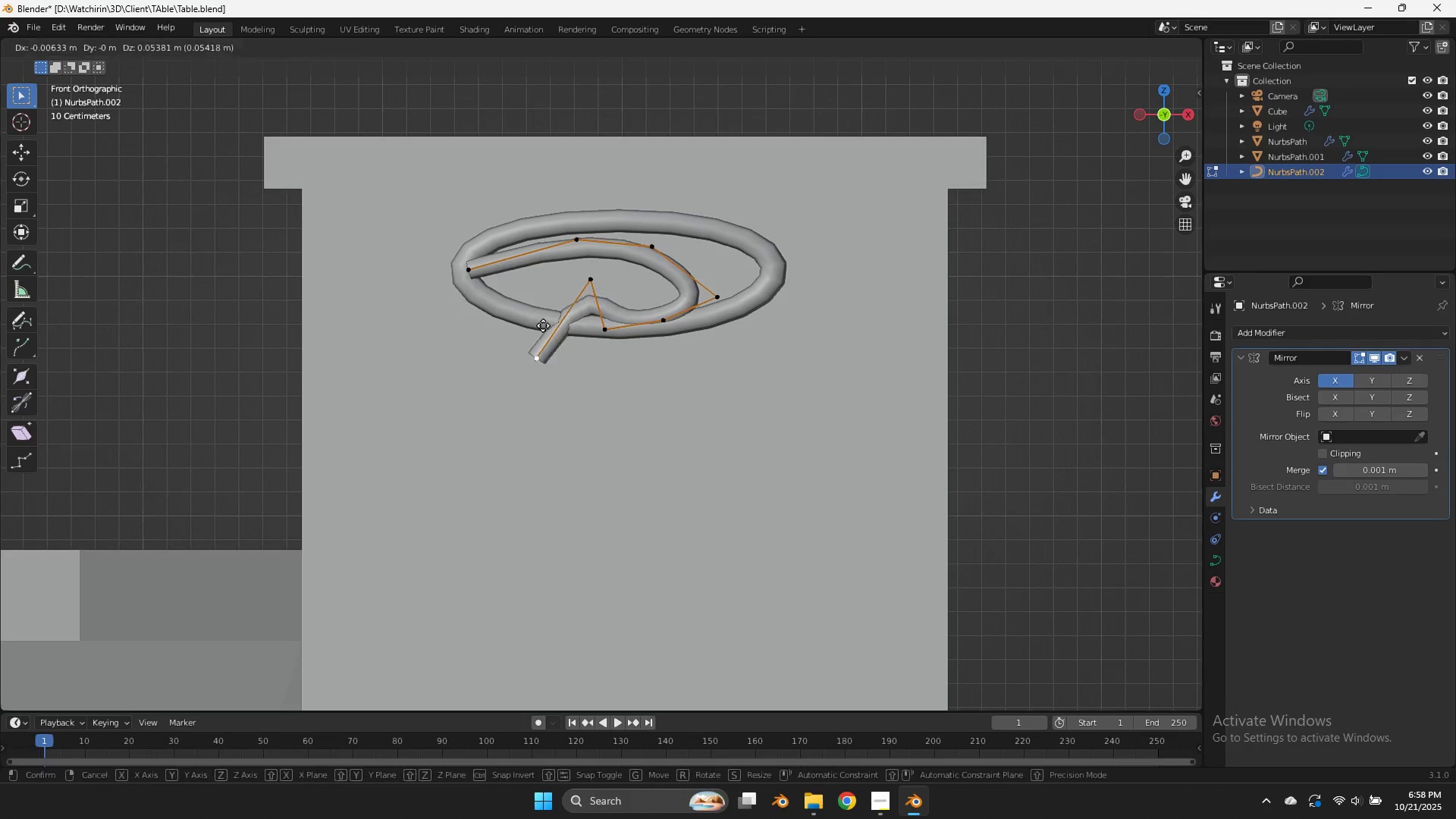 
key(G)
 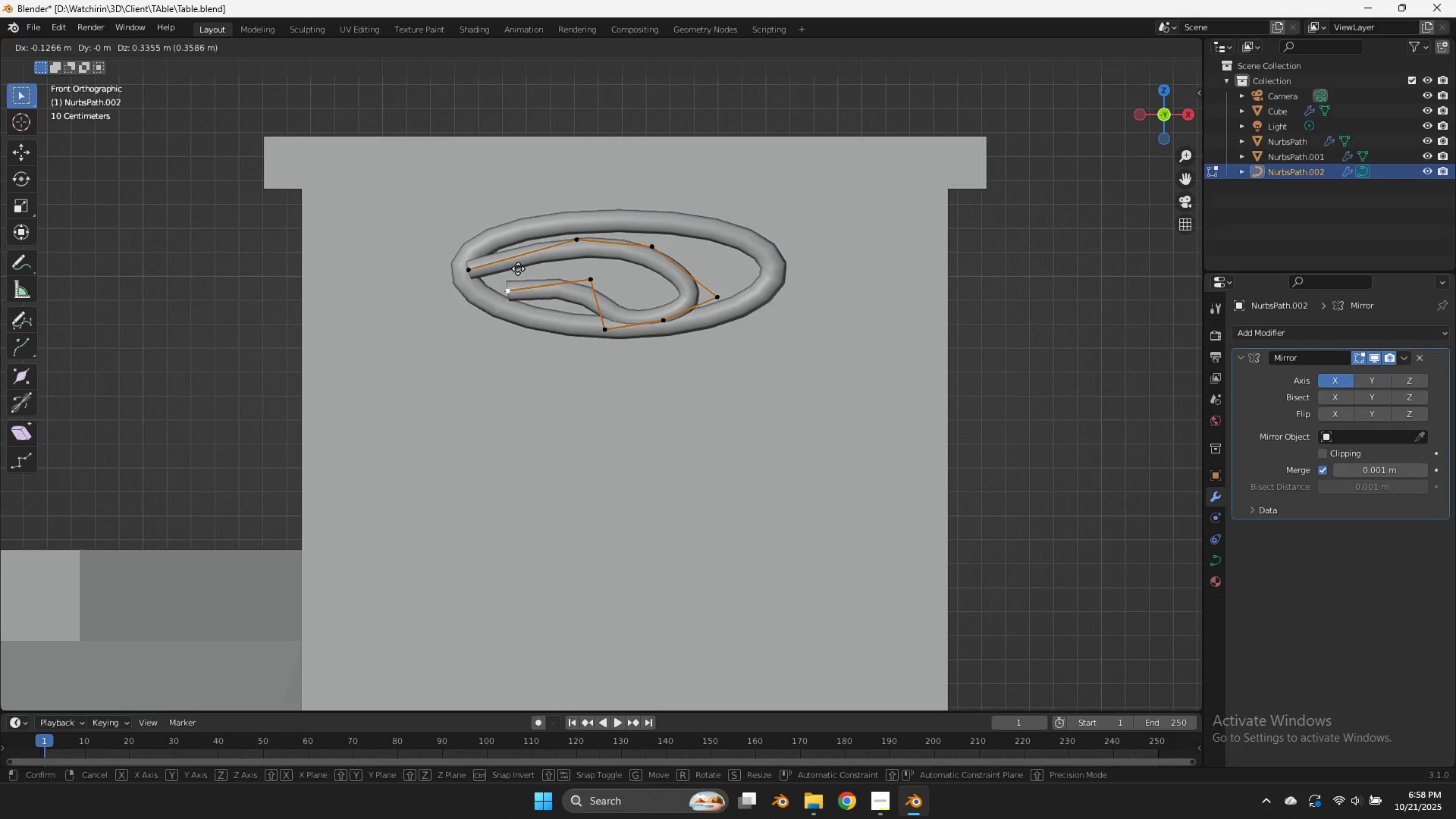 
left_click([515, 268])
 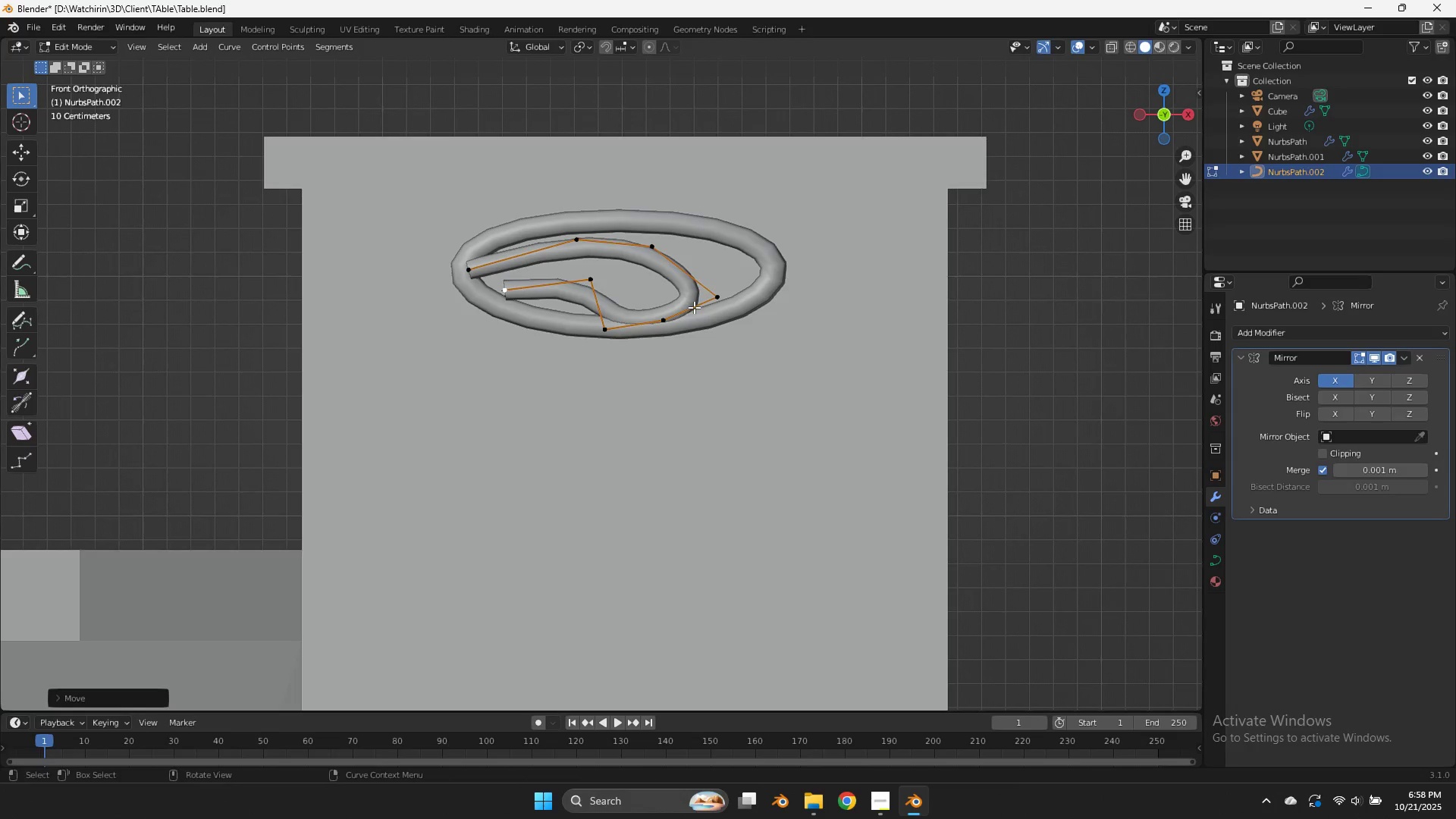 
left_click([694, 307])
 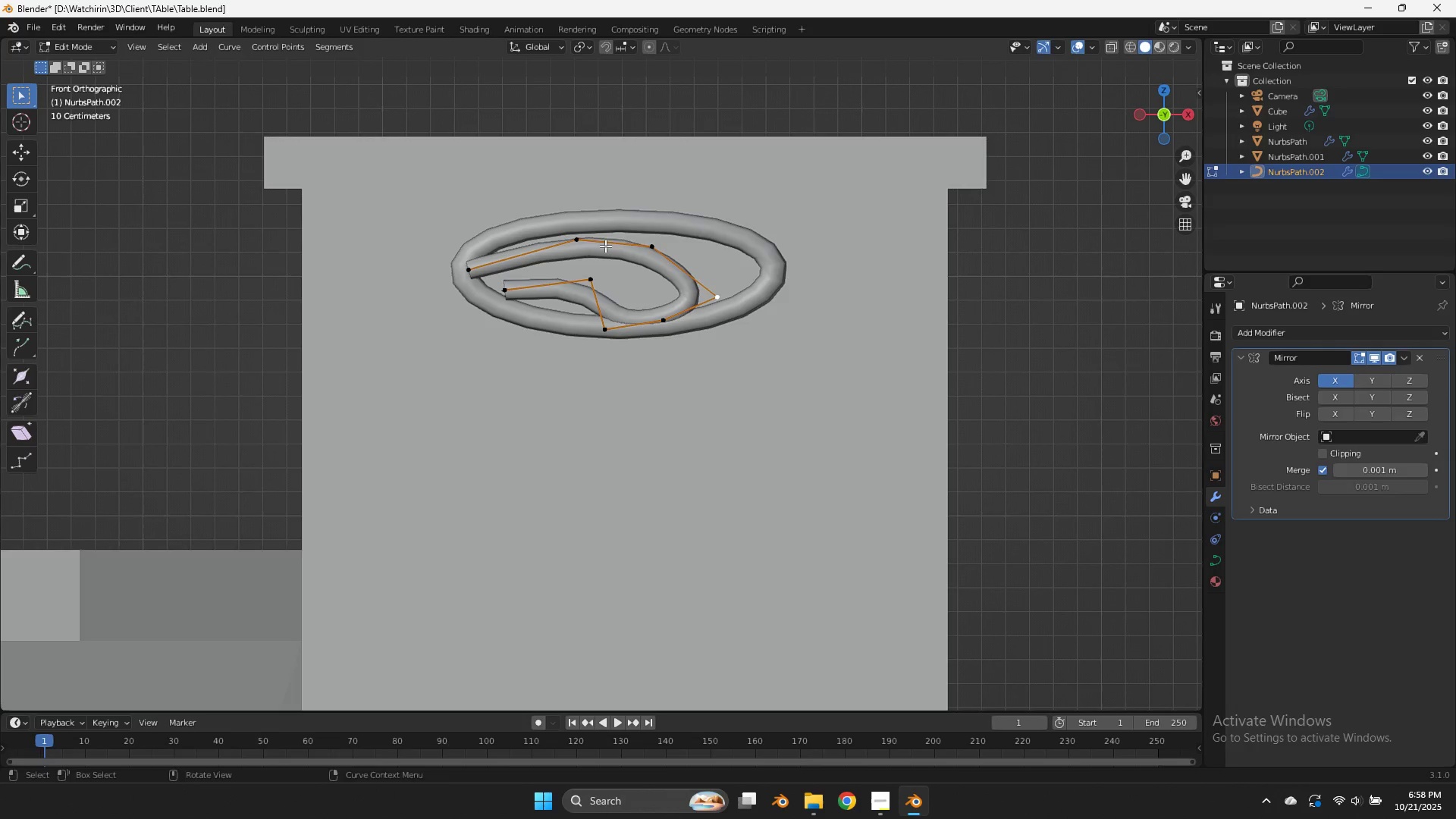 
left_click([596, 243])
 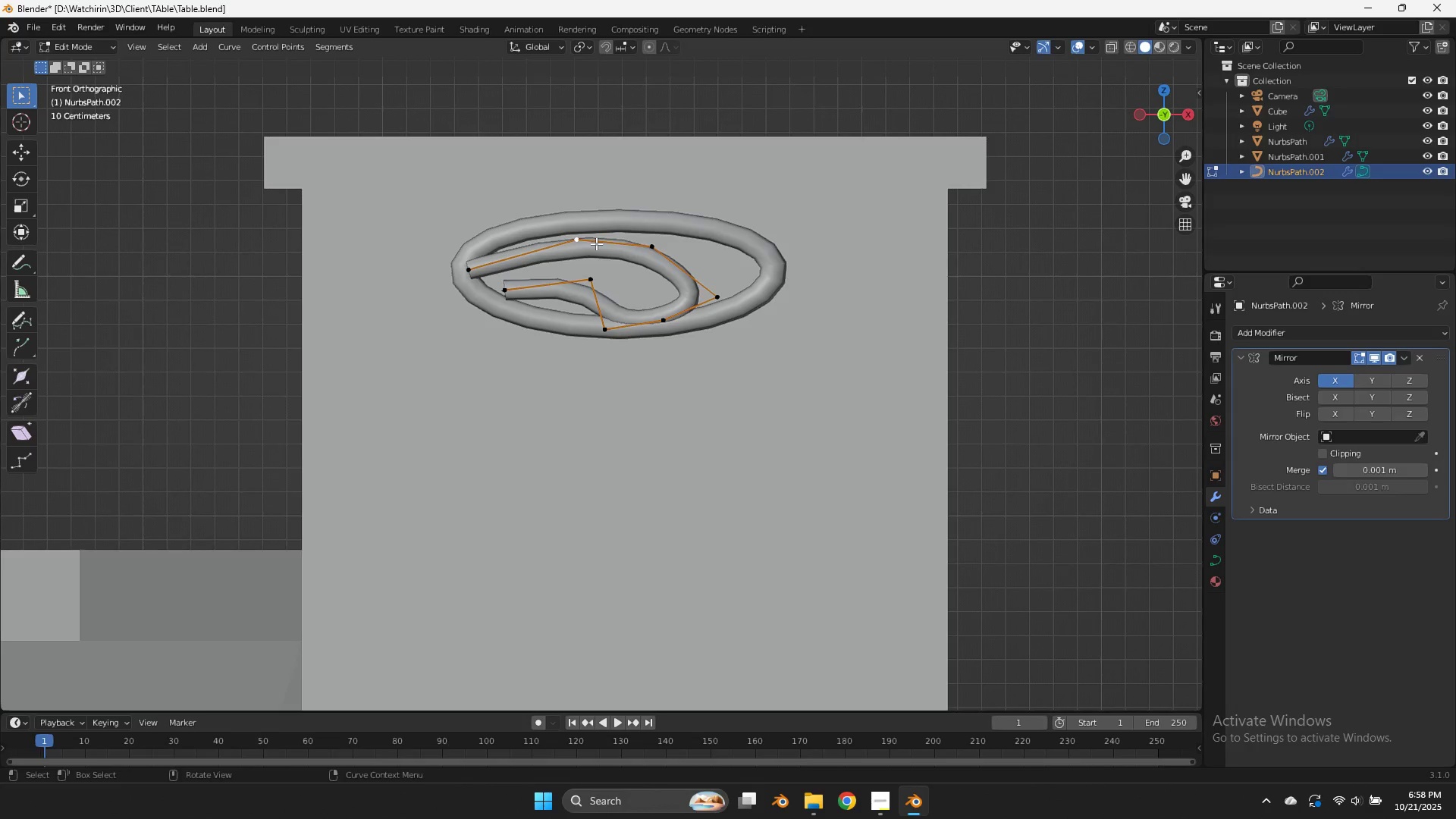 
key(G)
 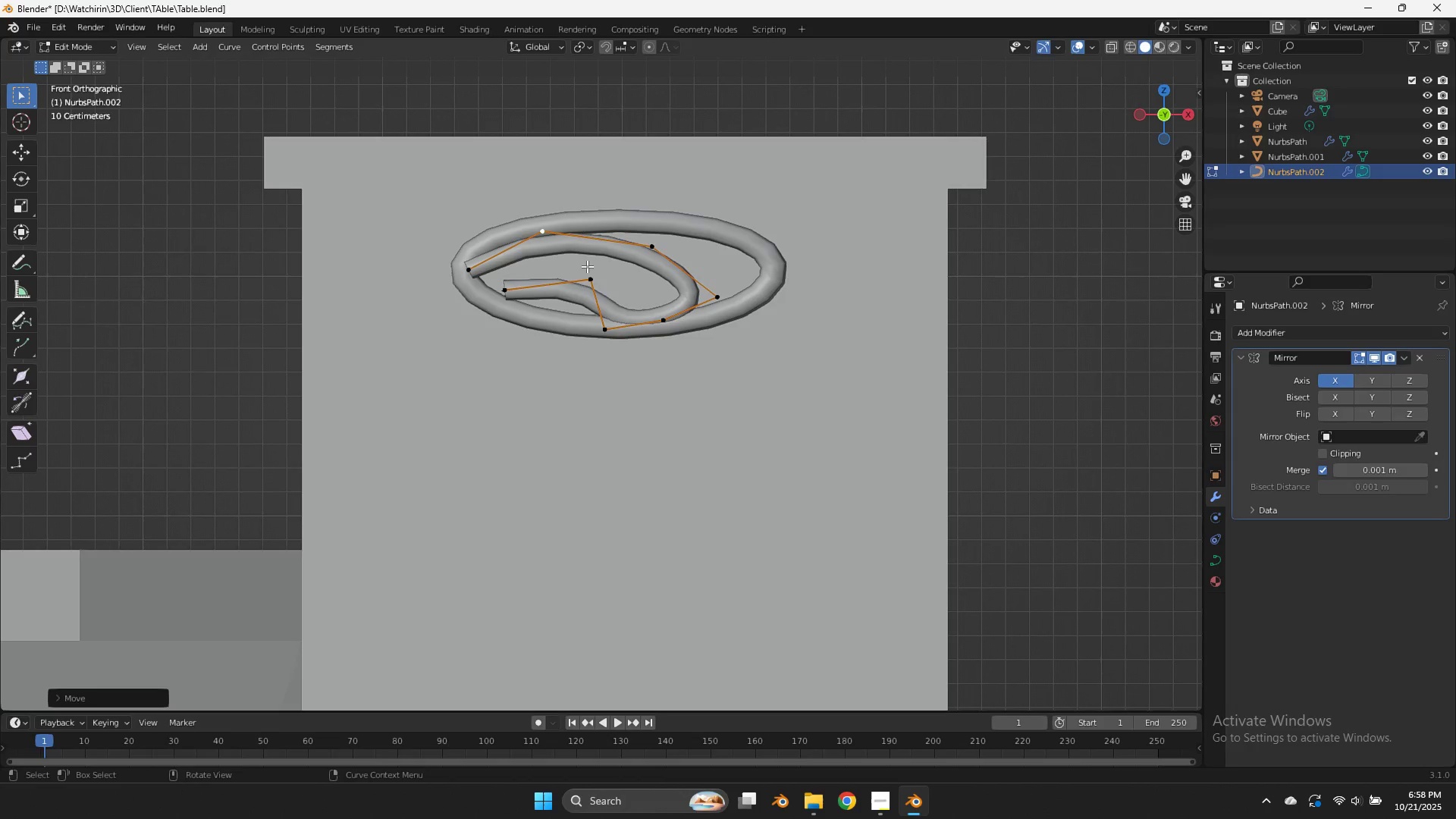 
double_click([584, 275])
 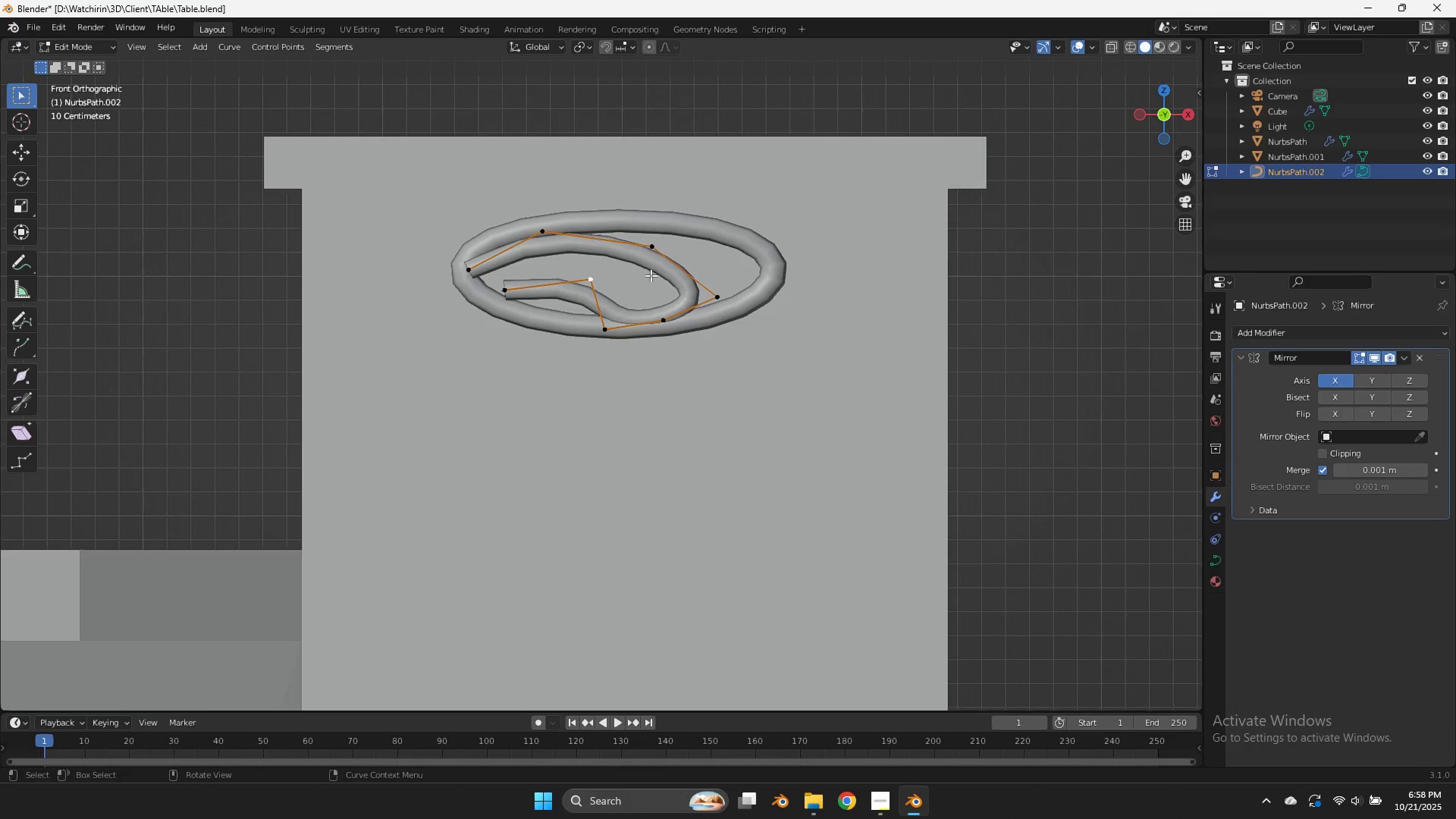 
left_click_drag(start_coordinate=[646, 276], to_coordinate=[473, 356])
 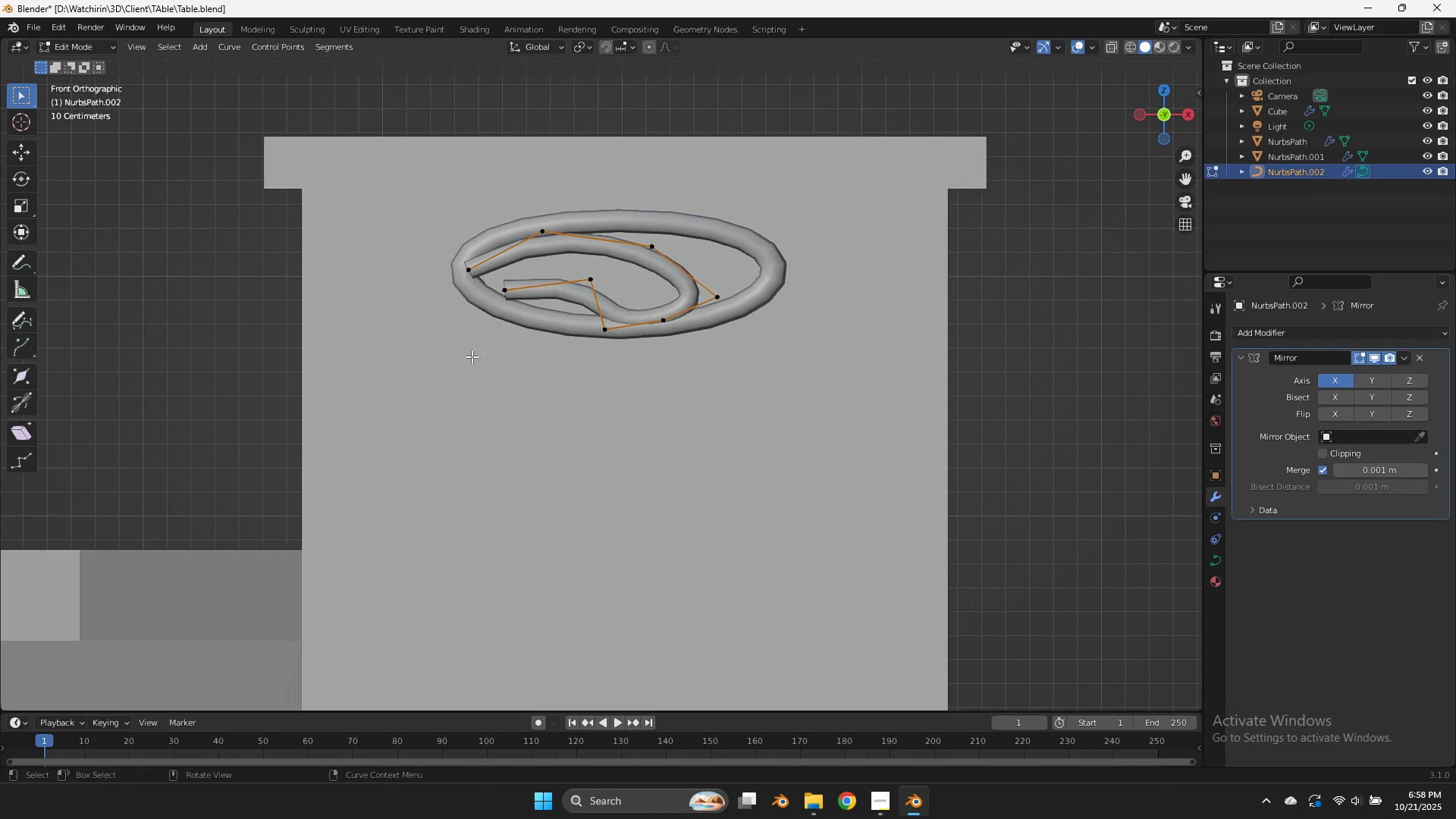 
double_click([472, 356])
 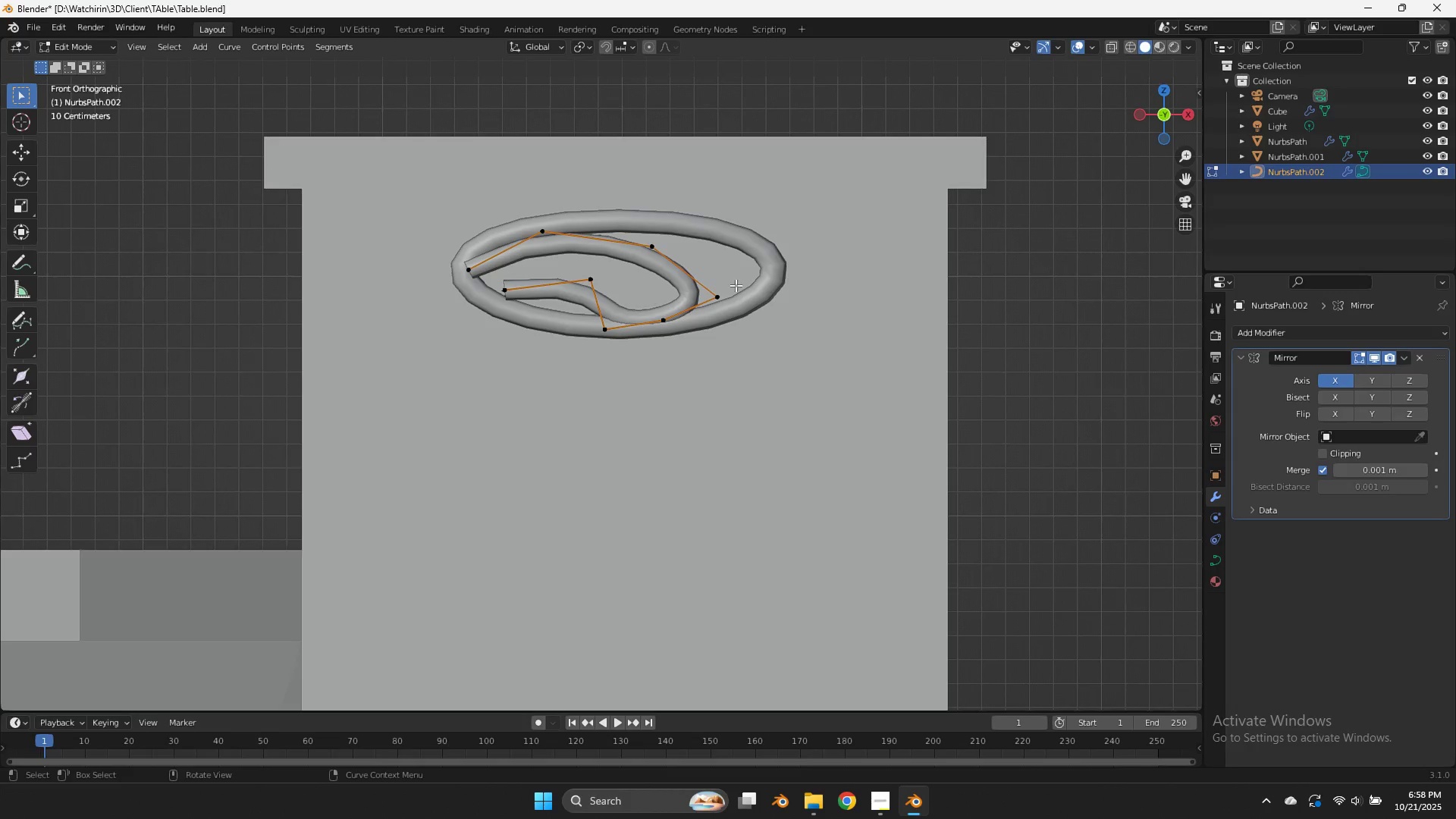 
hold_key(key=ShiftLeft, duration=1.0)
left_click_drag(start_coordinate=[767, 275], to_coordinate=[484, 383])
 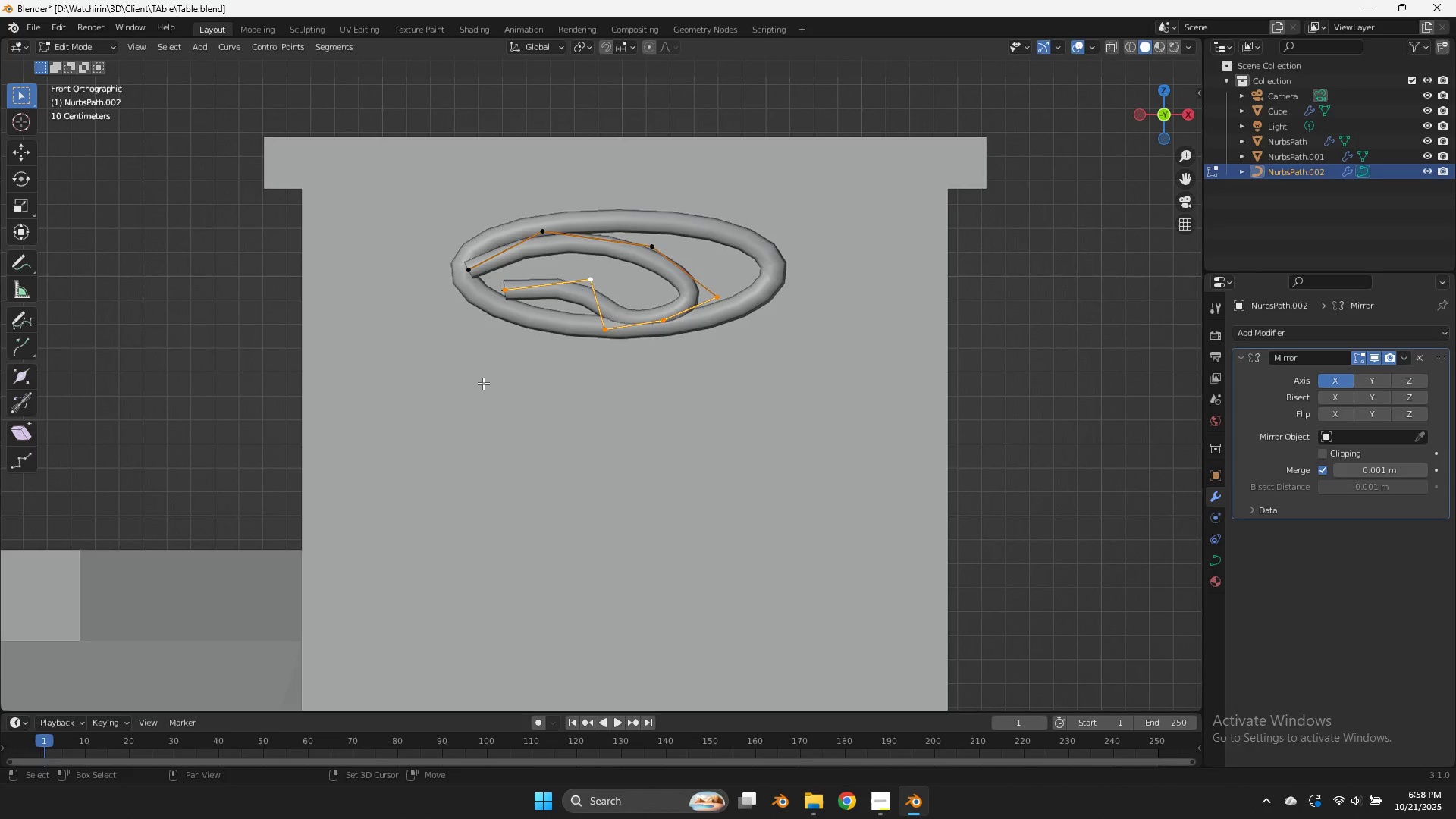 
left_click([483, 383])
 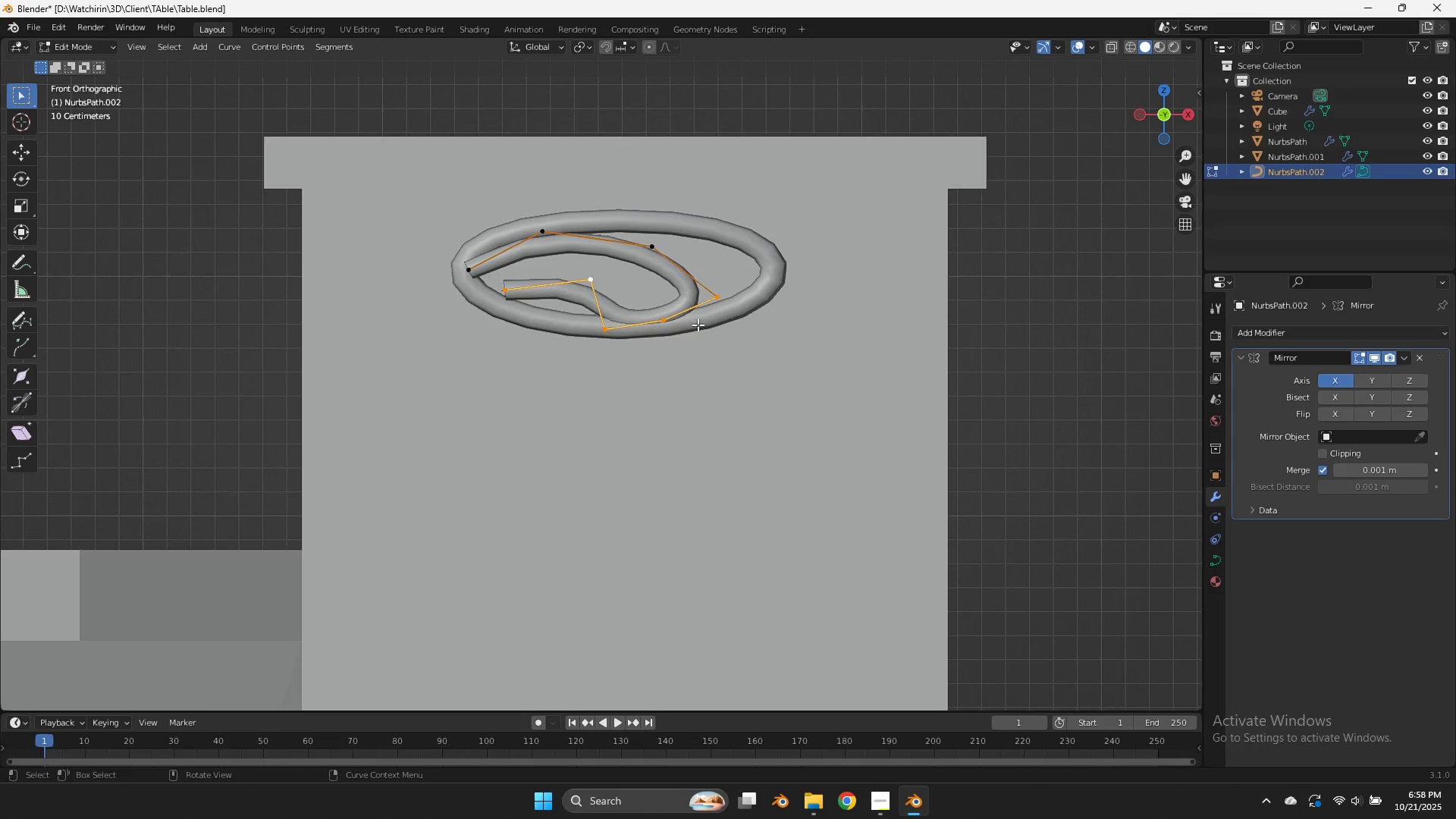 
key(X)
 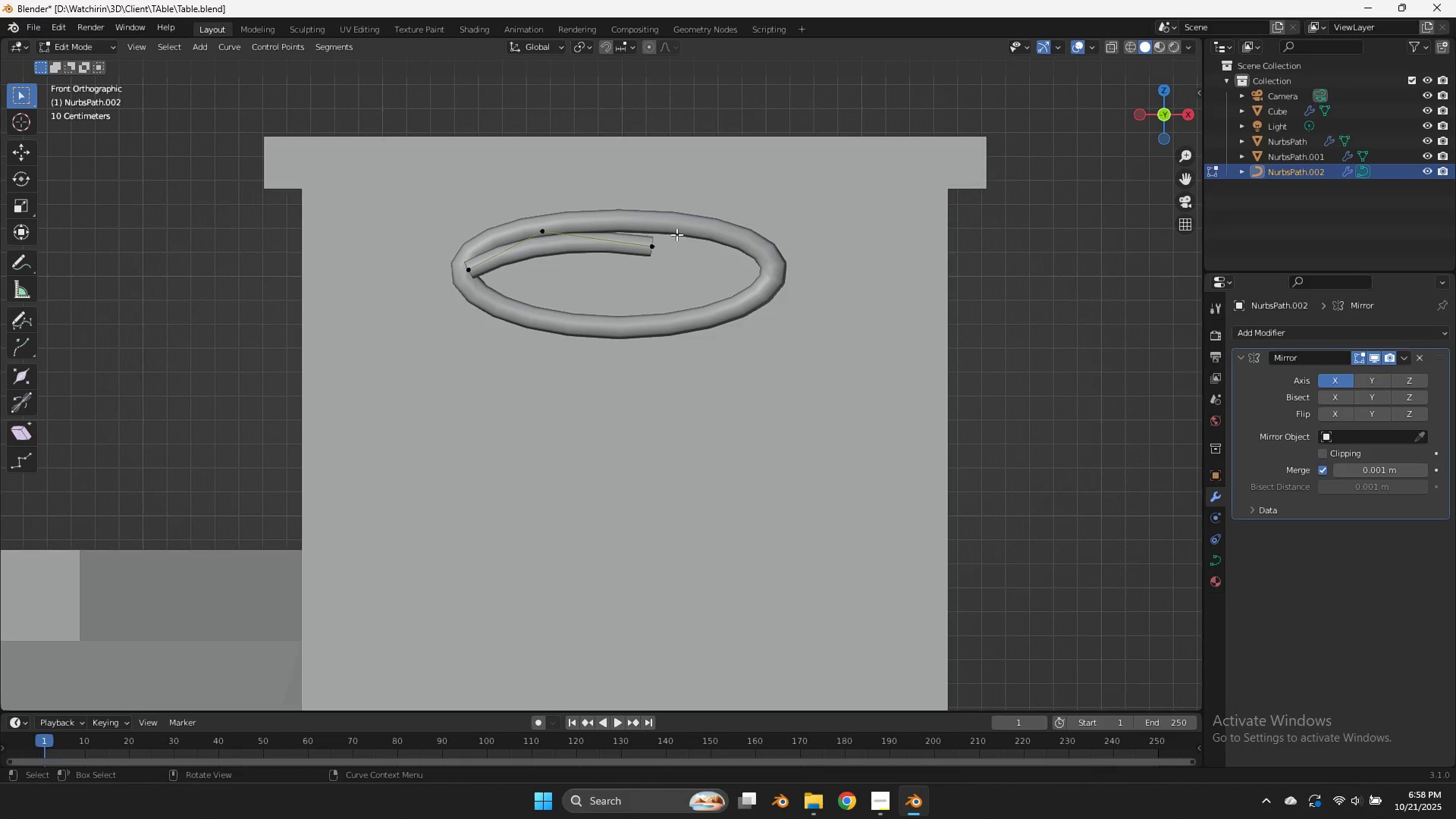 
double_click([676, 234])
 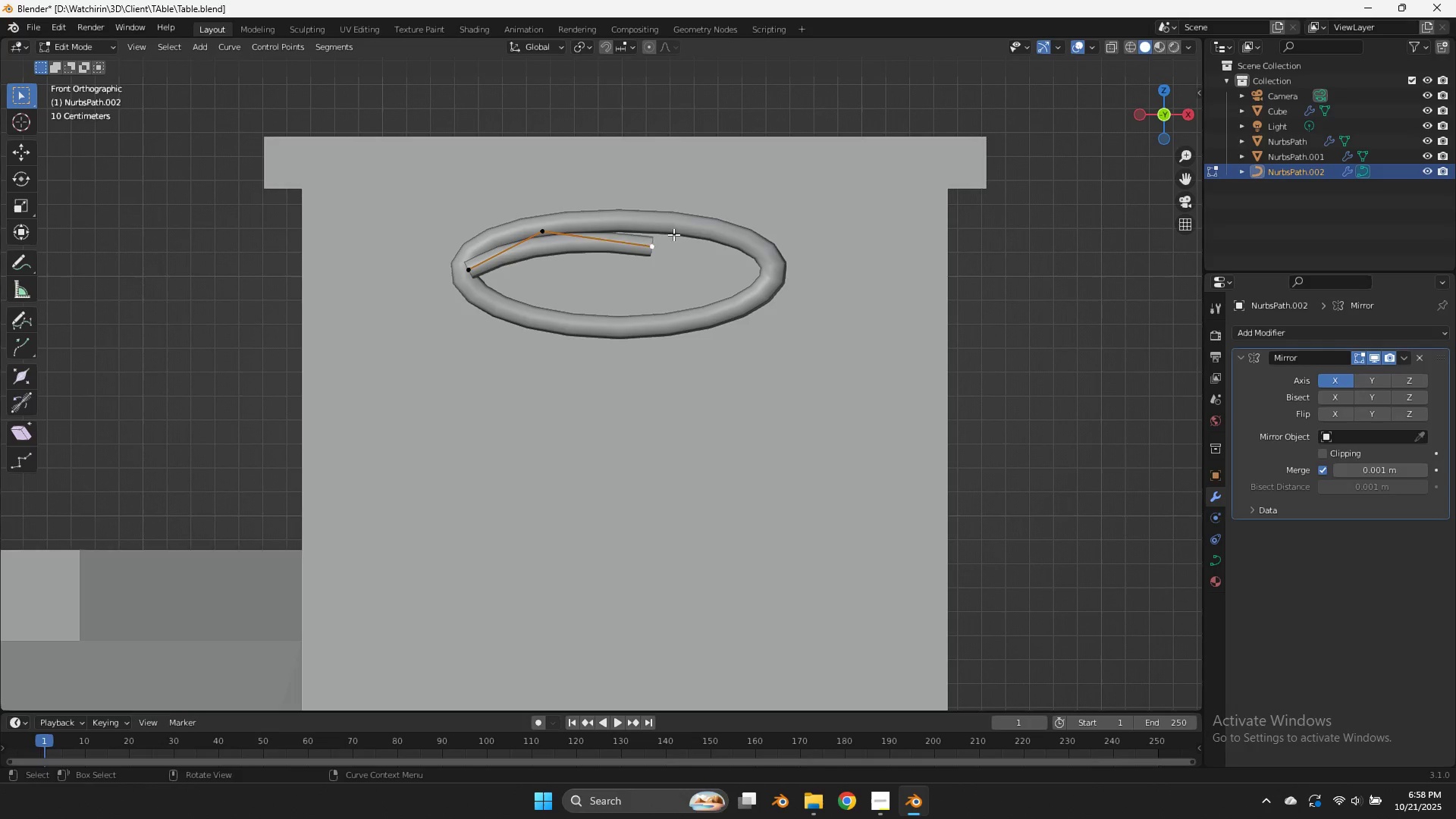 
key(H)
 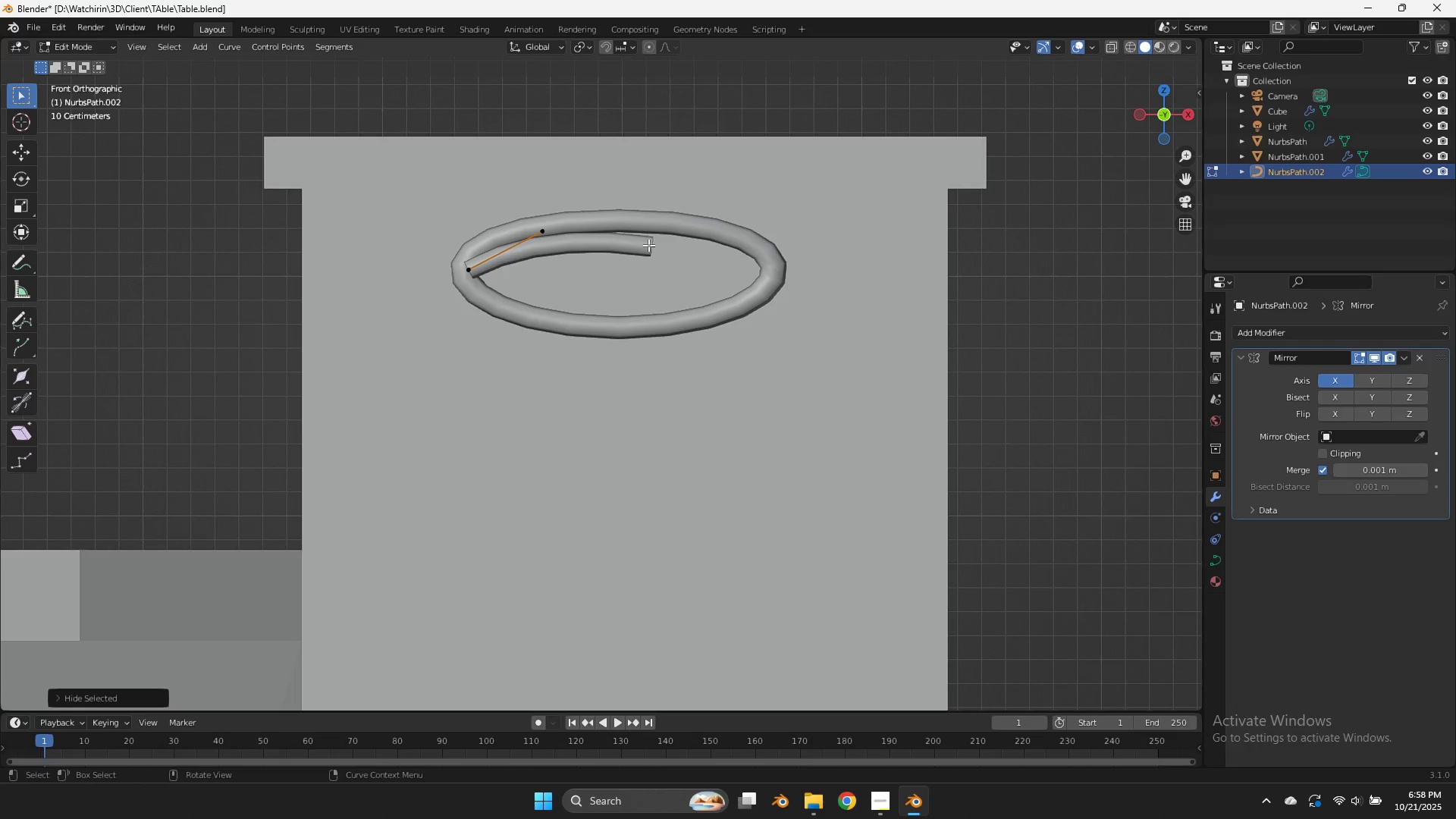 
key(Control+ControlLeft)
 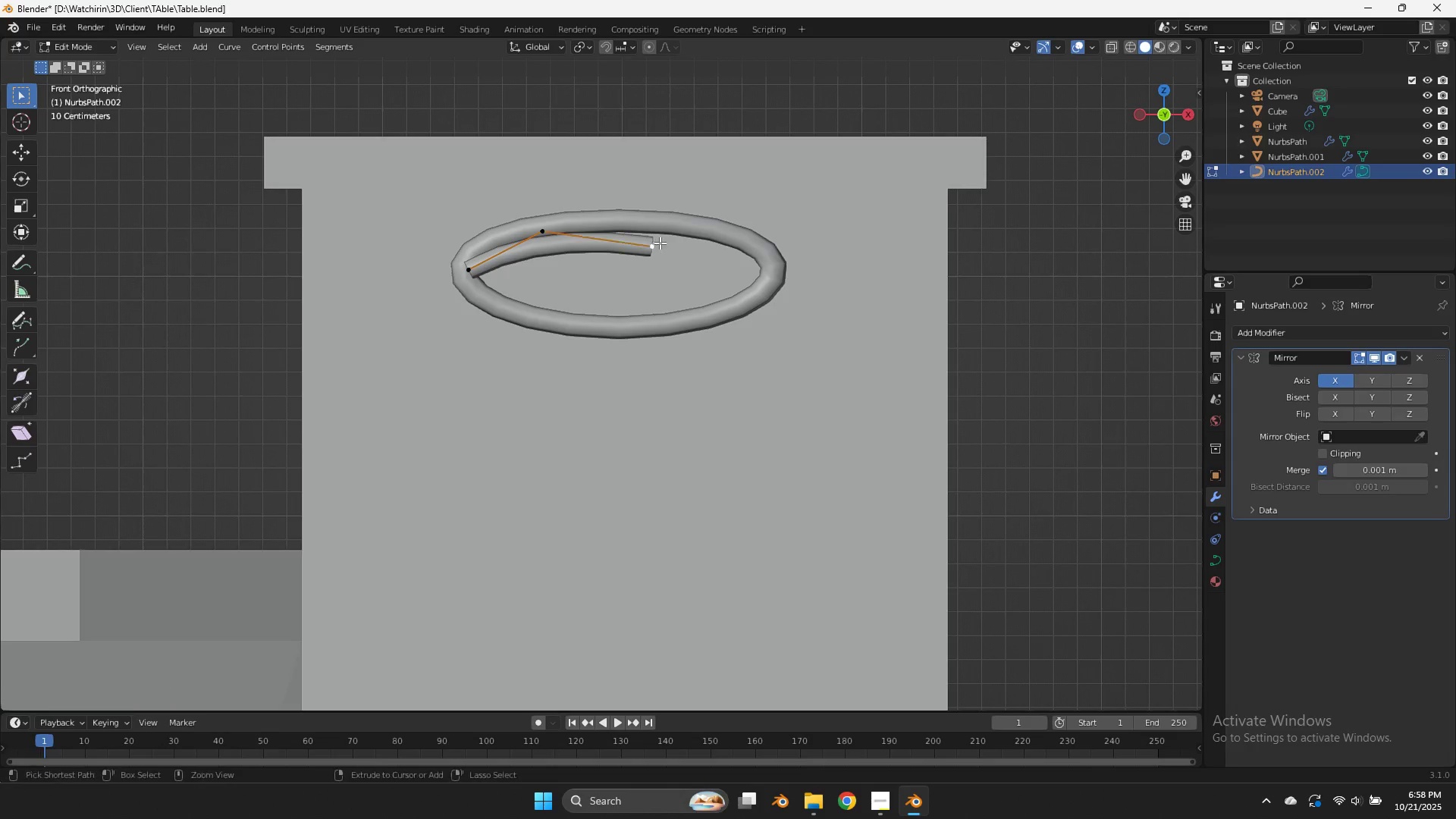 
key(Control+Z)
 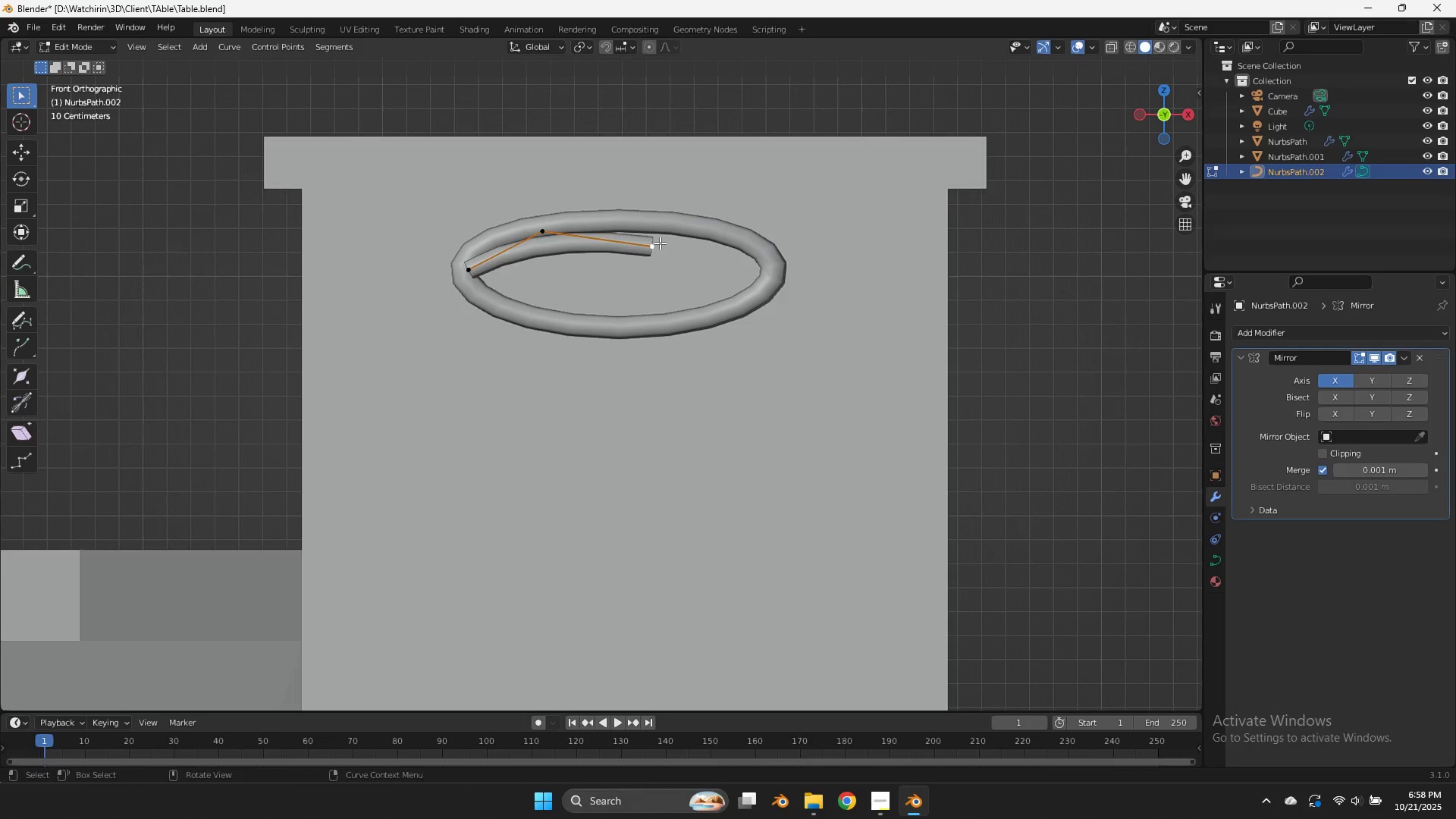 
key(G)
 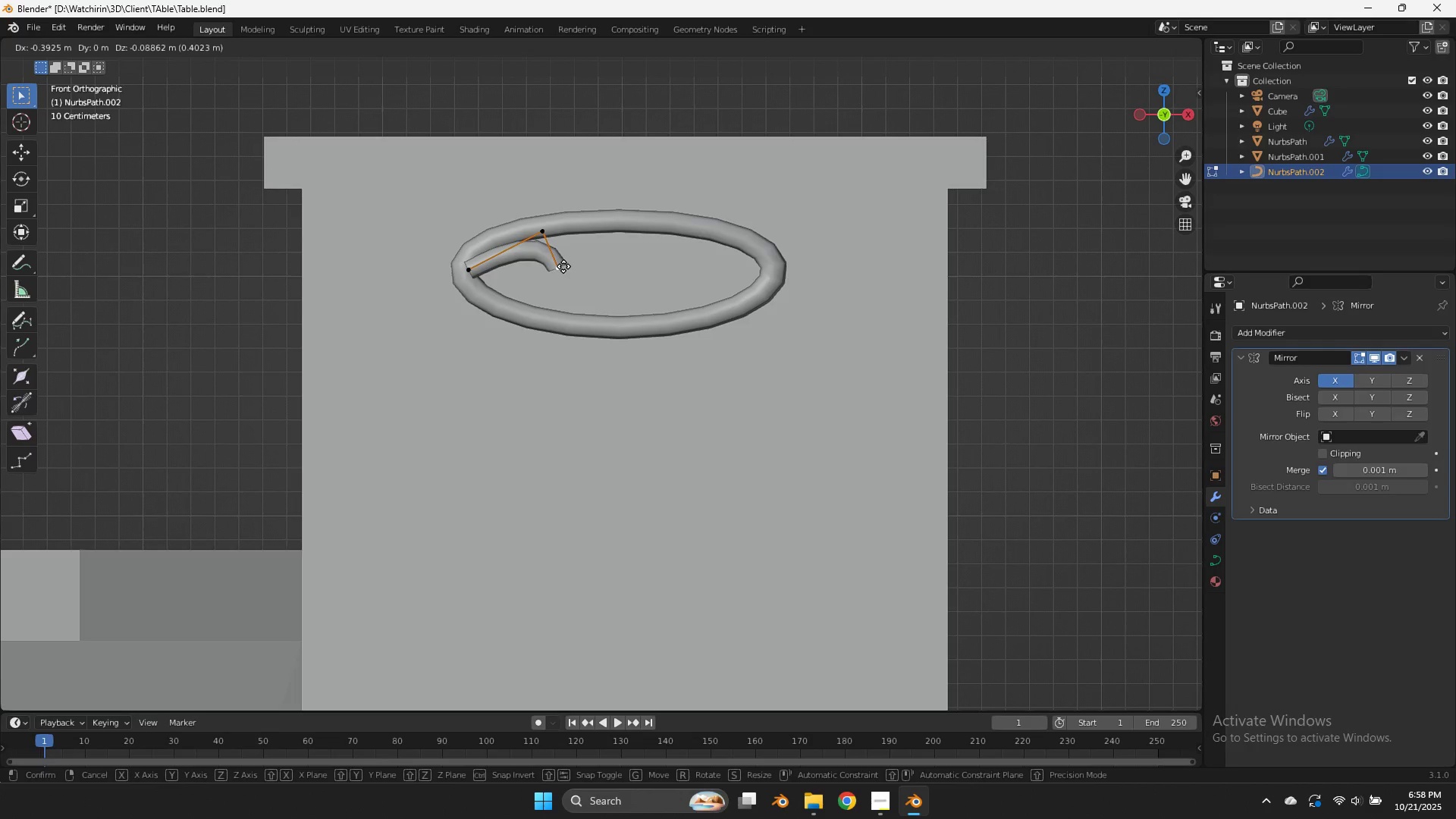 
left_click([560, 268])
 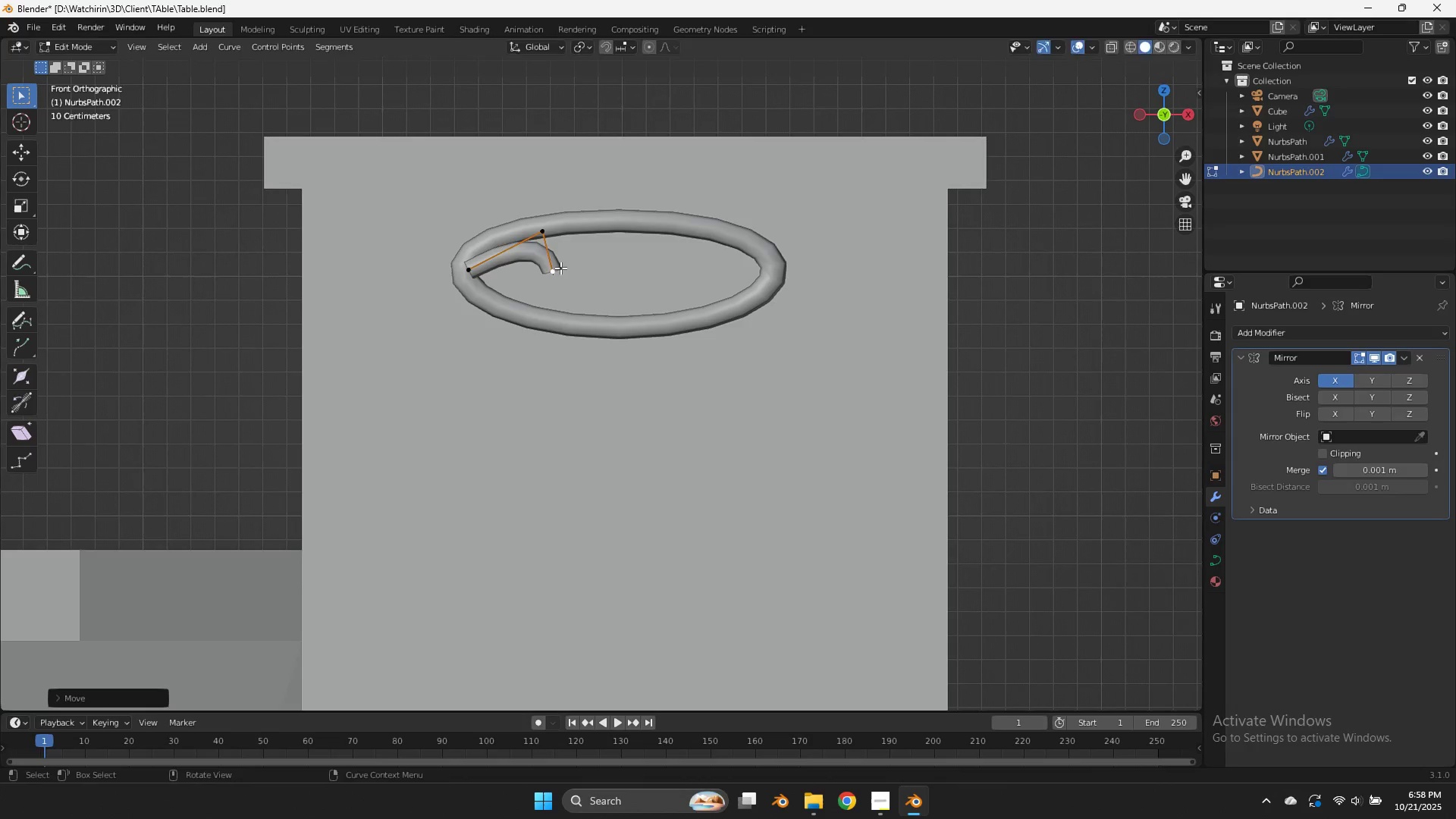 
key(E)
 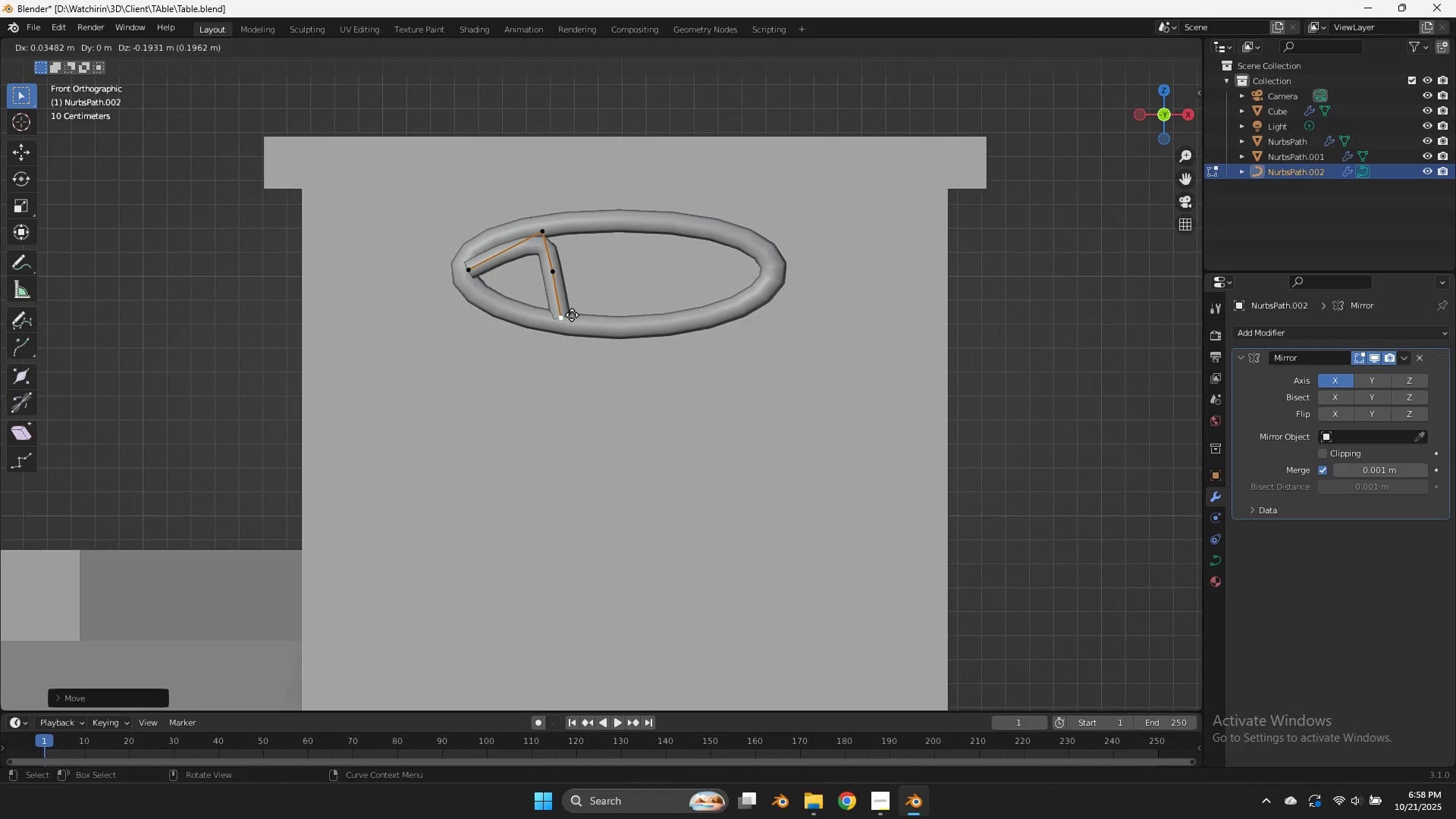 
left_click([572, 315])
 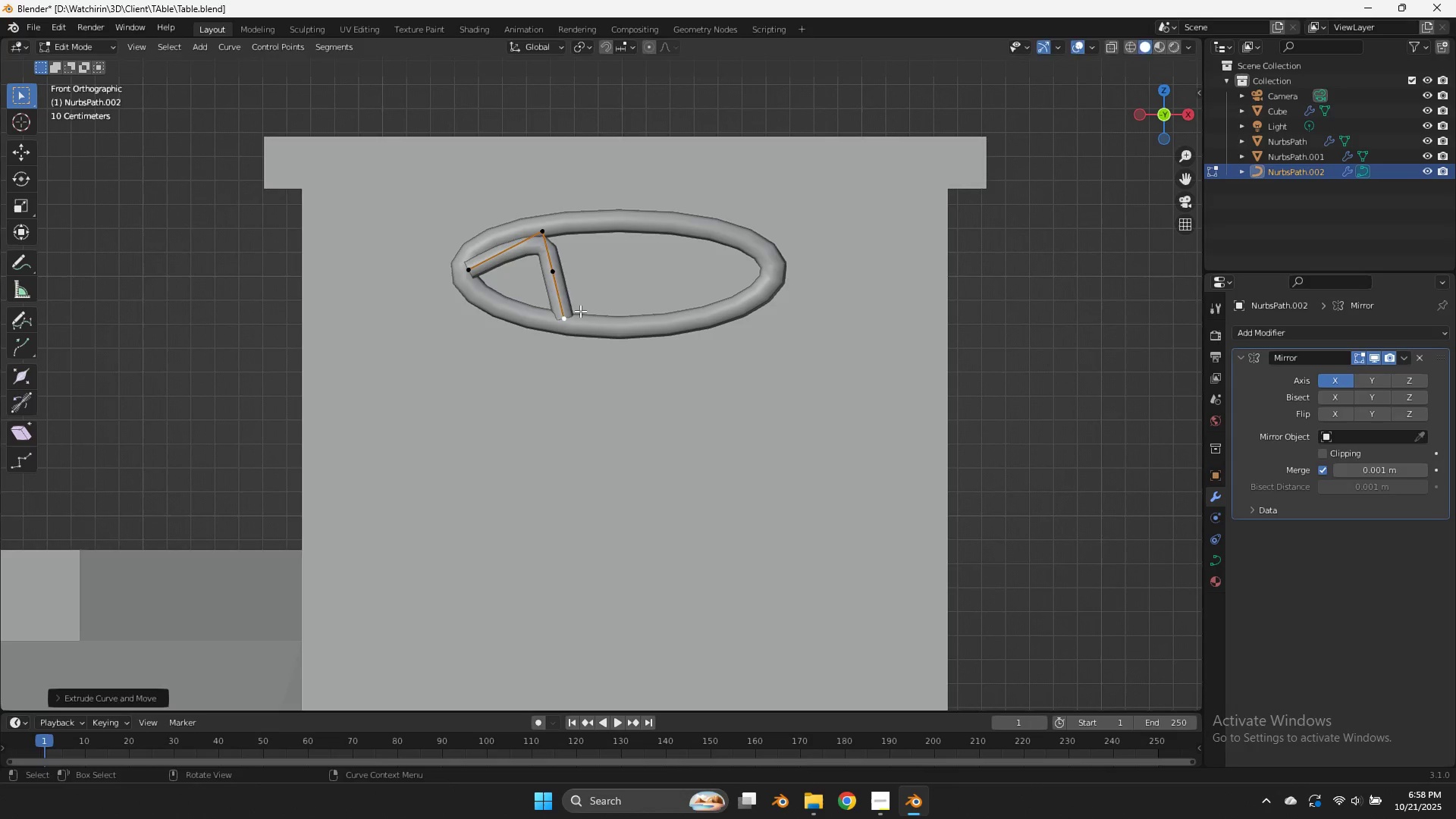 
key(E)
 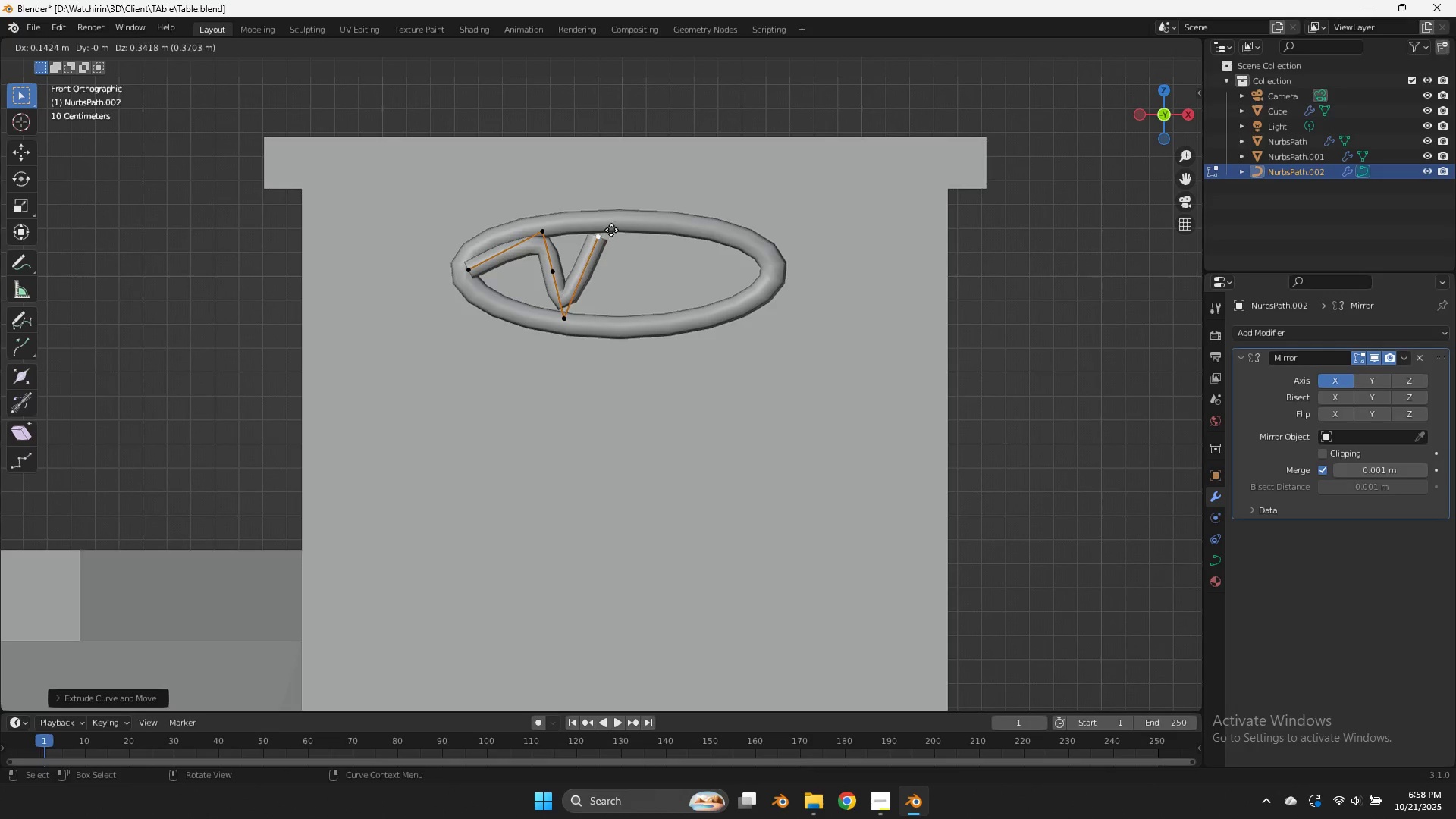 
left_click([612, 229])
 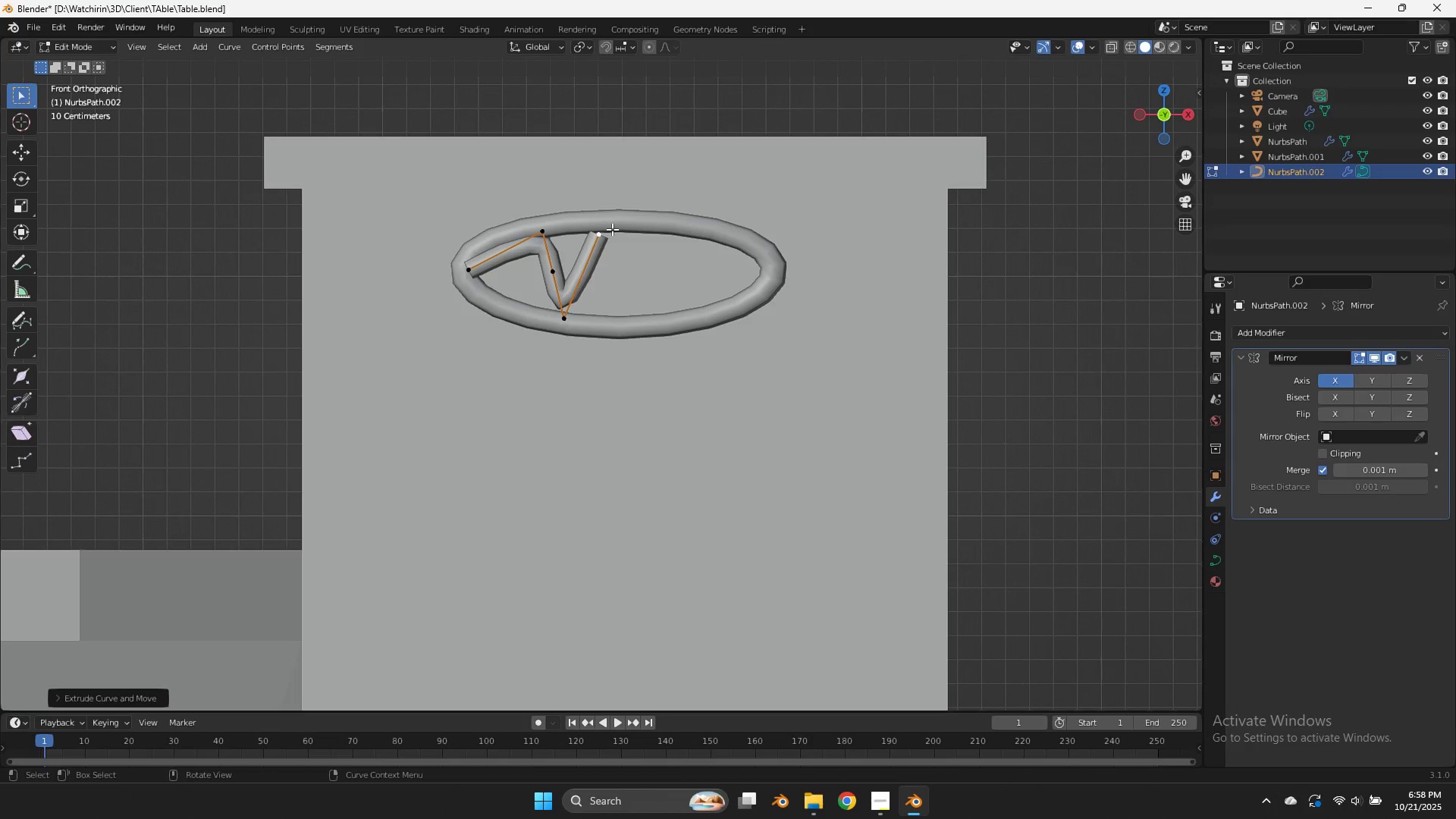 
key(E)
 